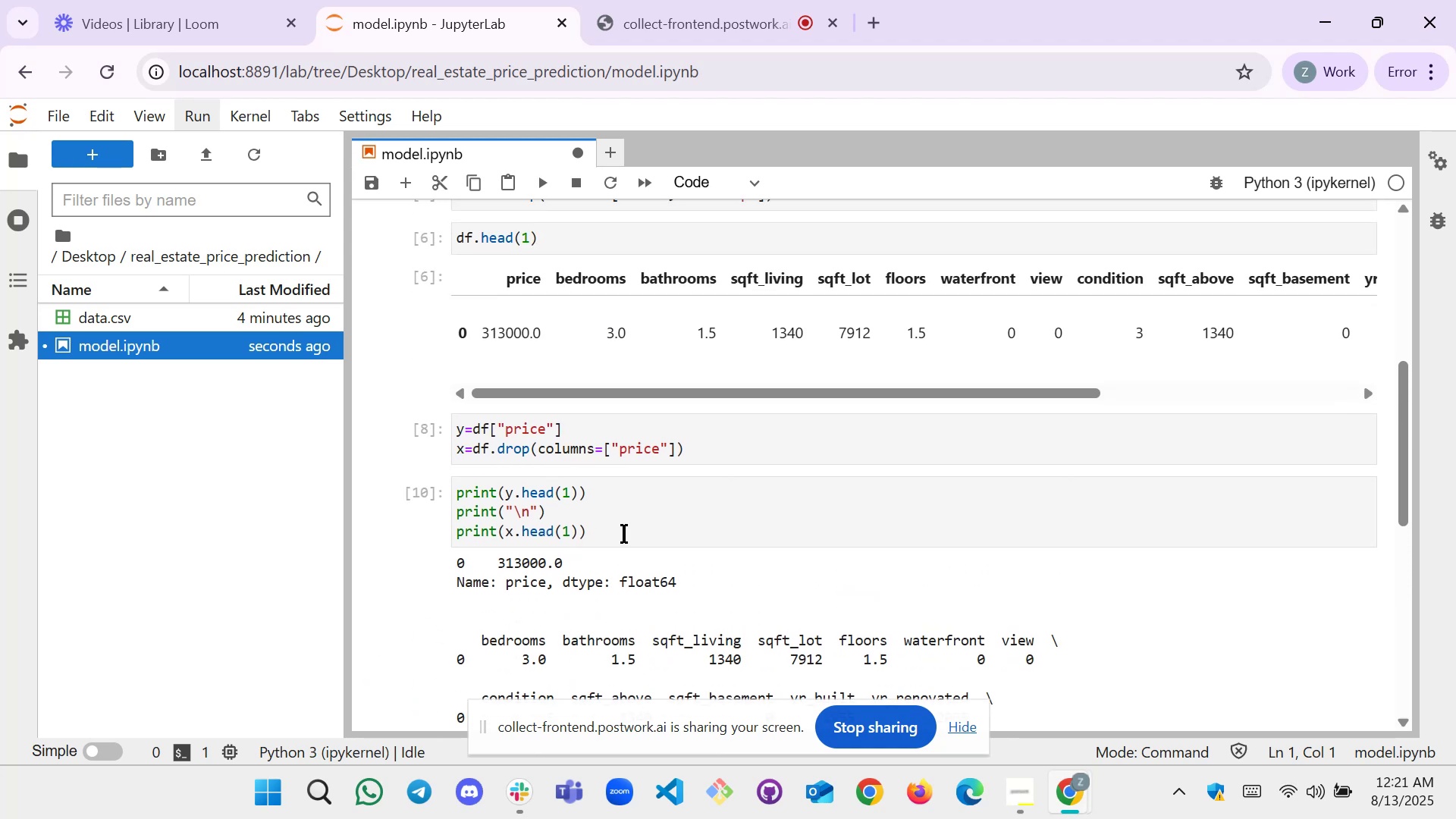 
scroll: coordinate [612, 534], scroll_direction: down, amount: 2.0
 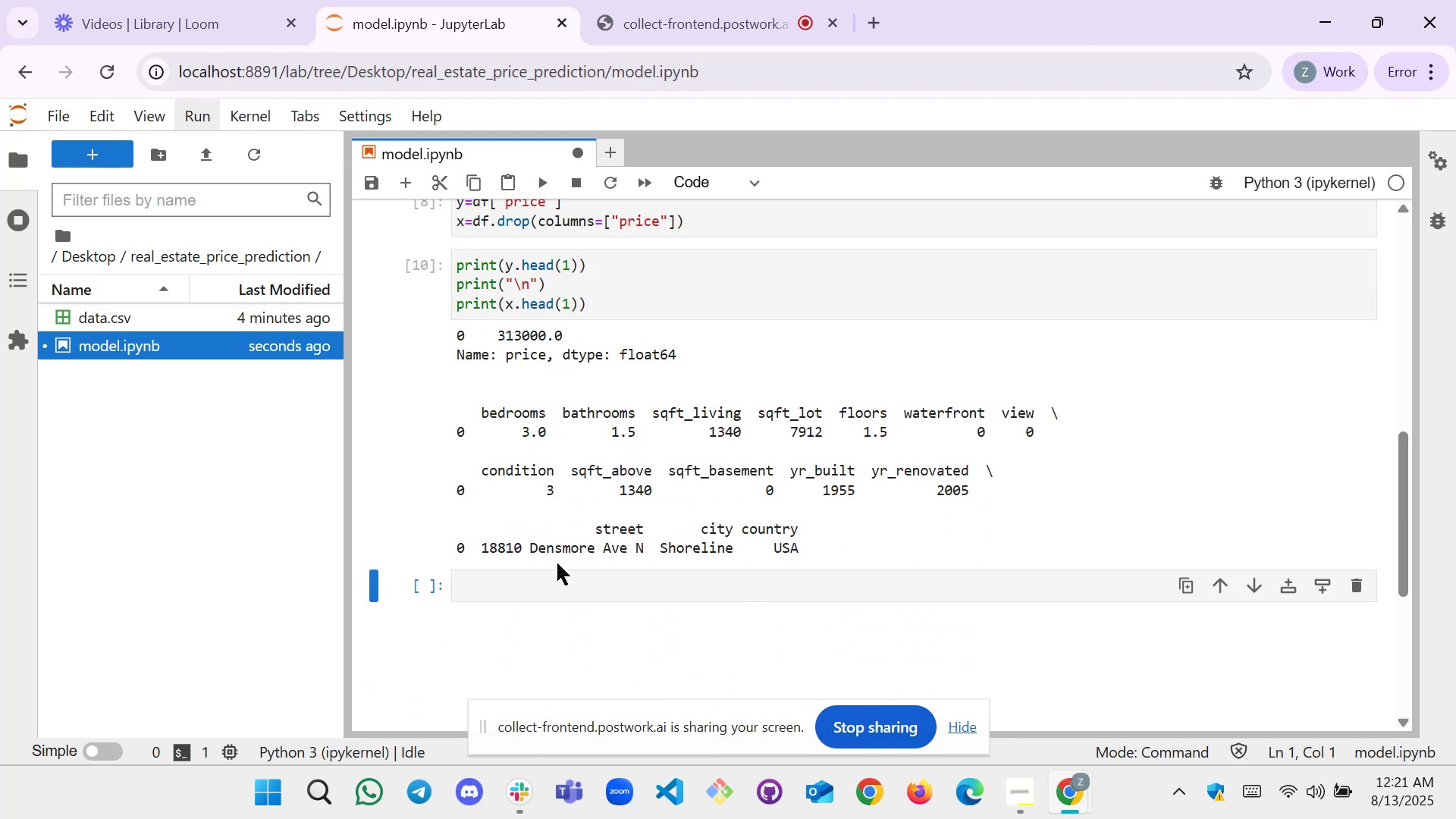 
left_click([549, 567])
 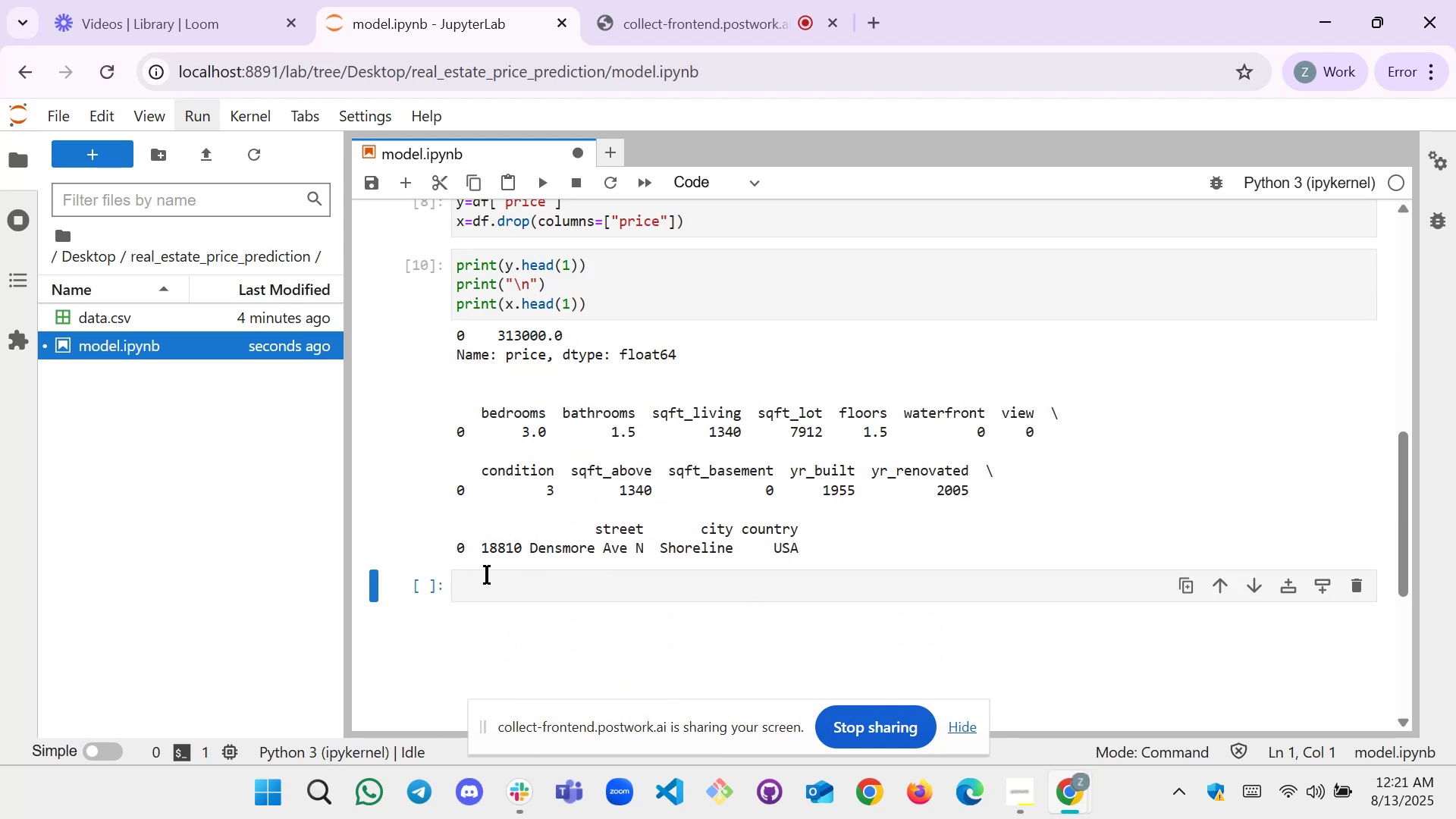 
left_click([486, 575])
 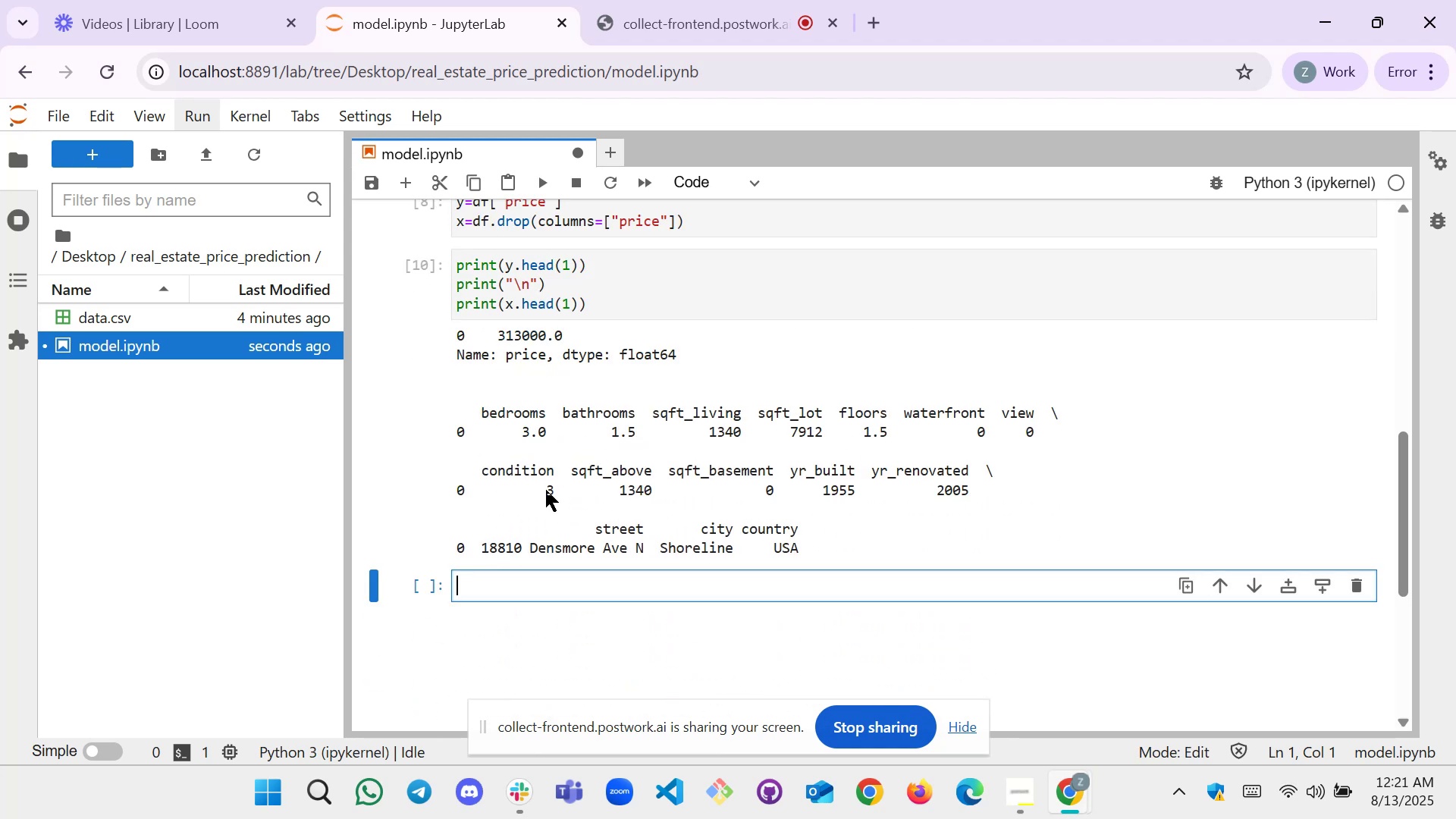 
scroll: coordinate [547, 488], scroll_direction: up, amount: 1.0
 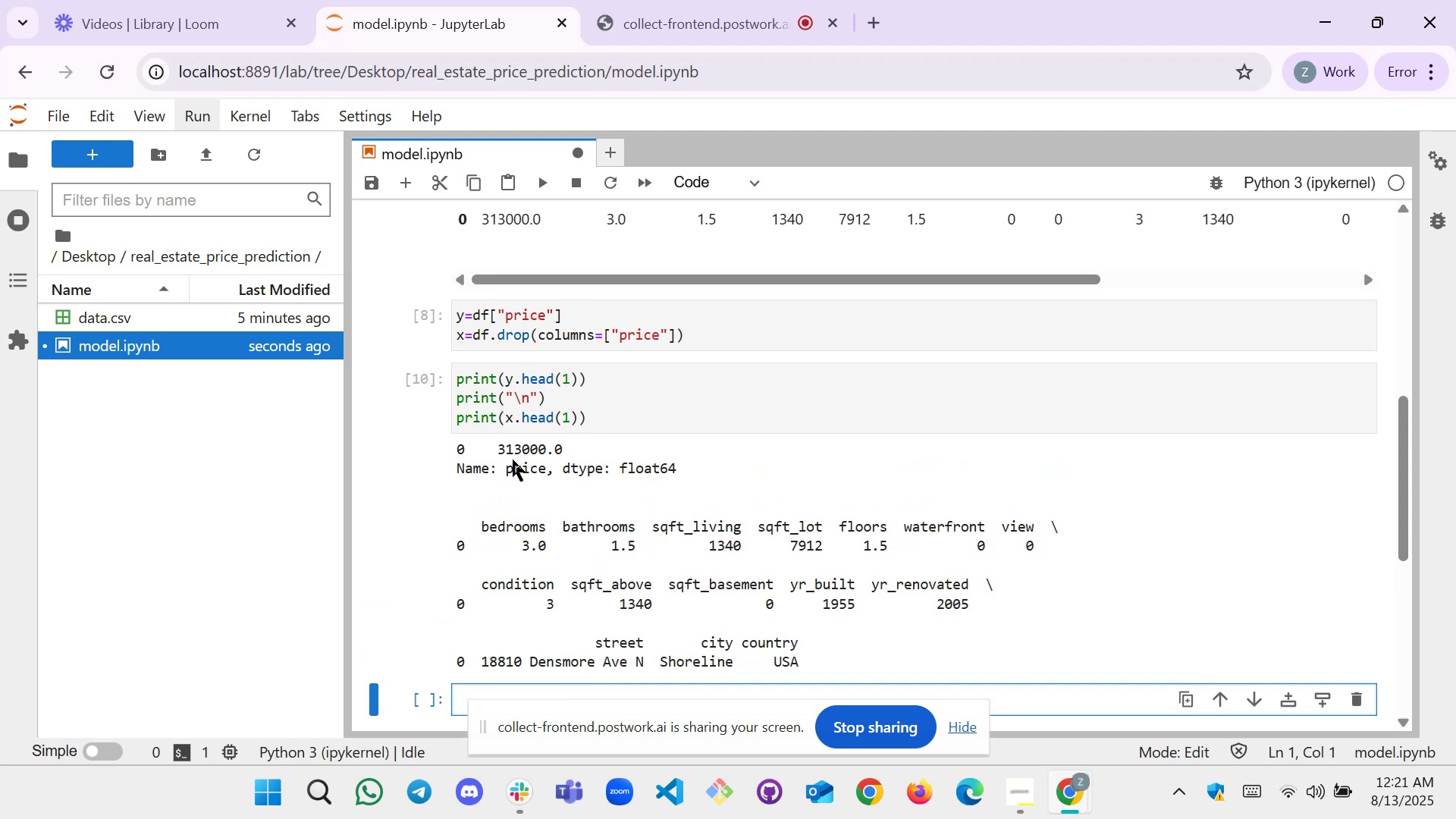 
wait(5.96)
 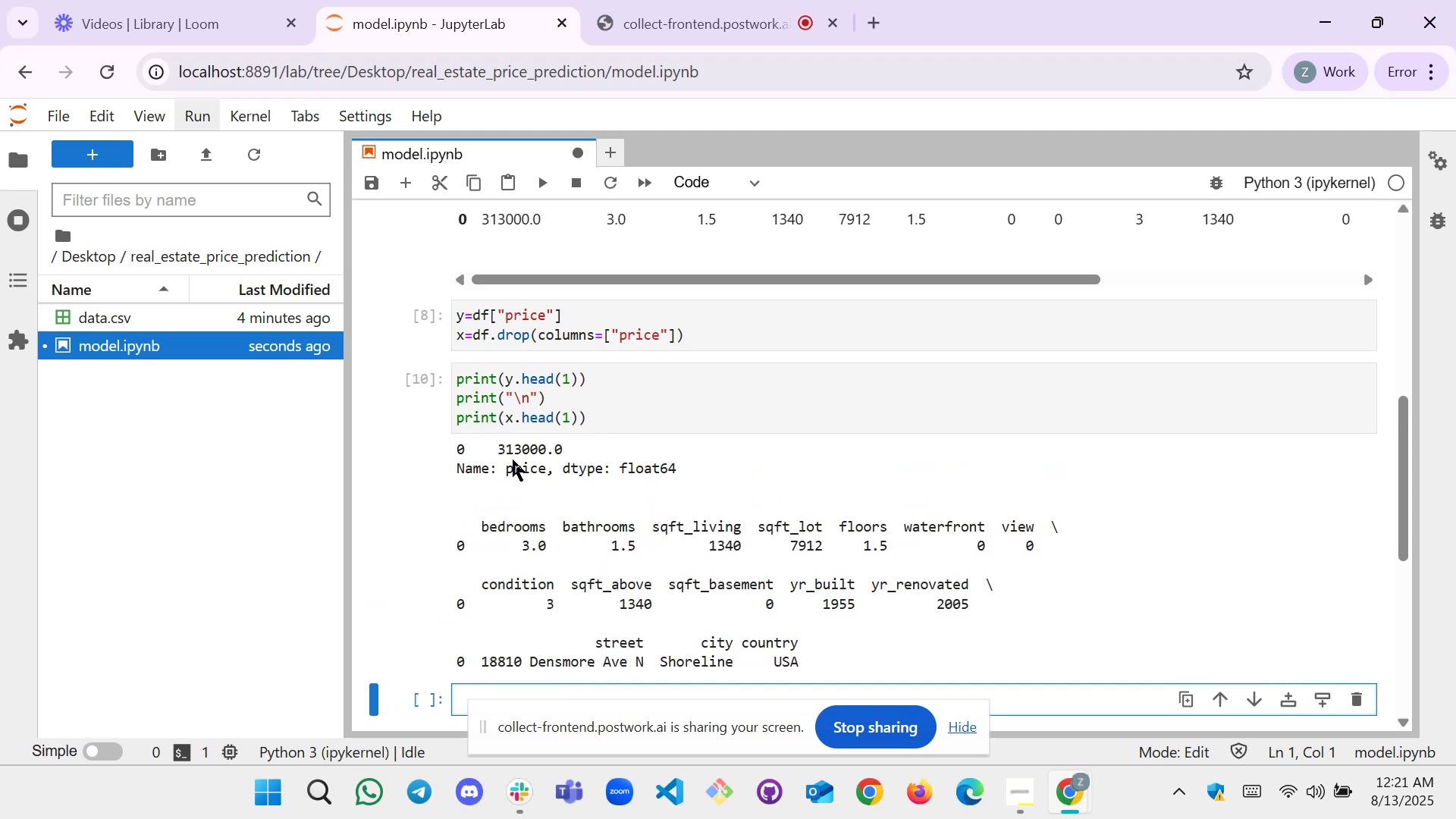 
left_click([466, 335])
 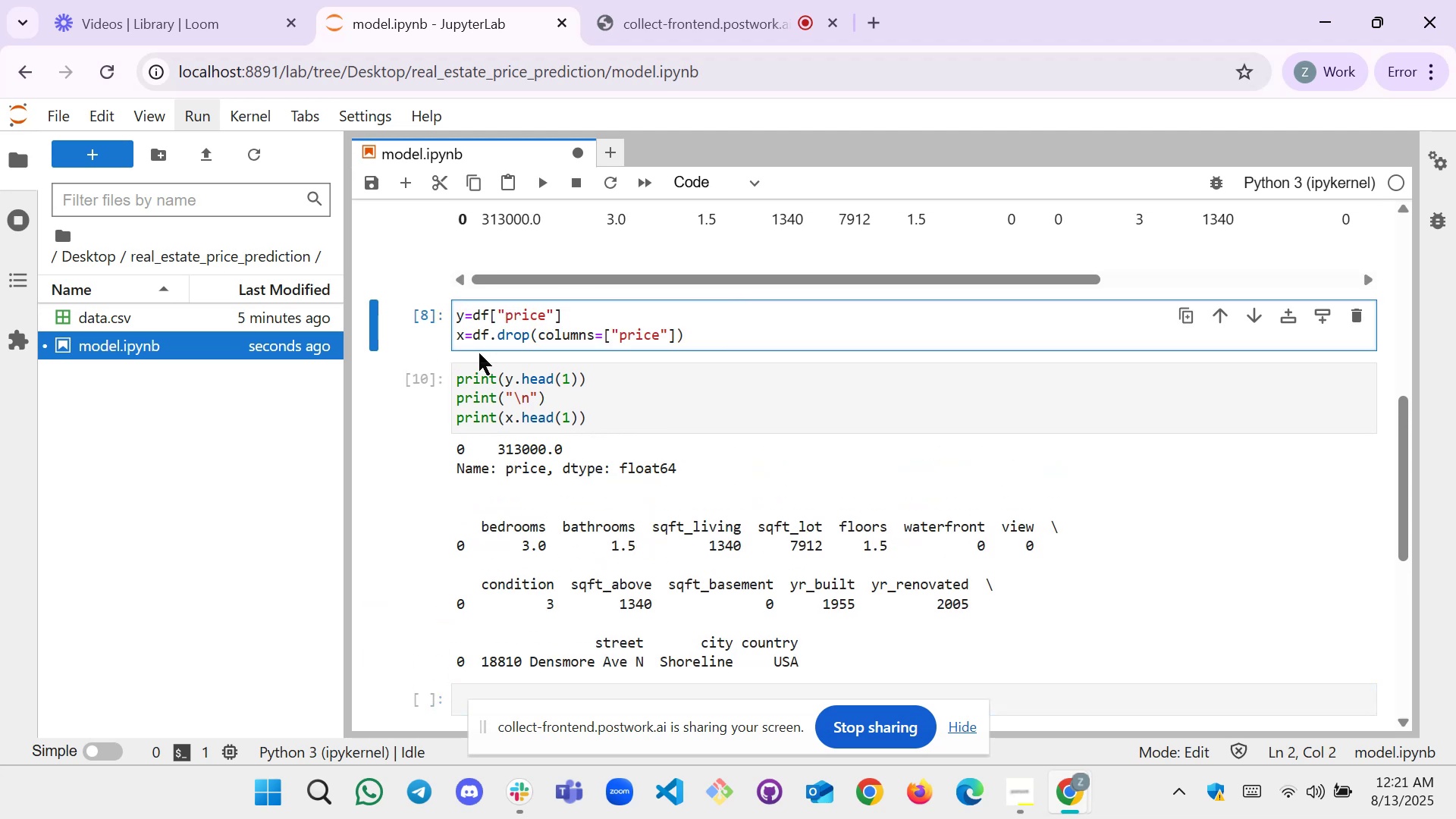 
key(Backspace)
 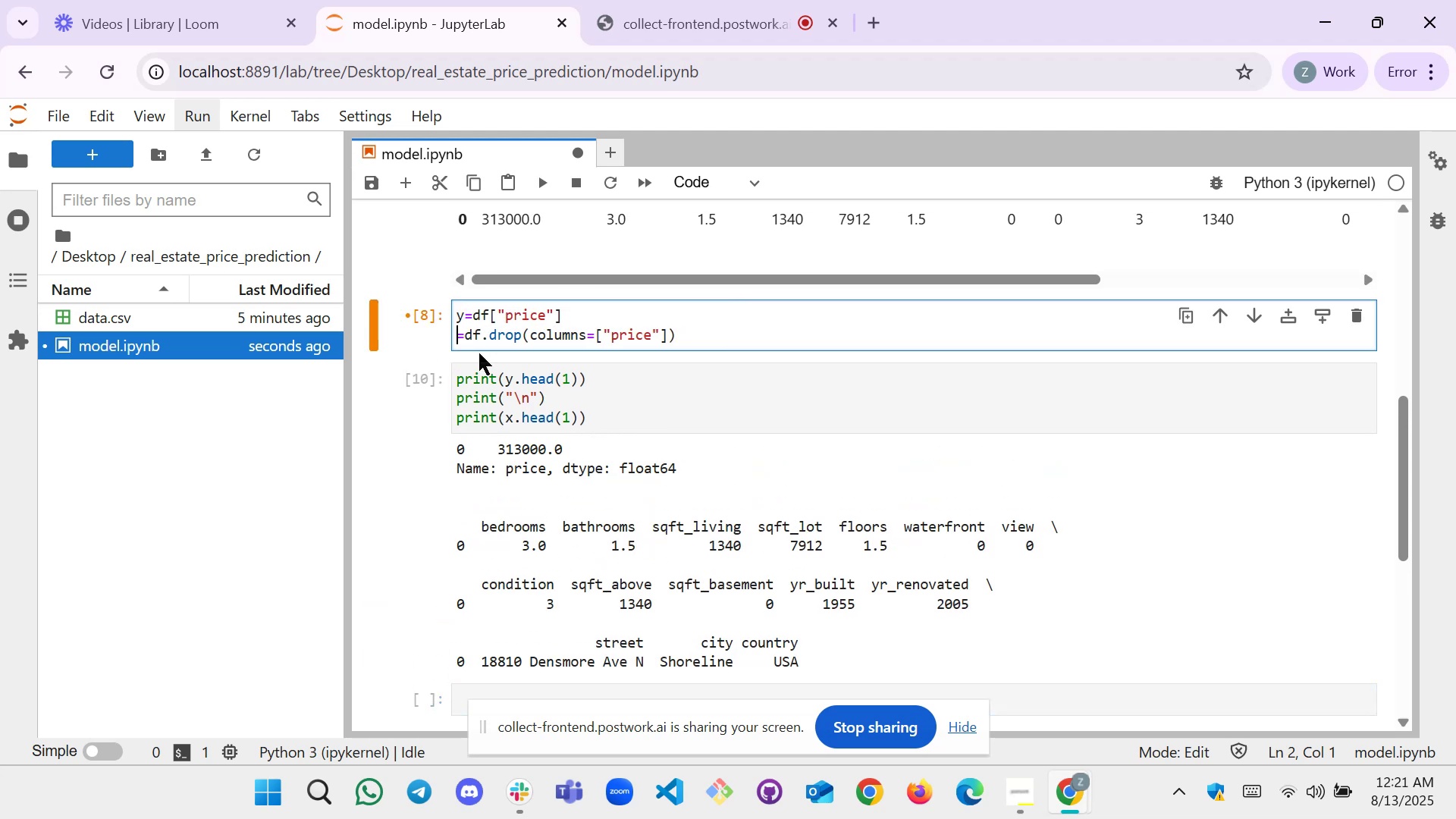 
key(Shift+X)
 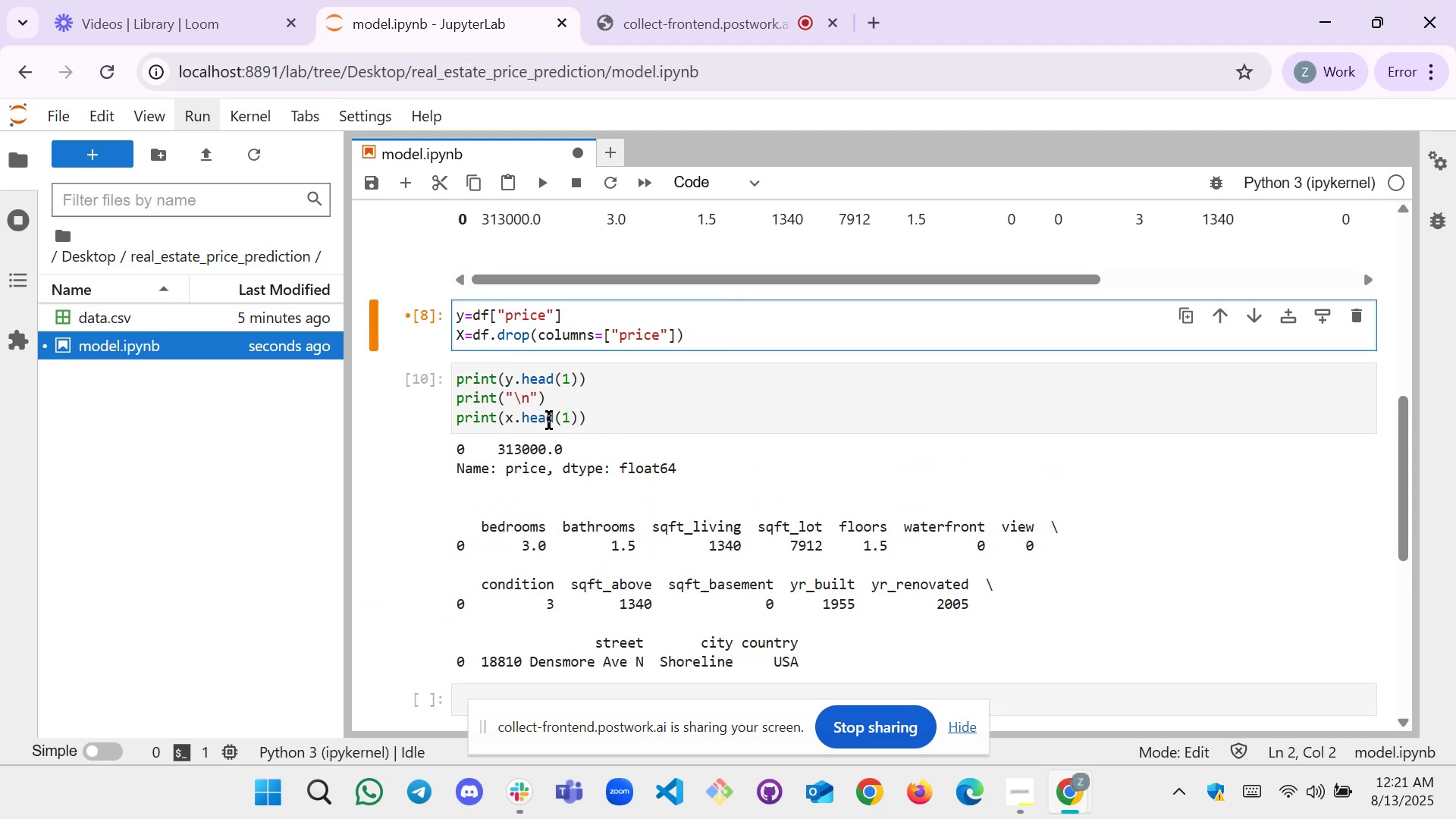 
left_click([513, 417])
 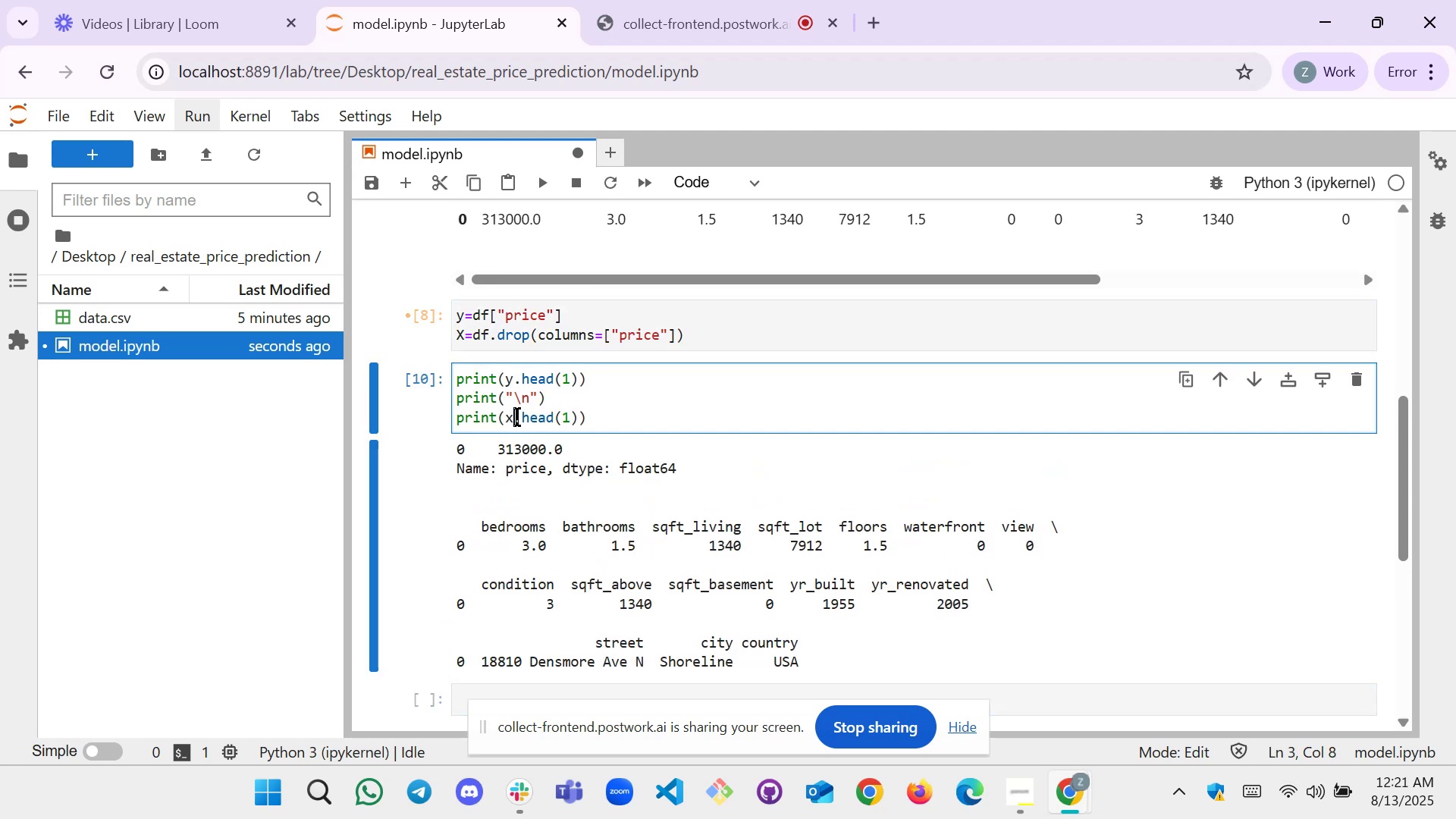 
key(Backspace)
 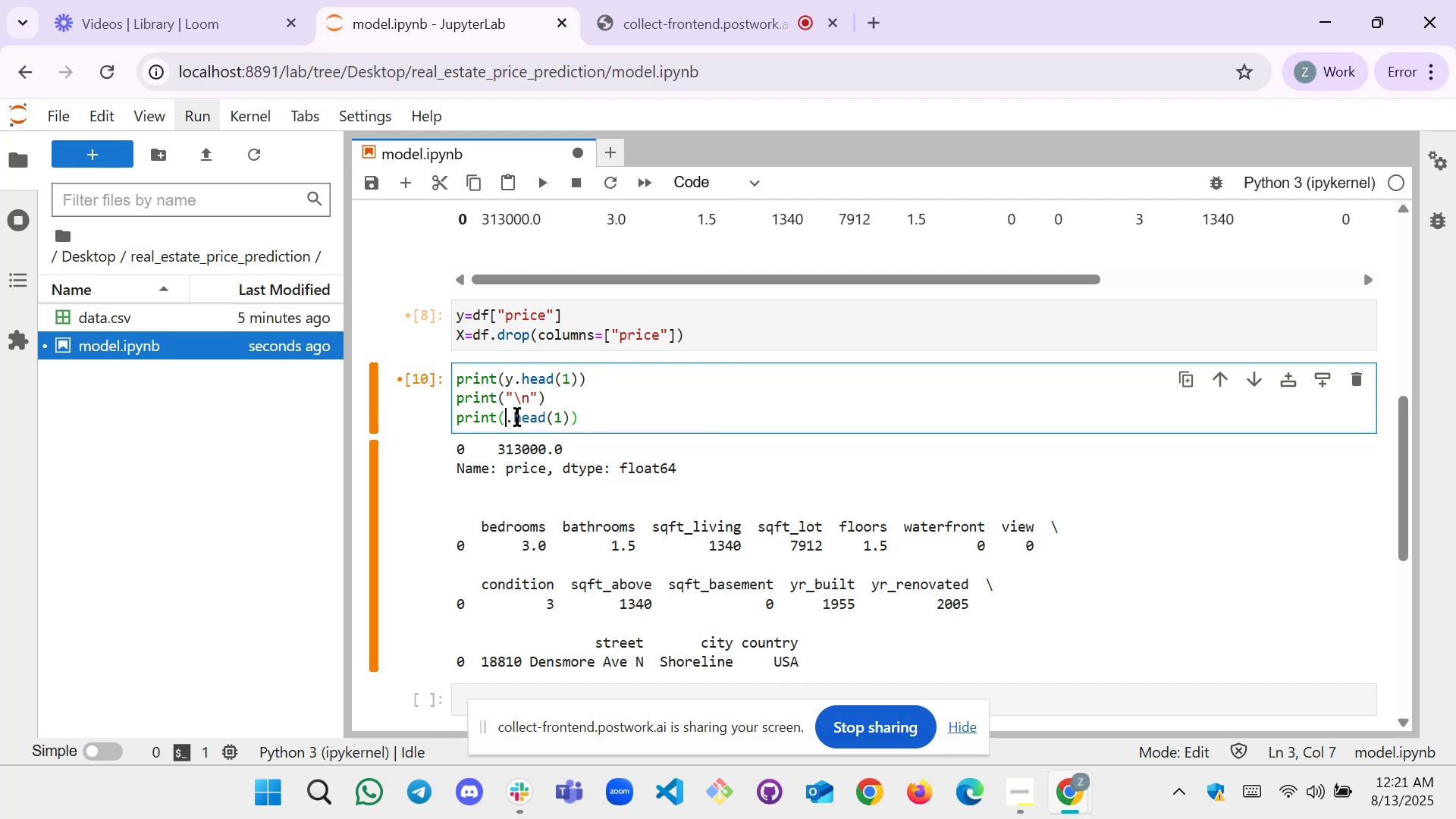 
key(Shift+X)
 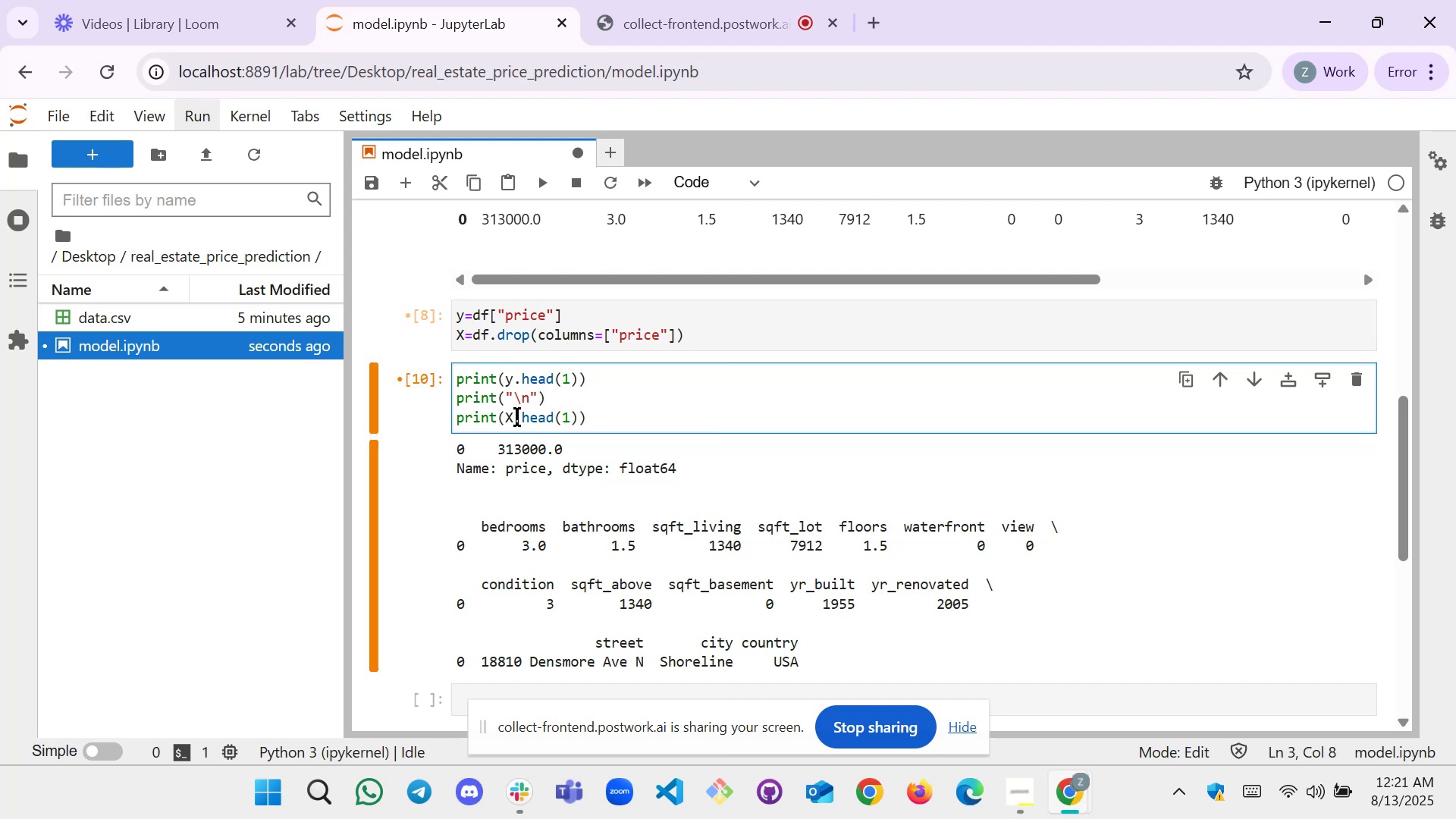 
key(ArrowUp)
 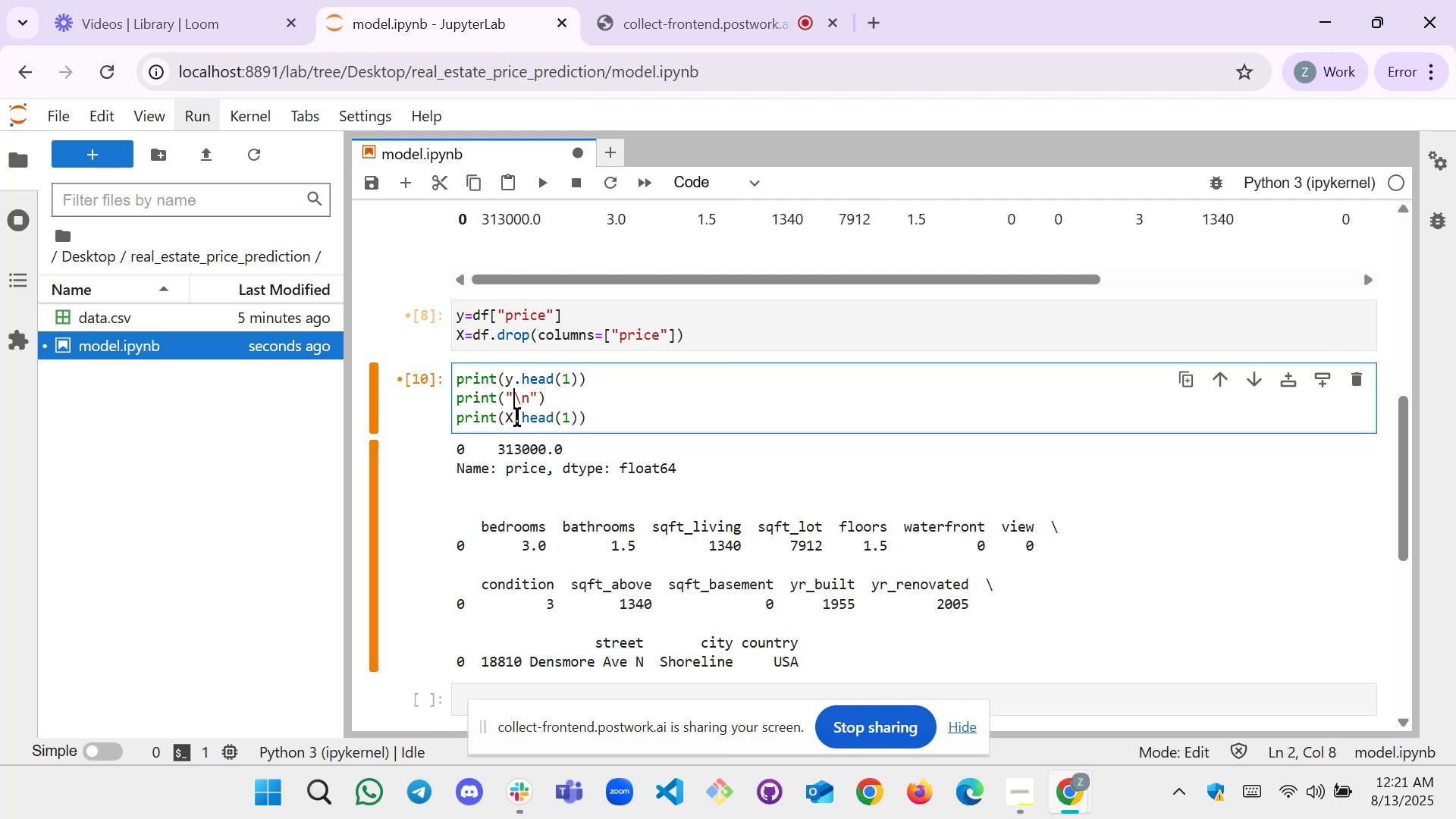 
key(ArrowUp)
 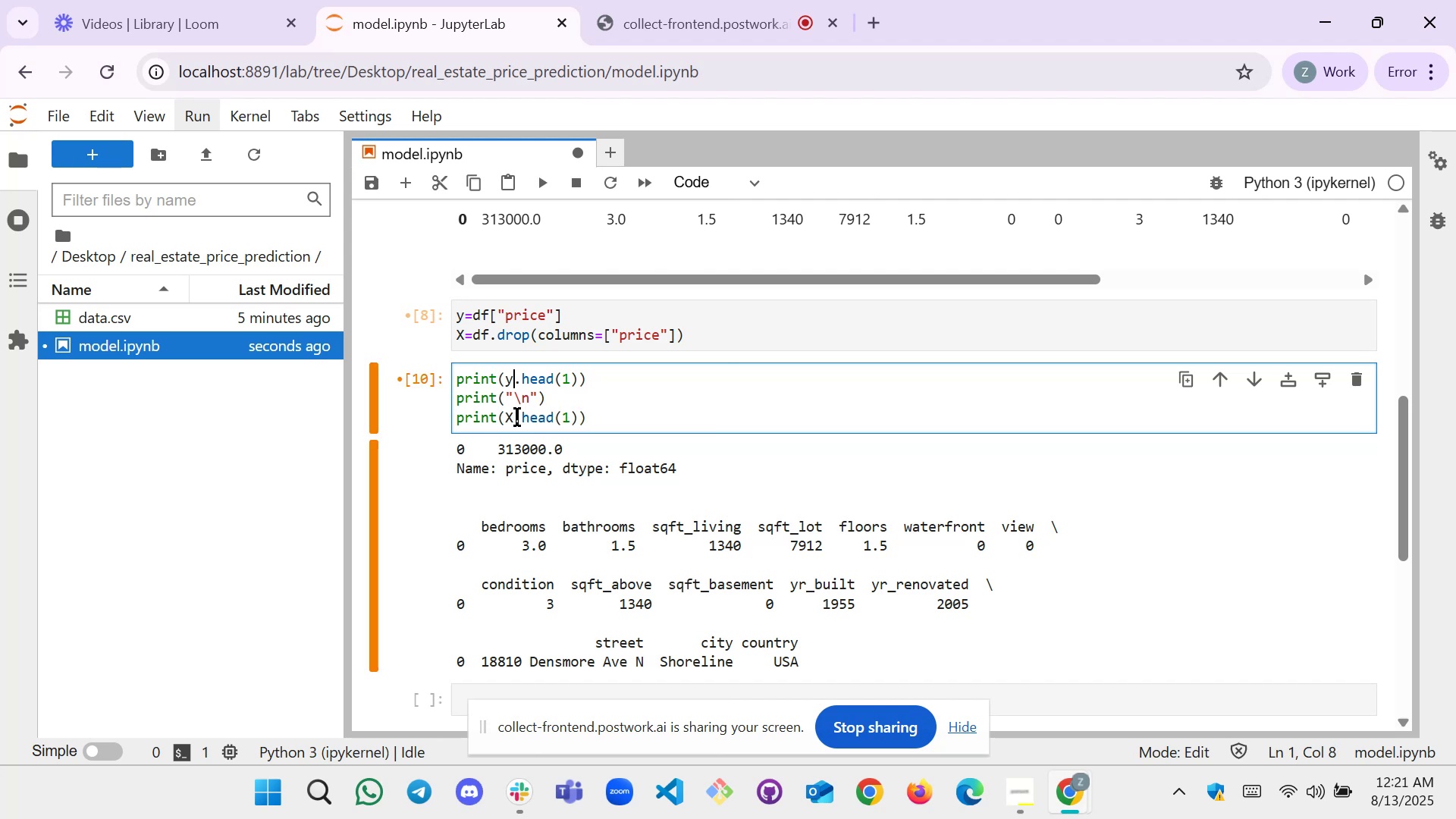 
key(ArrowUp)
 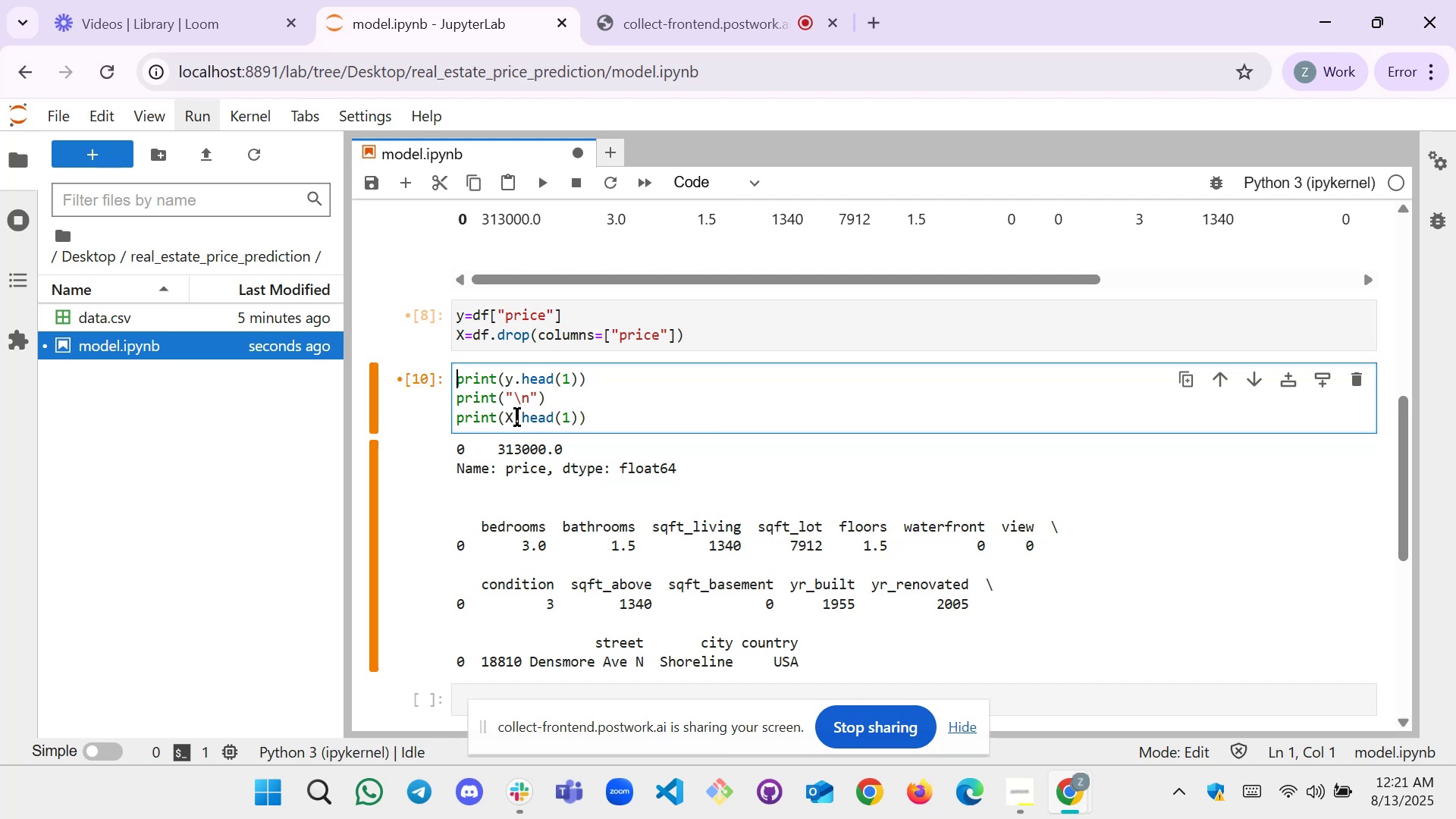 
key(ArrowUp)
 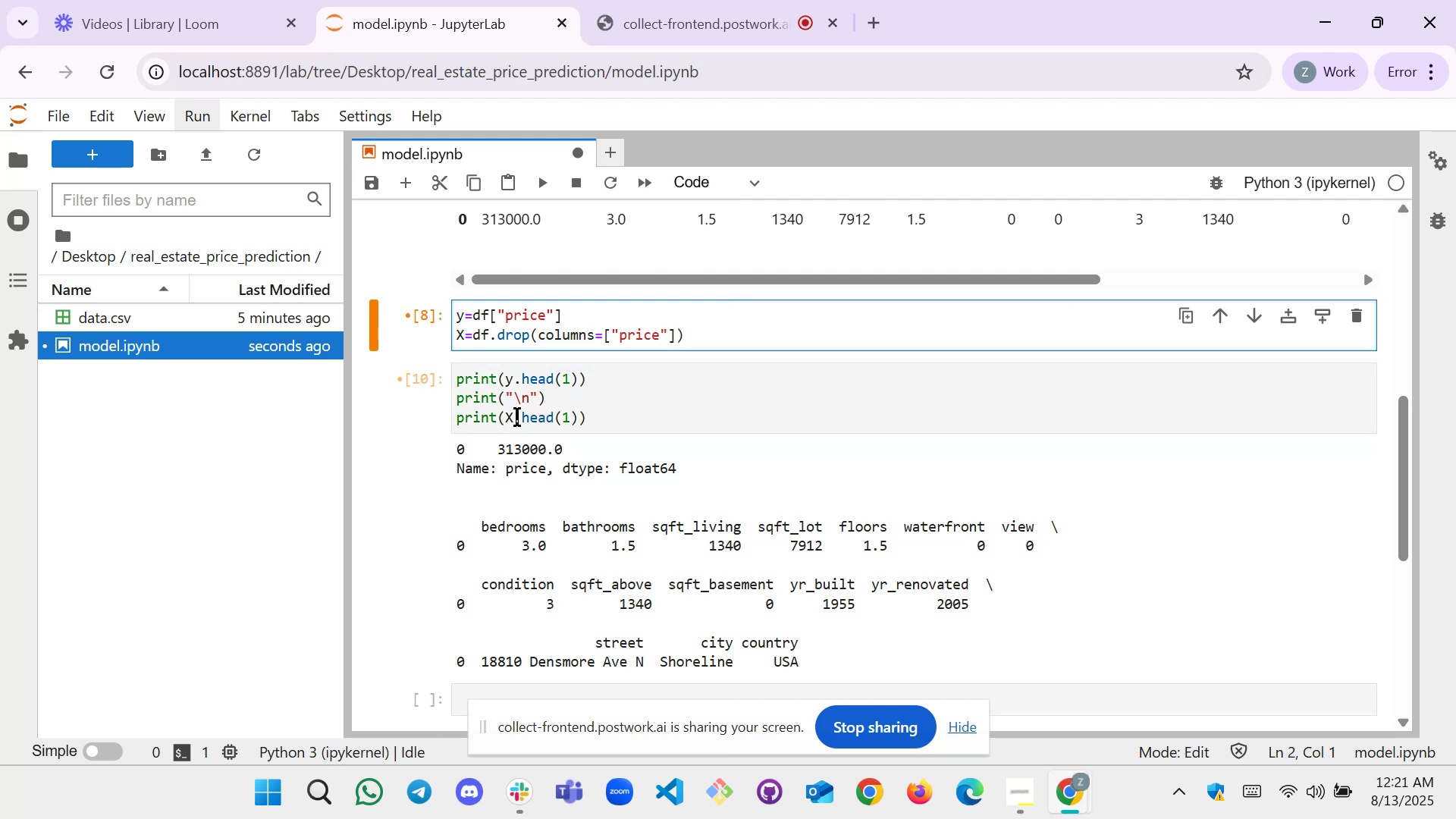 
key(Shift+Enter)
 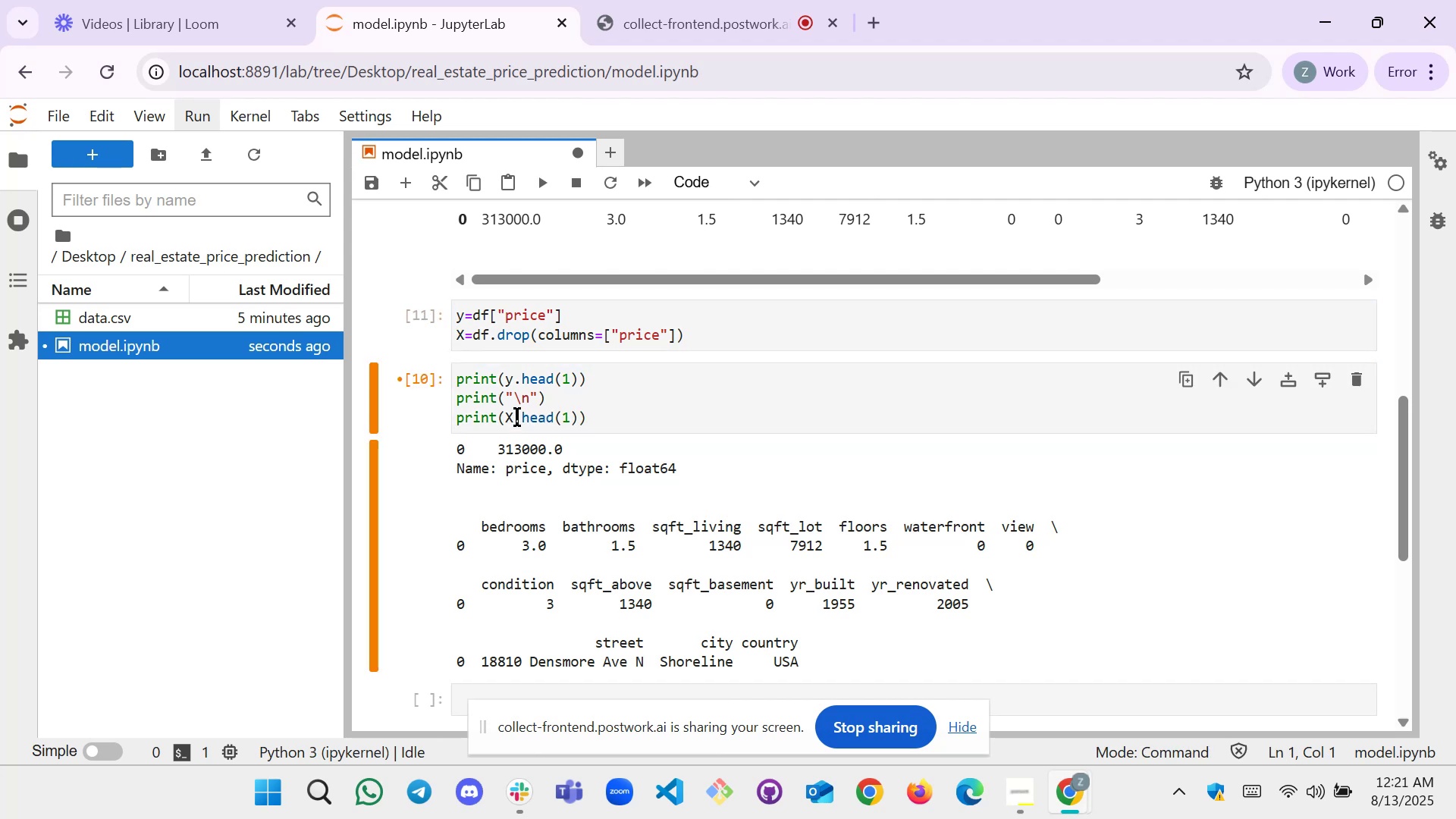 
key(Shift+Enter)
 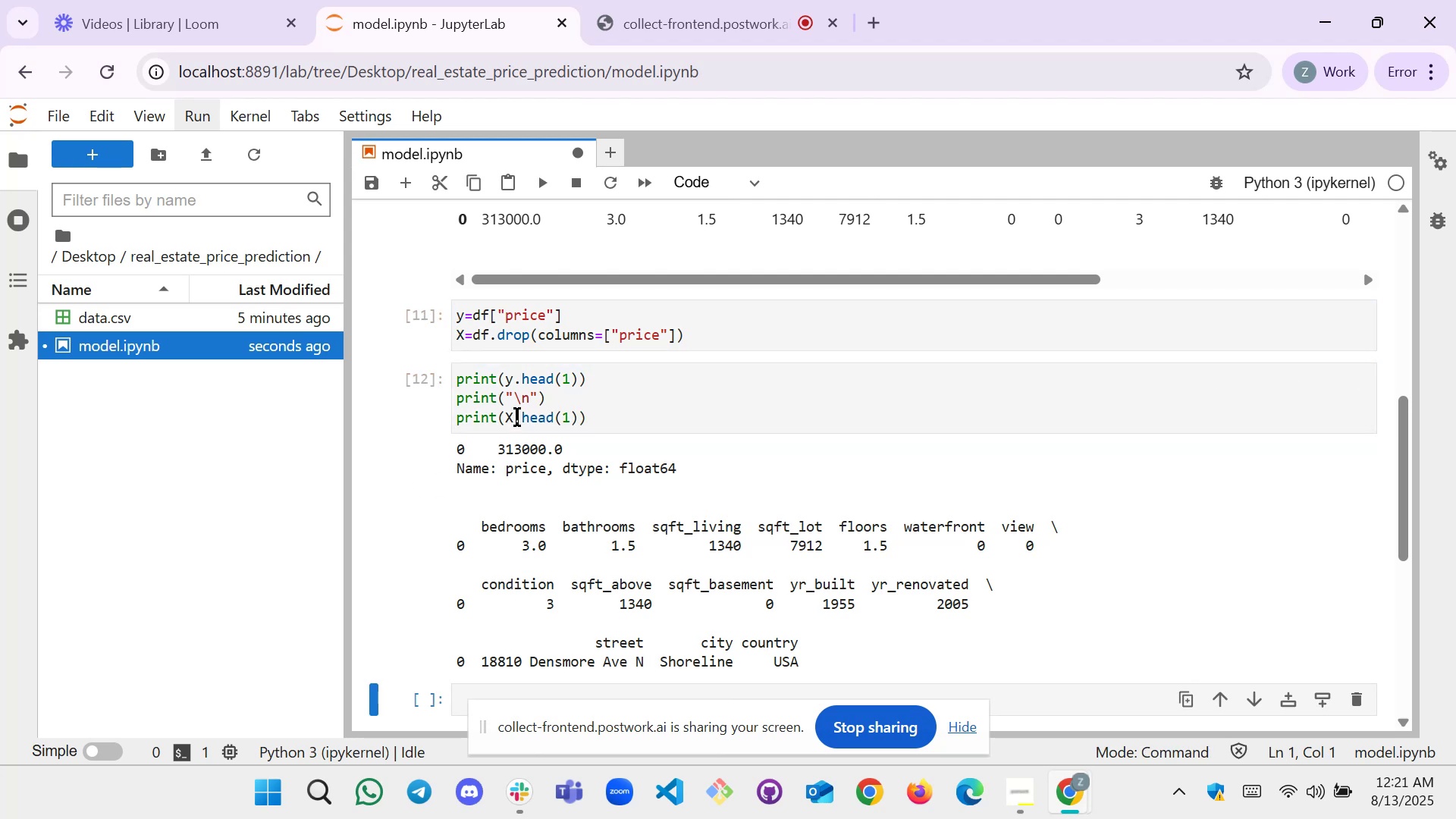 
scroll: coordinate [519, 378], scroll_direction: down, amount: 1.0
 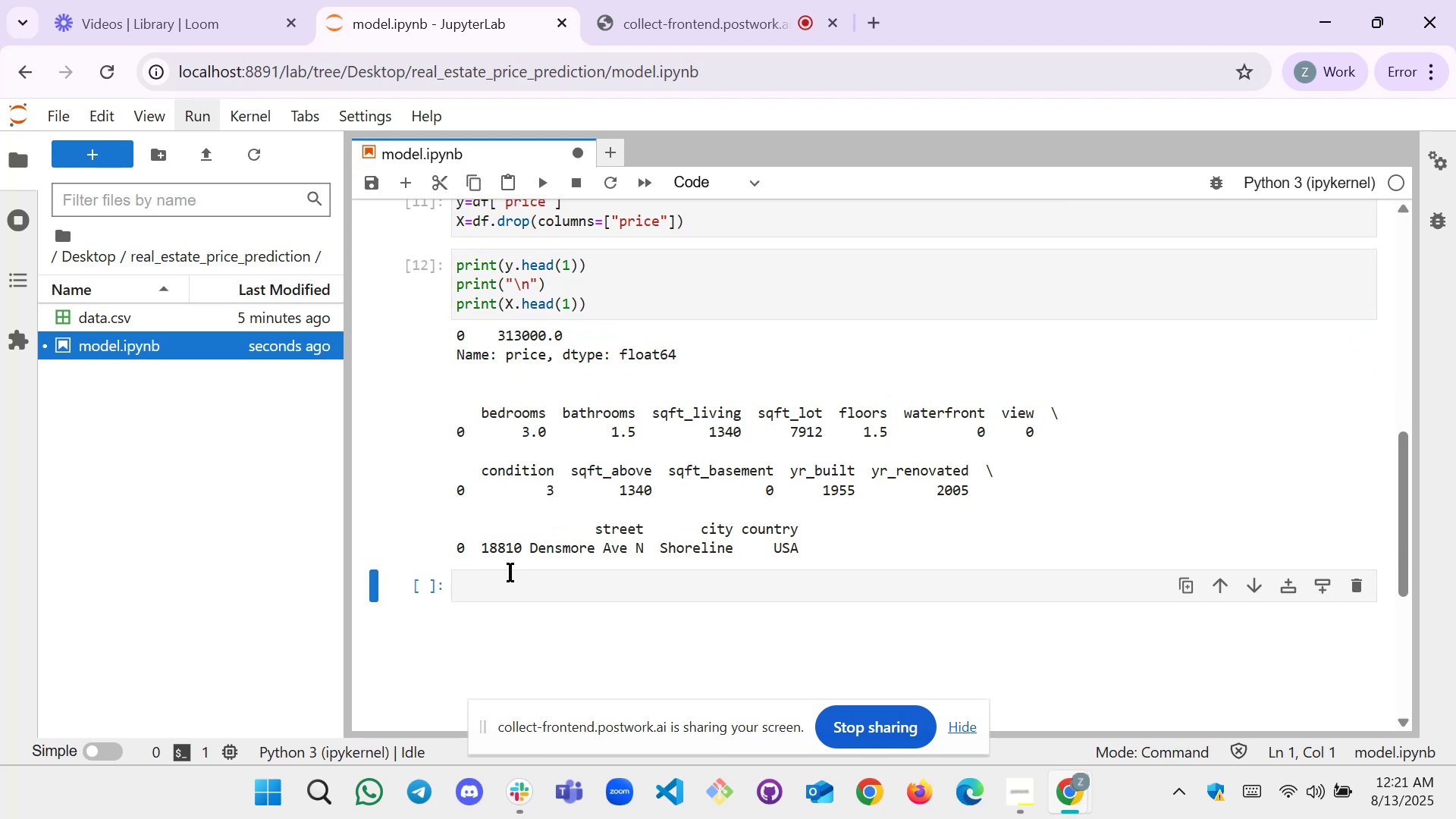 
left_click([510, 579])
 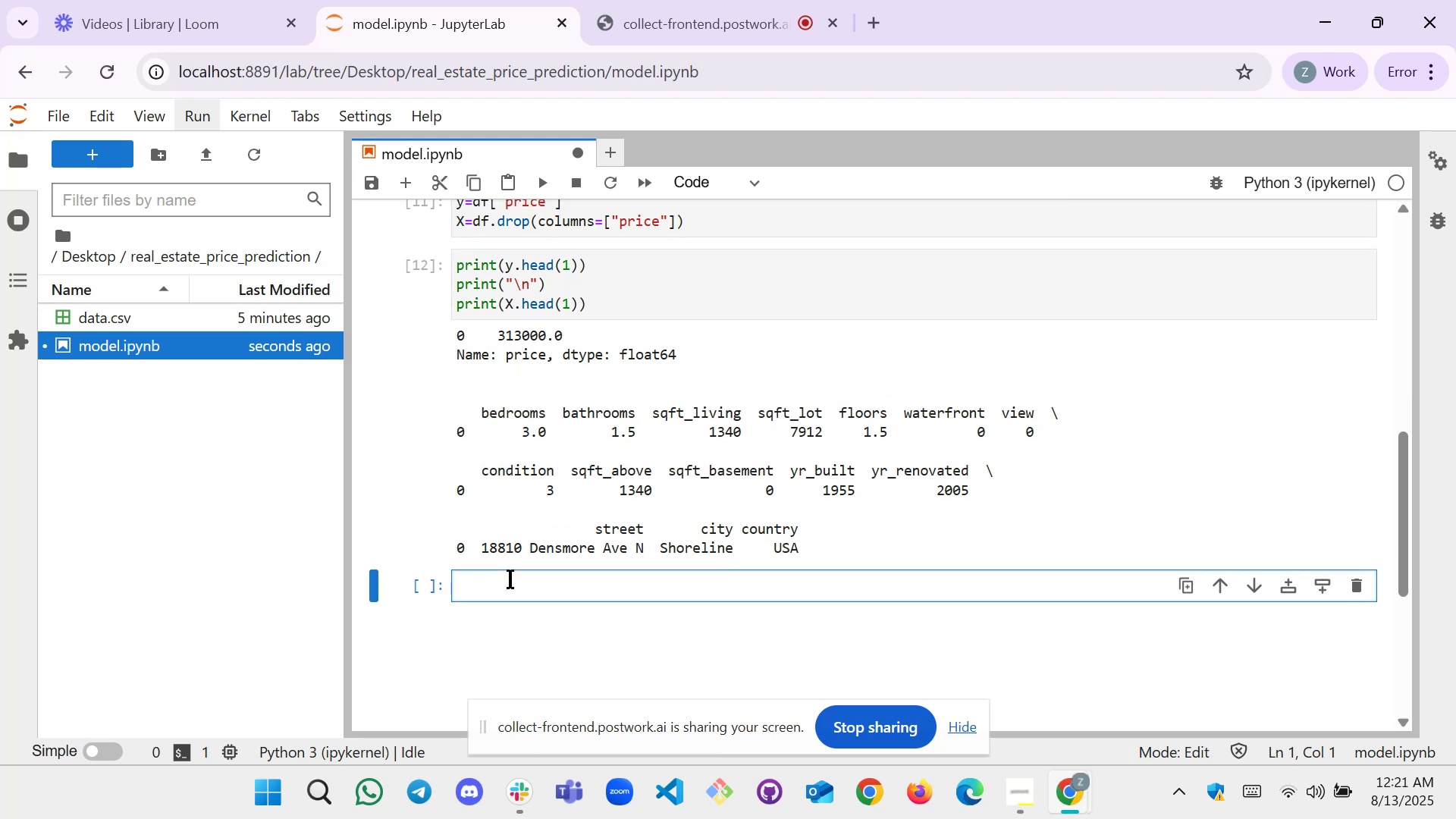 
type(pd.get)dummies)
 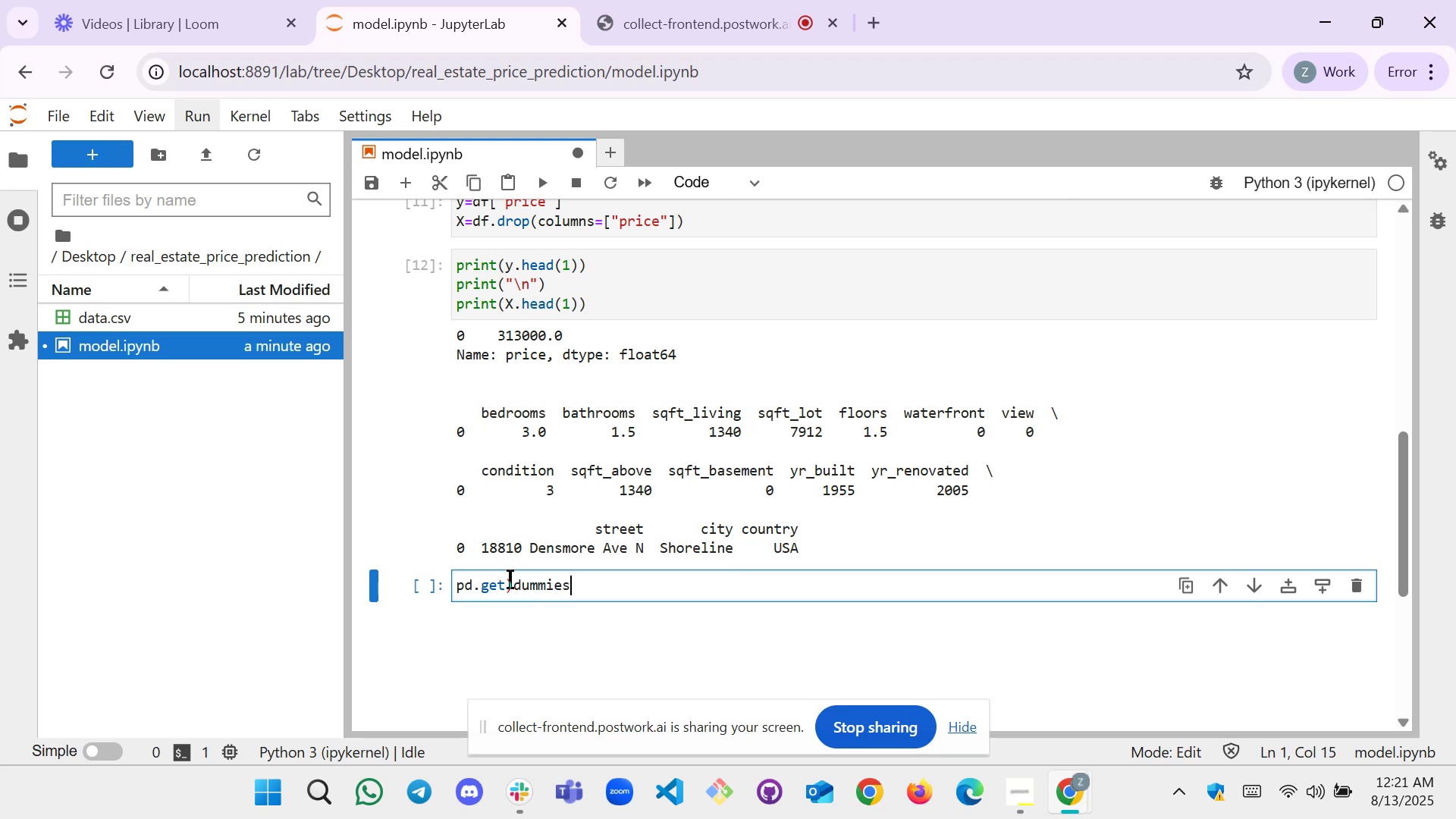 
hold_key(key=ArrowLeft, duration=0.64)
 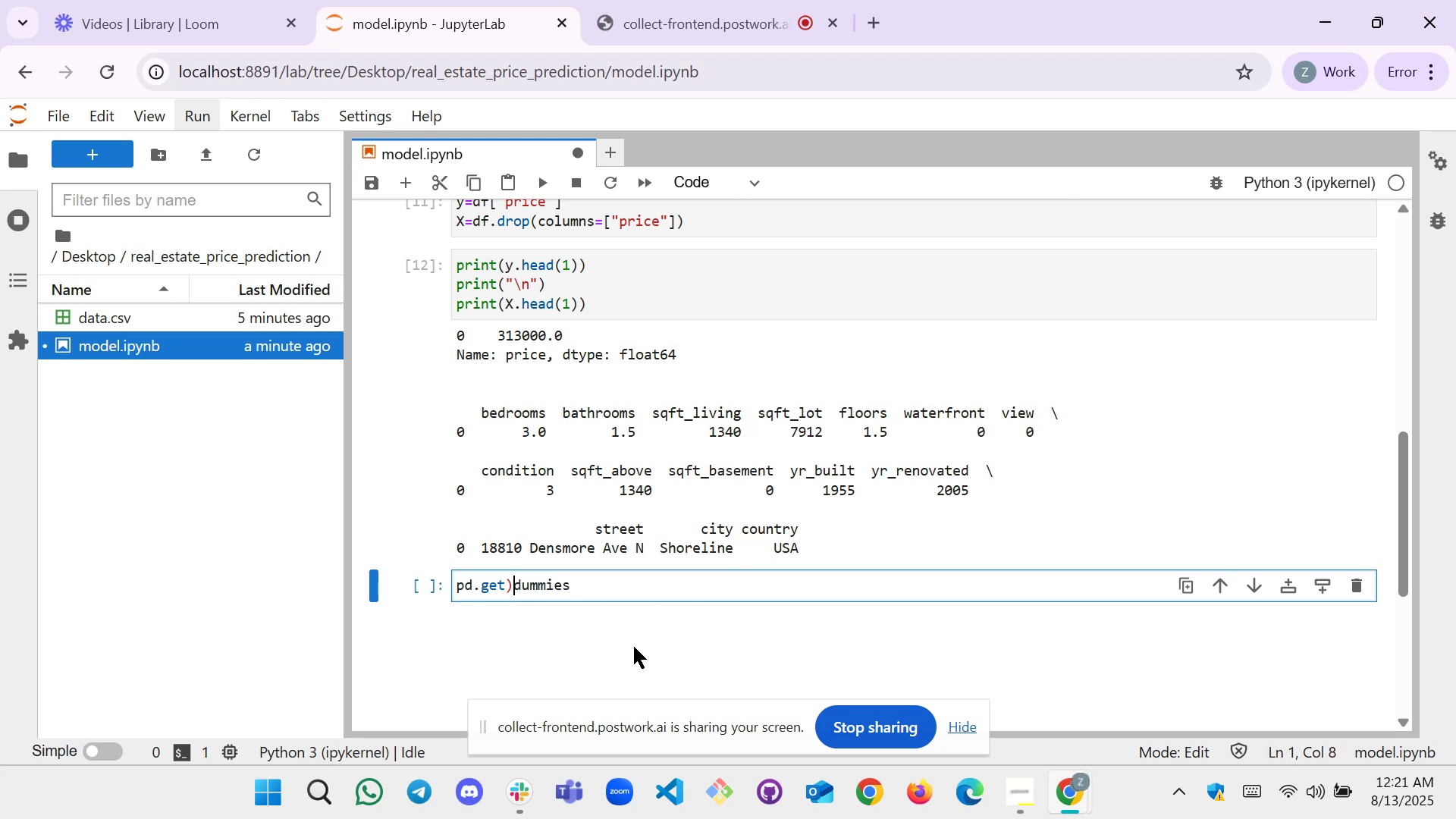 
key(ArrowLeft)
 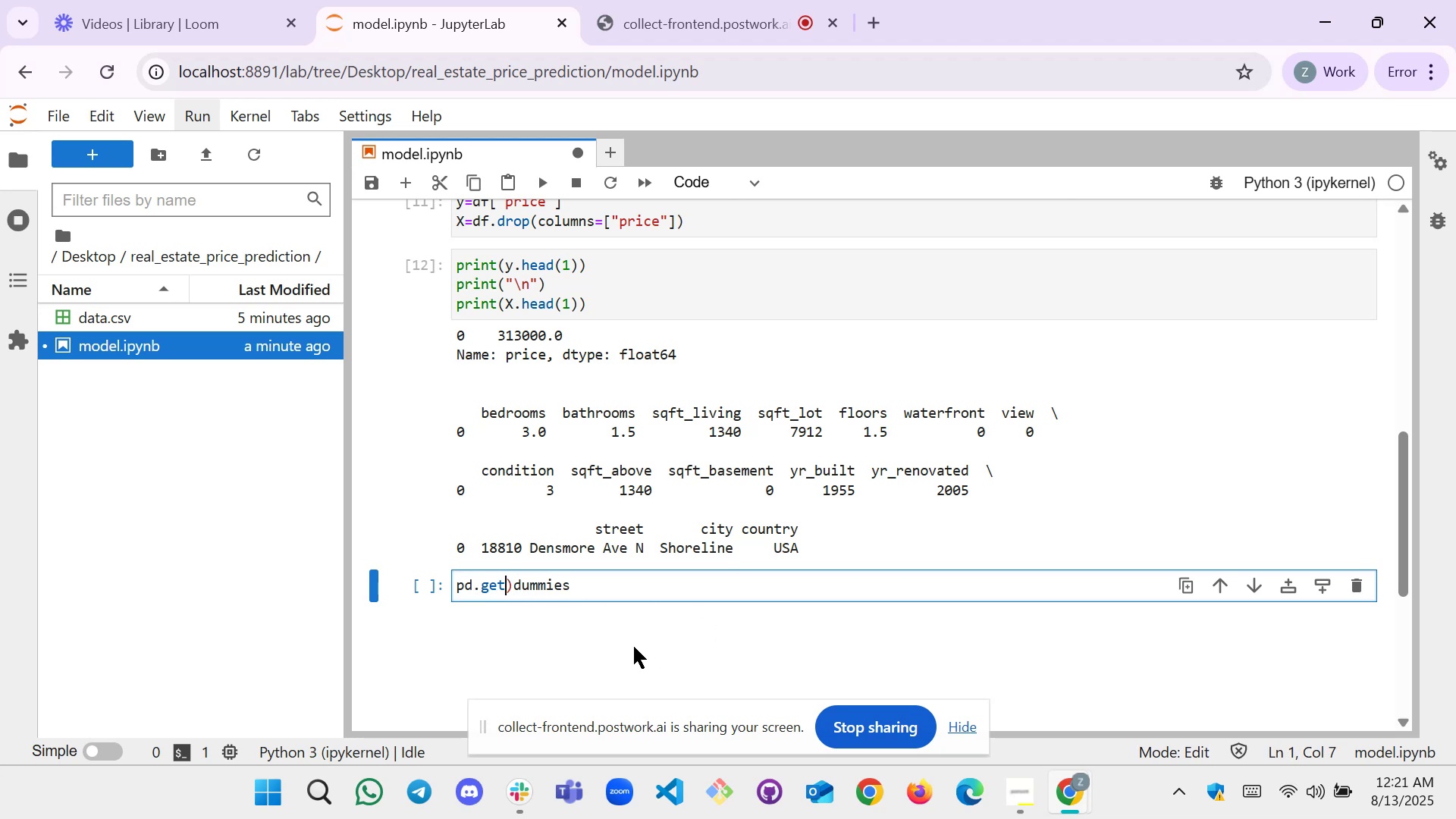 
key(ArrowRight)
 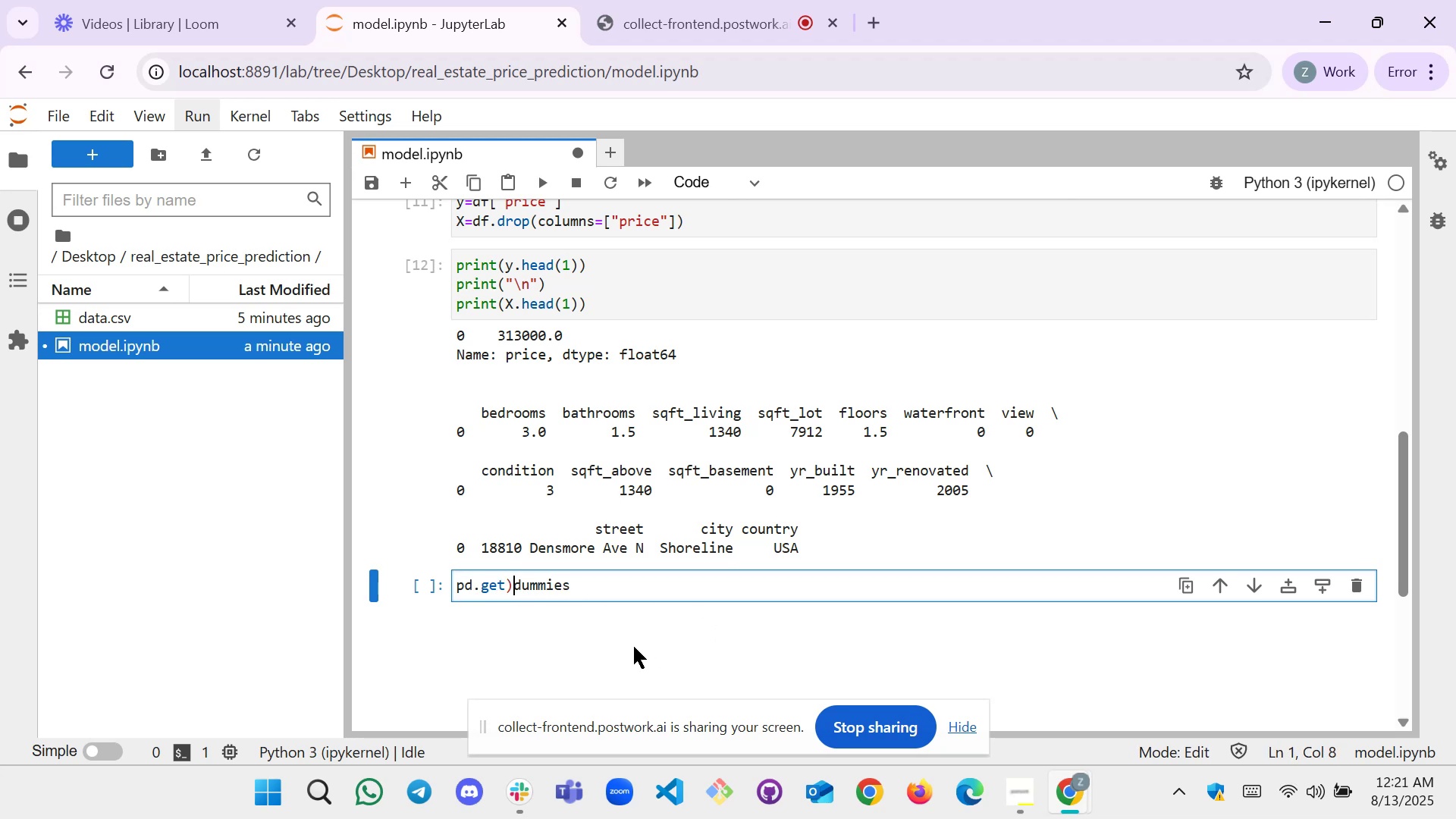 
key(Backspace)
 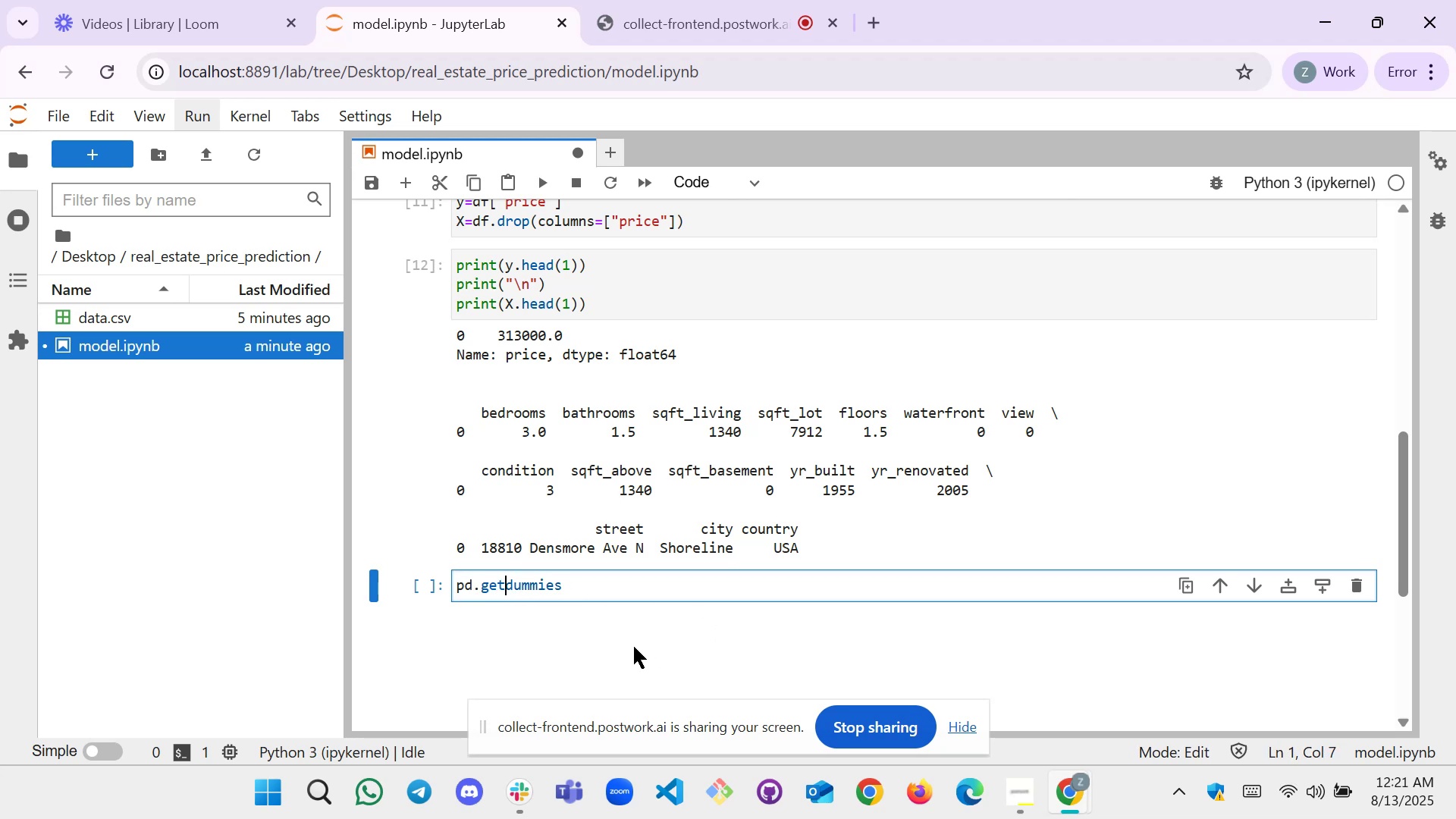 
key(Shift+Minus)
 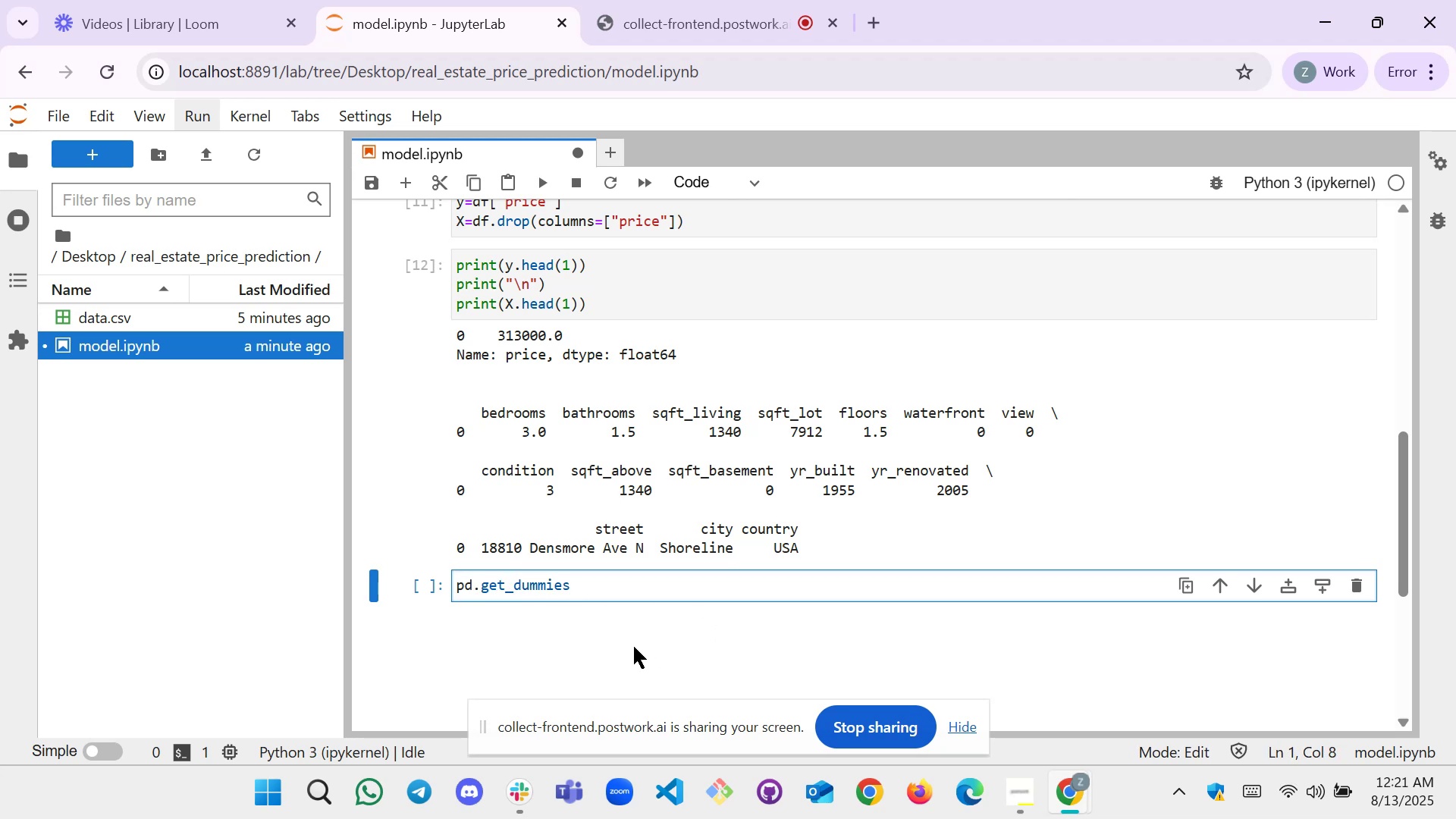 
hold_key(key=ArrowRight, duration=0.63)
 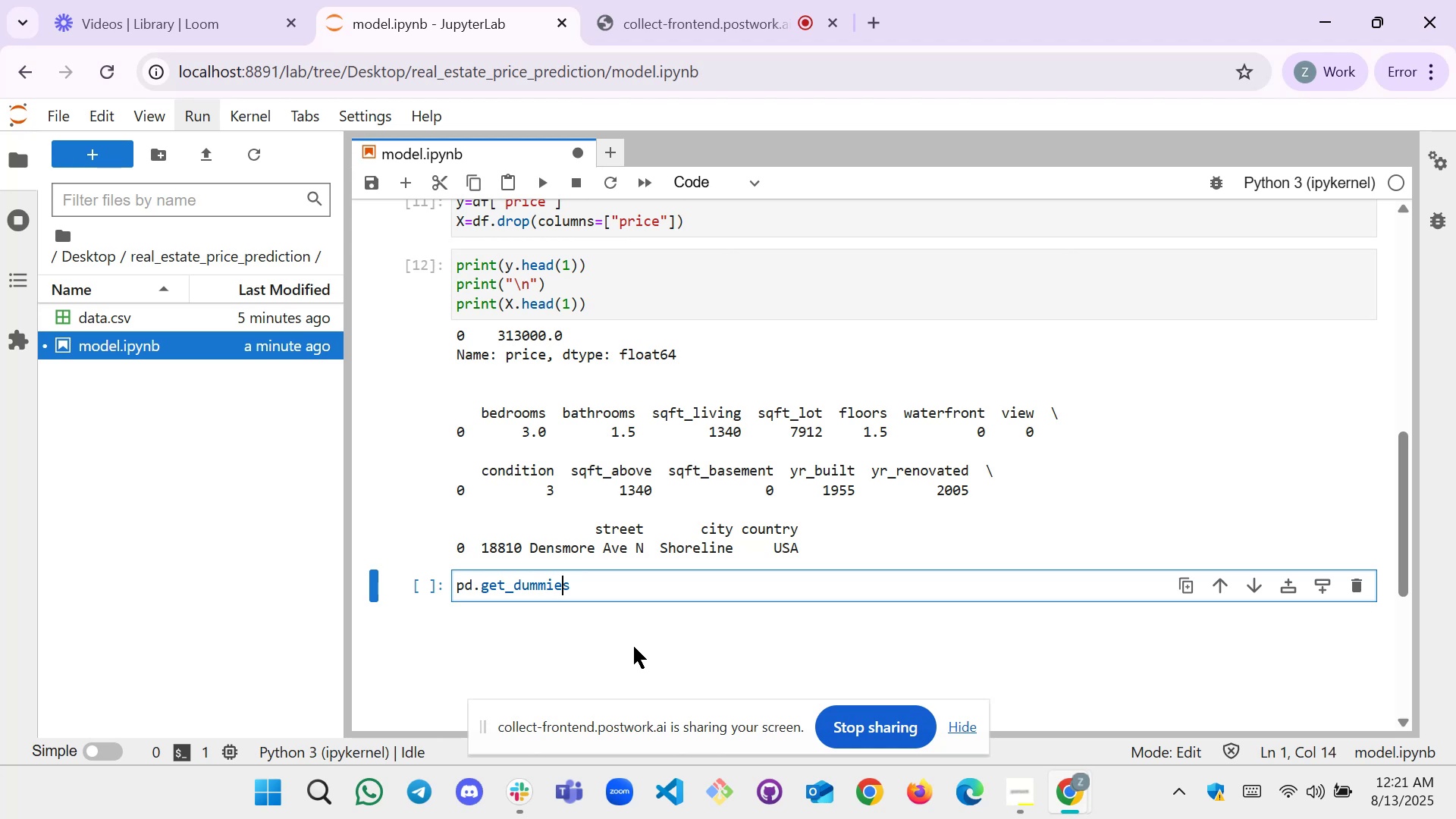 
key(ArrowRight)
 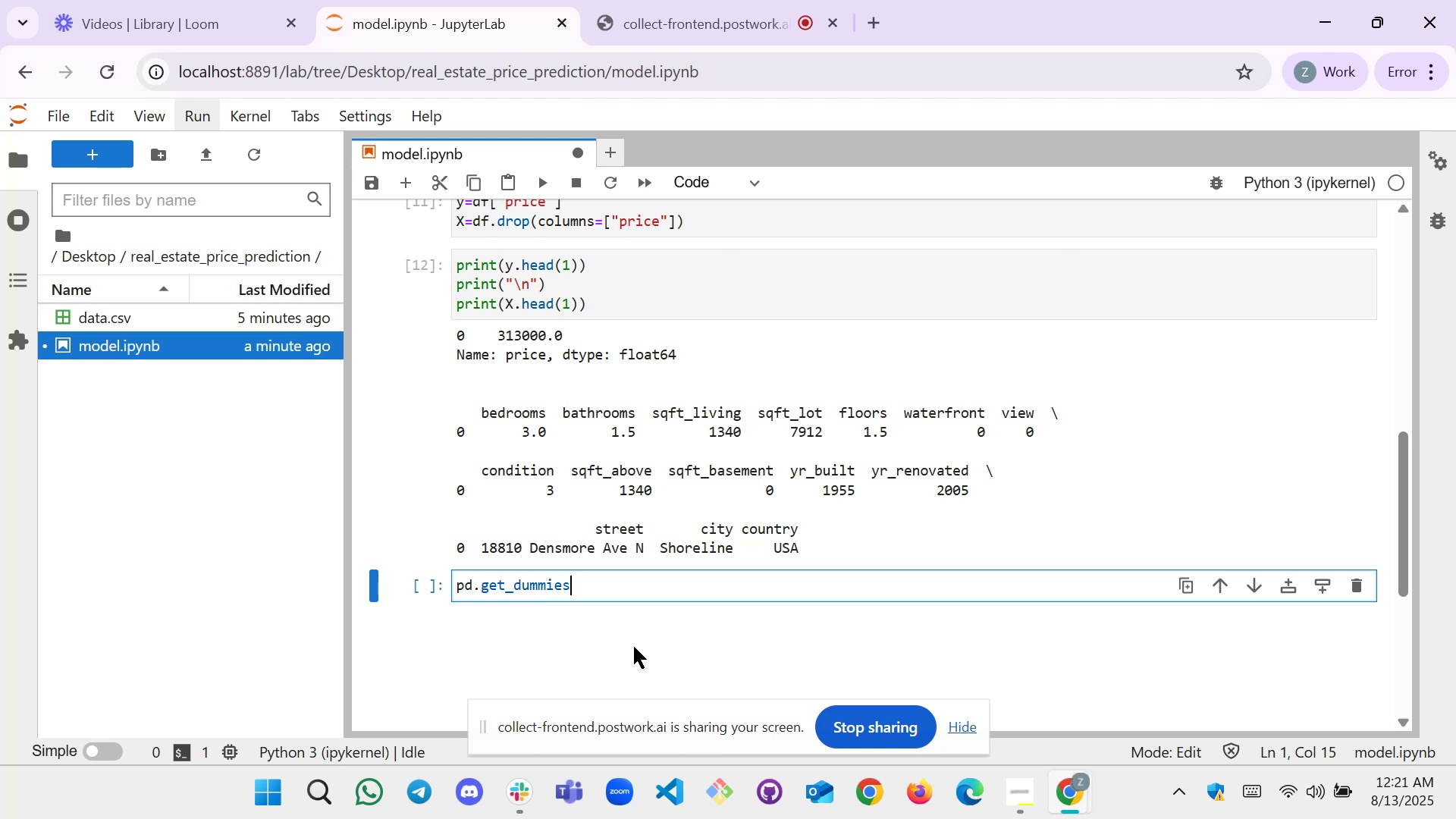 
type((X,drop))
key(Backspace)
type(_first=Tur)
key(Backspace)
key(Backspace)
type(rue)[Home]X=)
 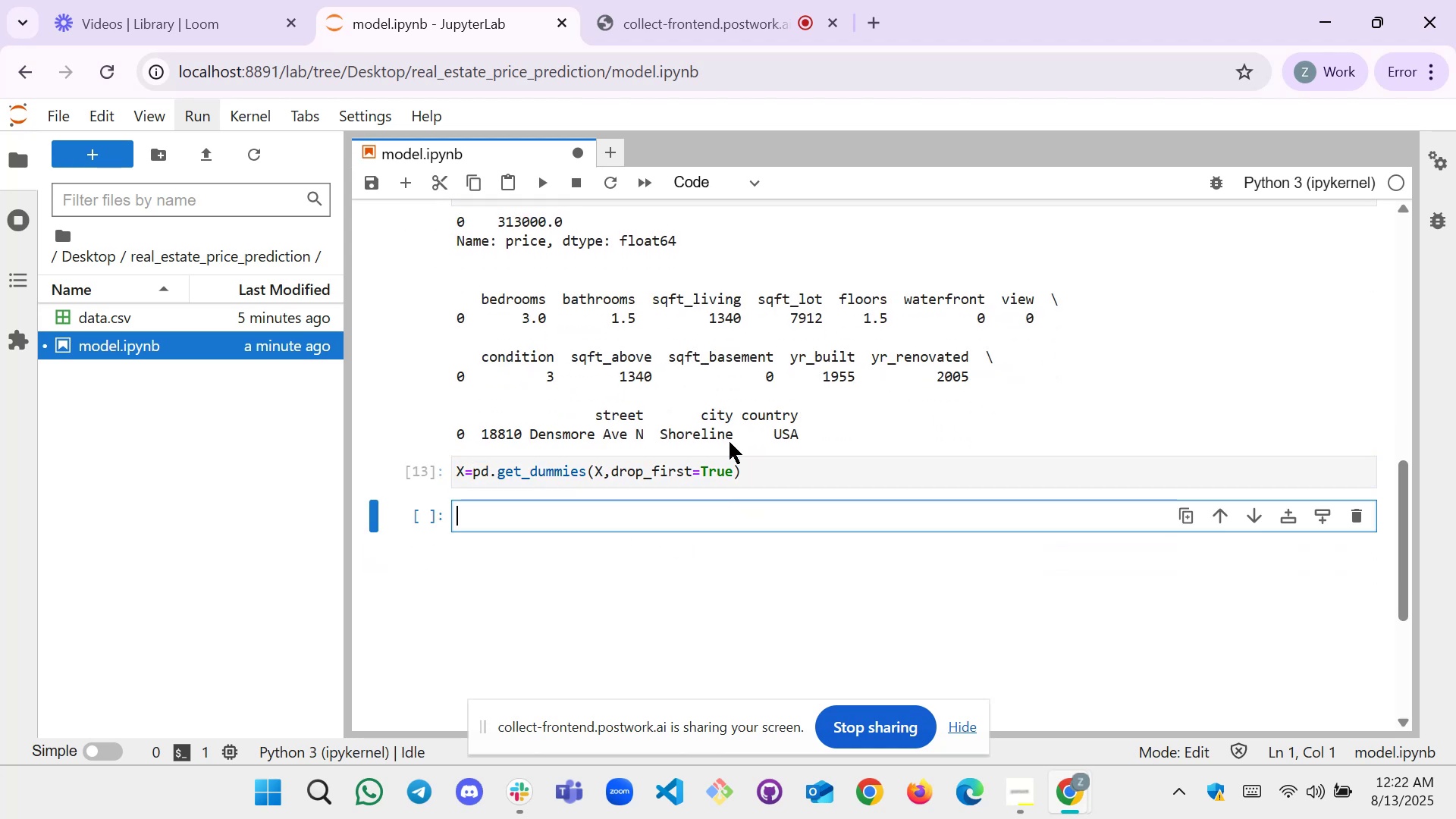 
scroll: coordinate [684, 548], scroll_direction: down, amount: 1.0
 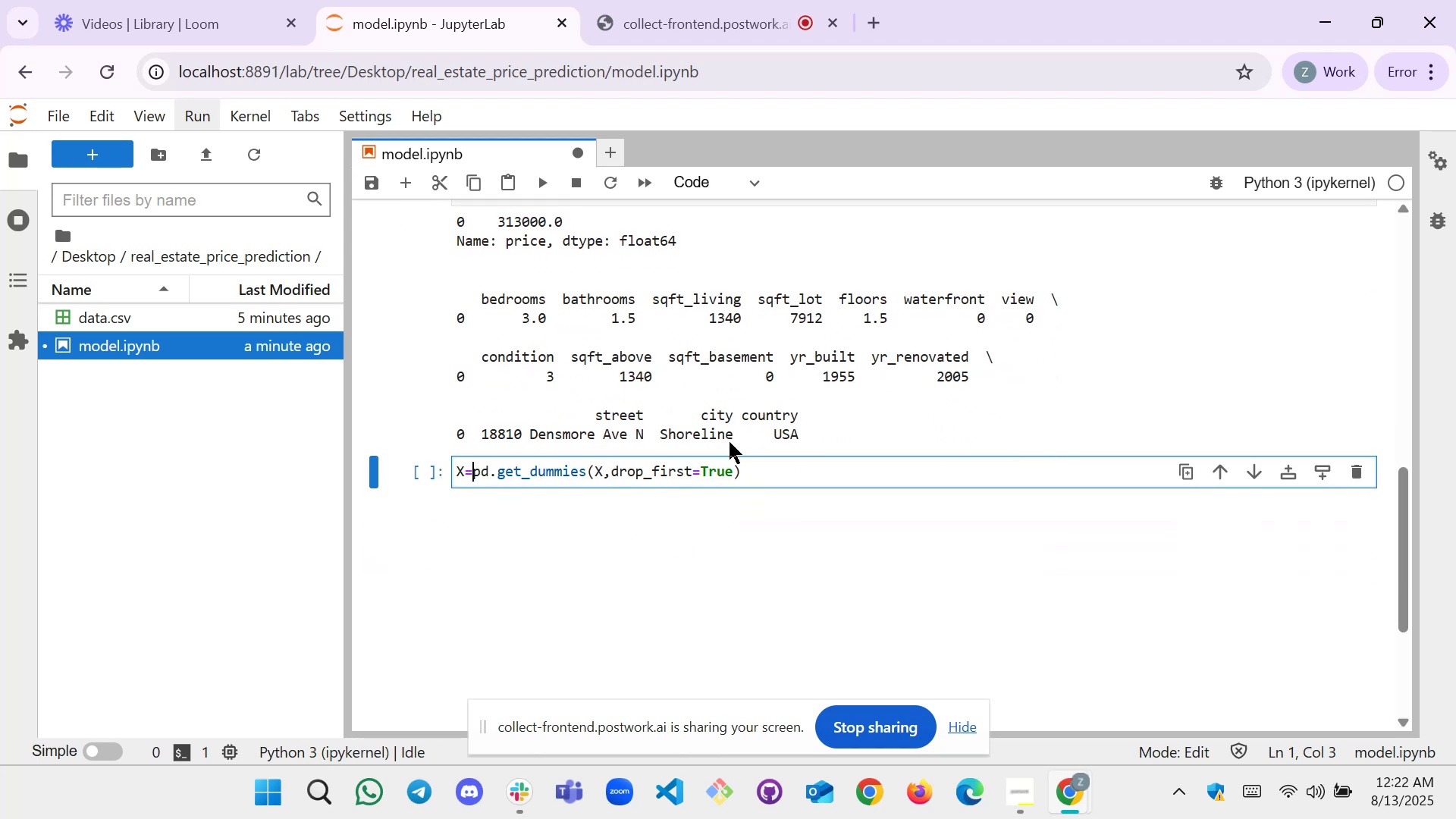 
key(Shift+Enter)
 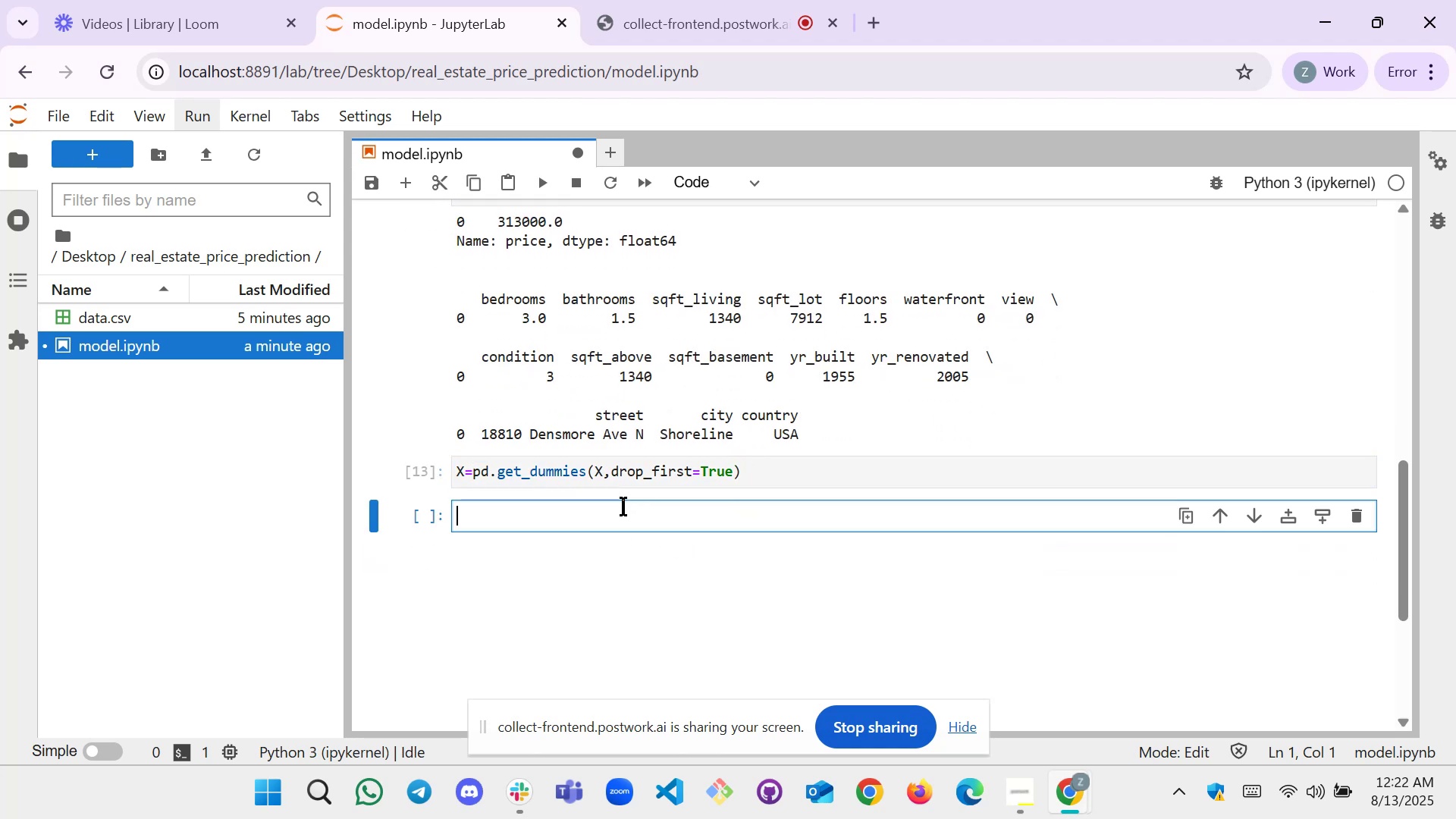 
left_click([622, 509])
 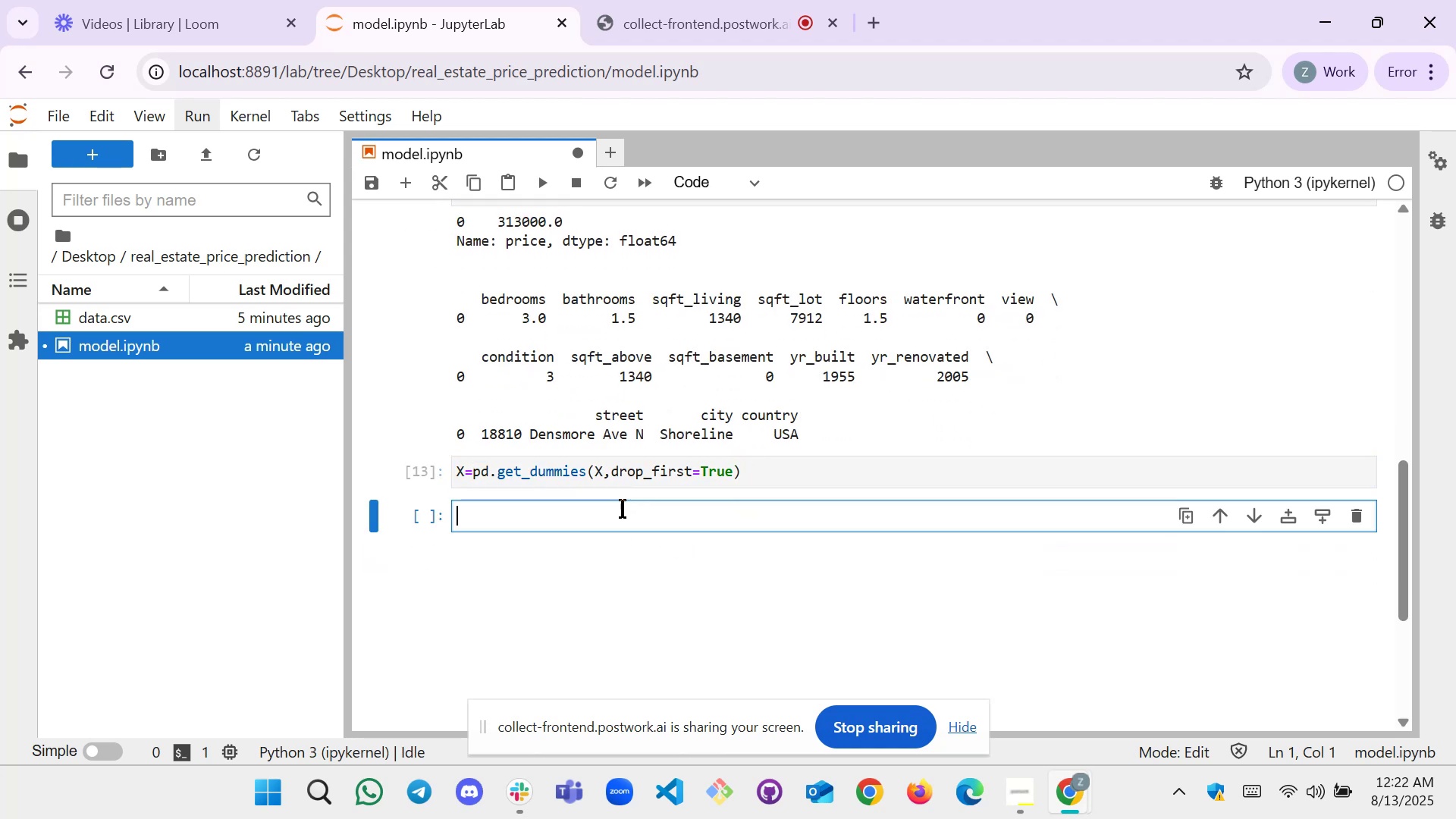 
type(x.heac)
key(Backspace)
type(d(1))
 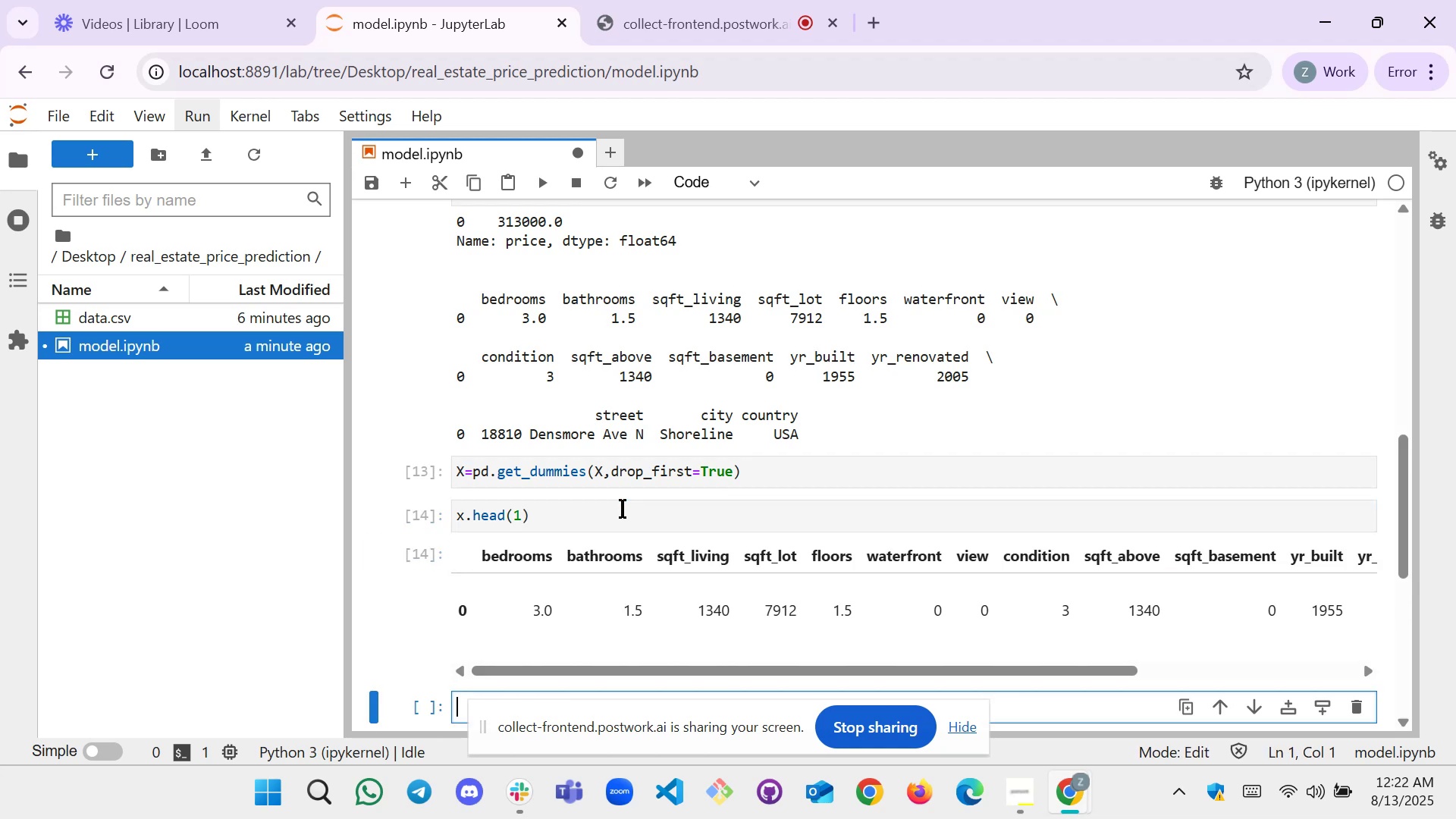 
 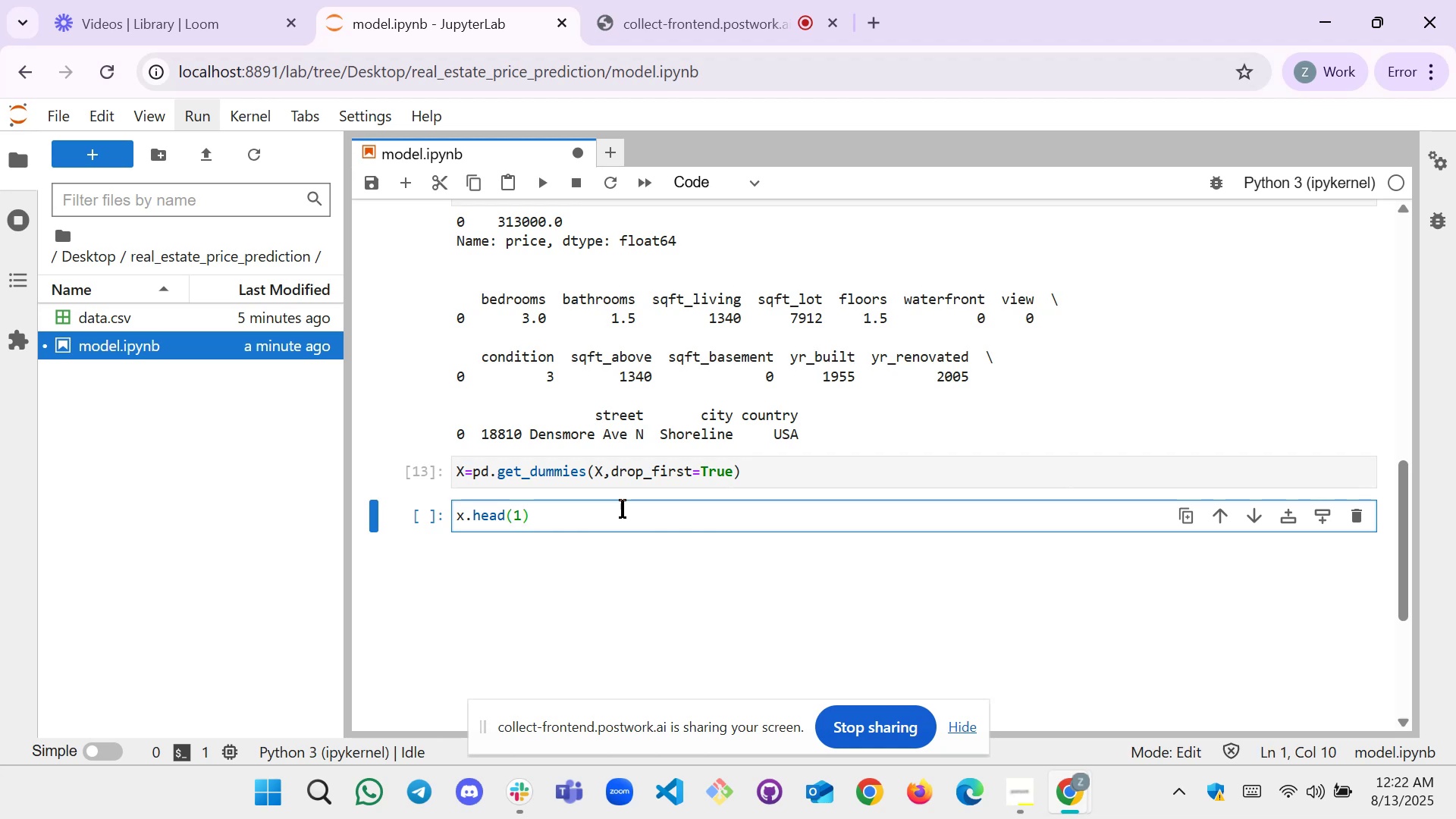 
key(Shift+Enter)
 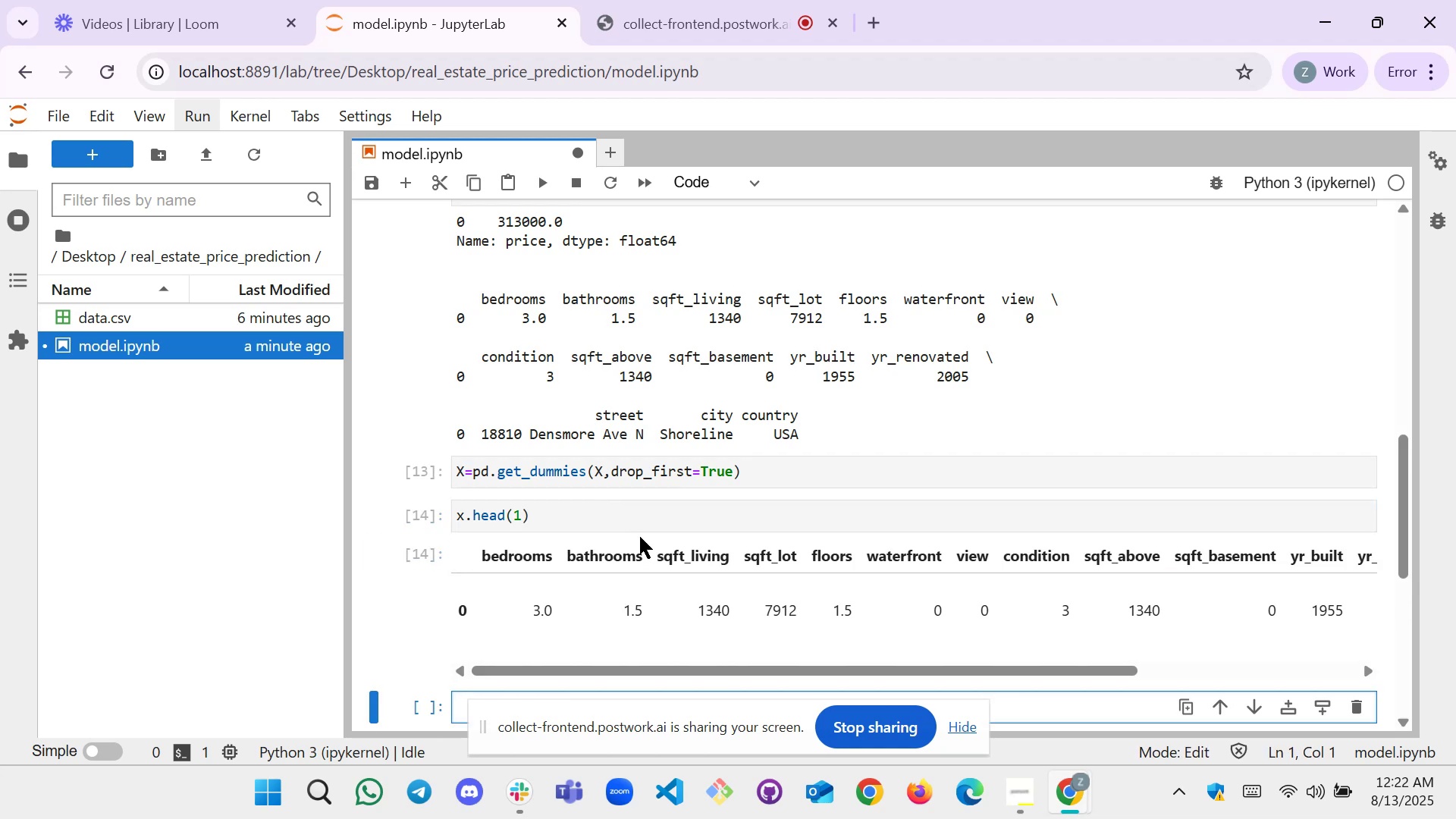 
scroll: coordinate [638, 551], scroll_direction: down, amount: 1.0
 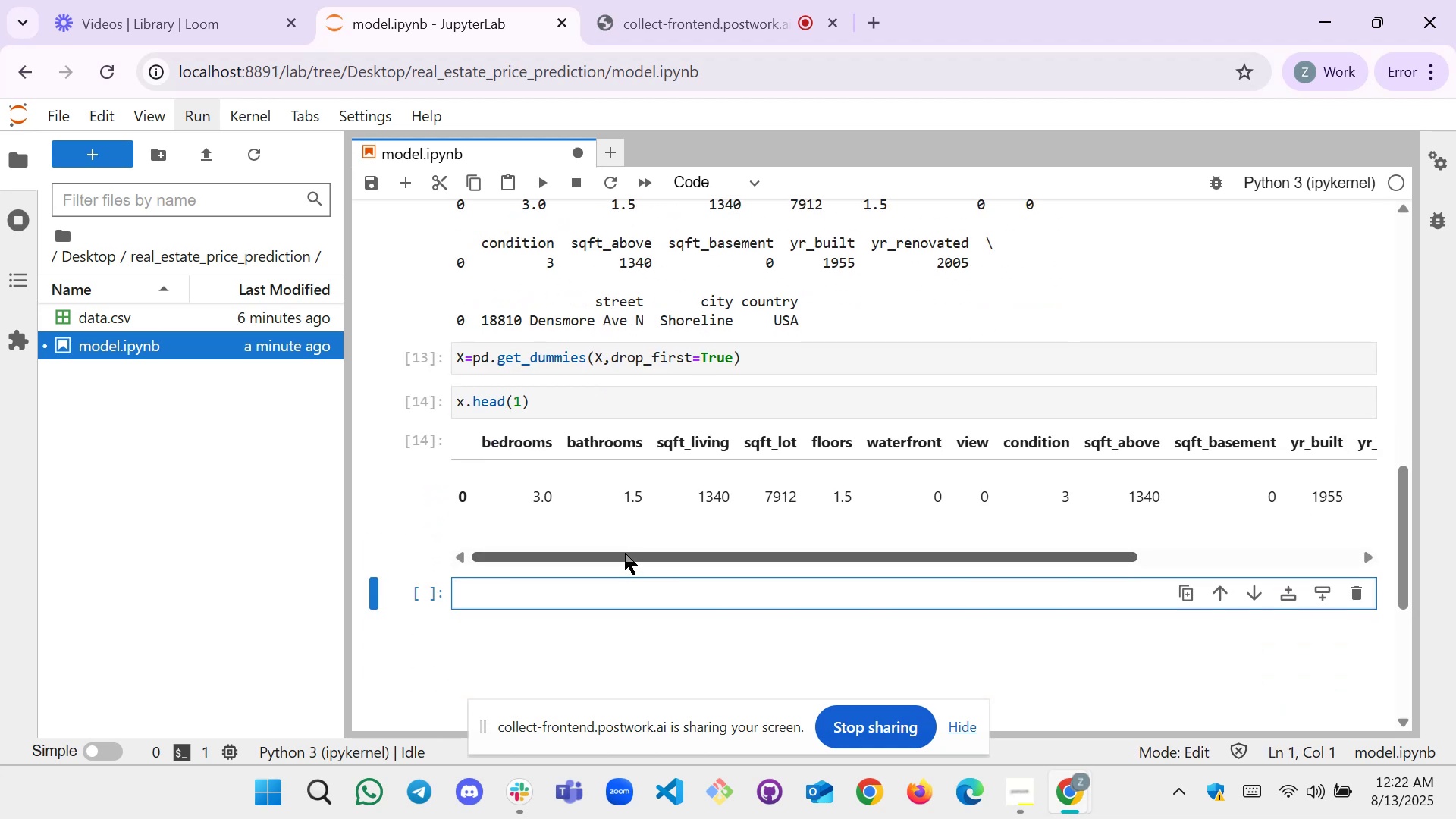 
left_click_drag(start_coordinate=[625, 553], to_coordinate=[694, 530])
 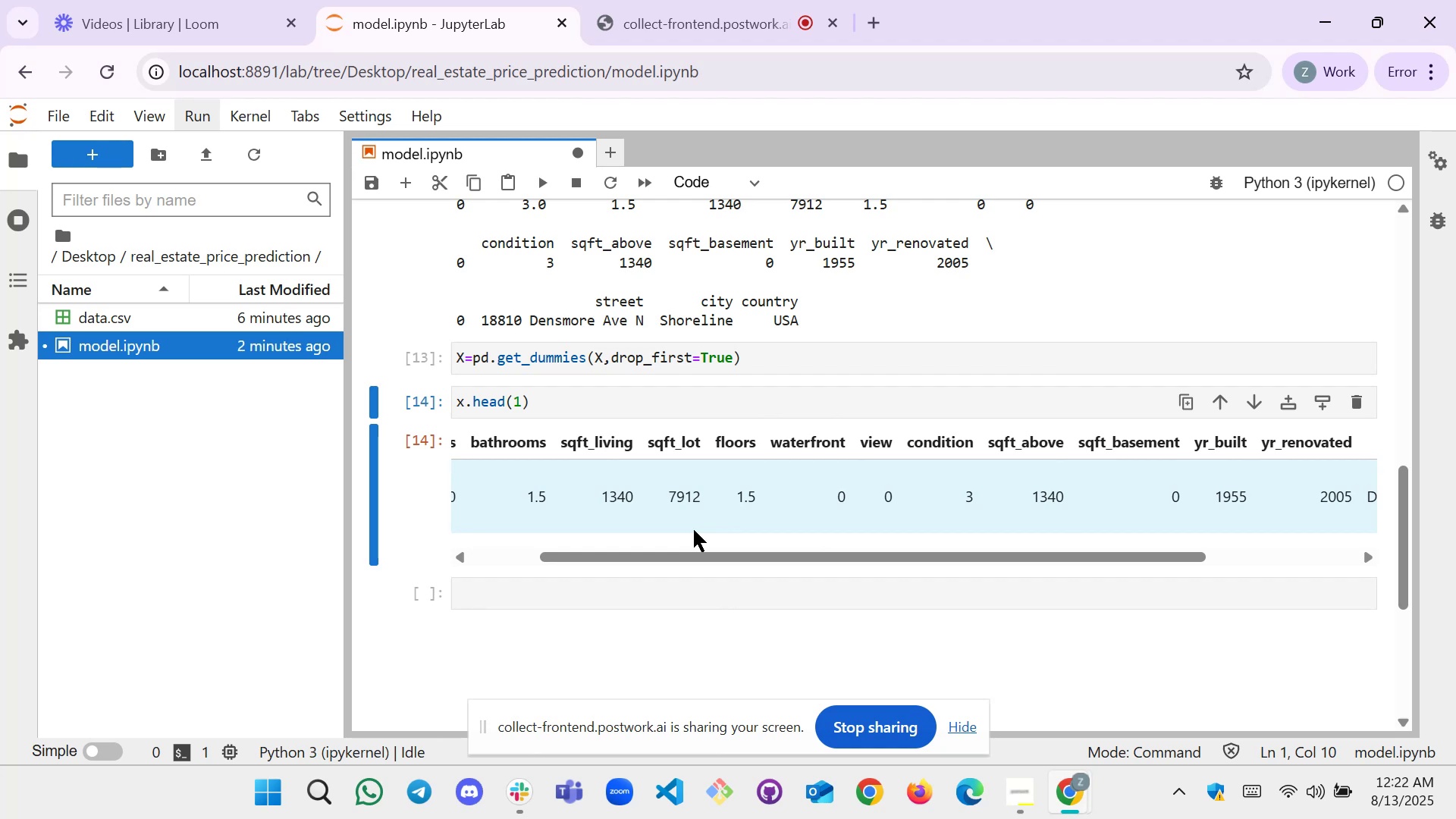 
wait(8.47)
 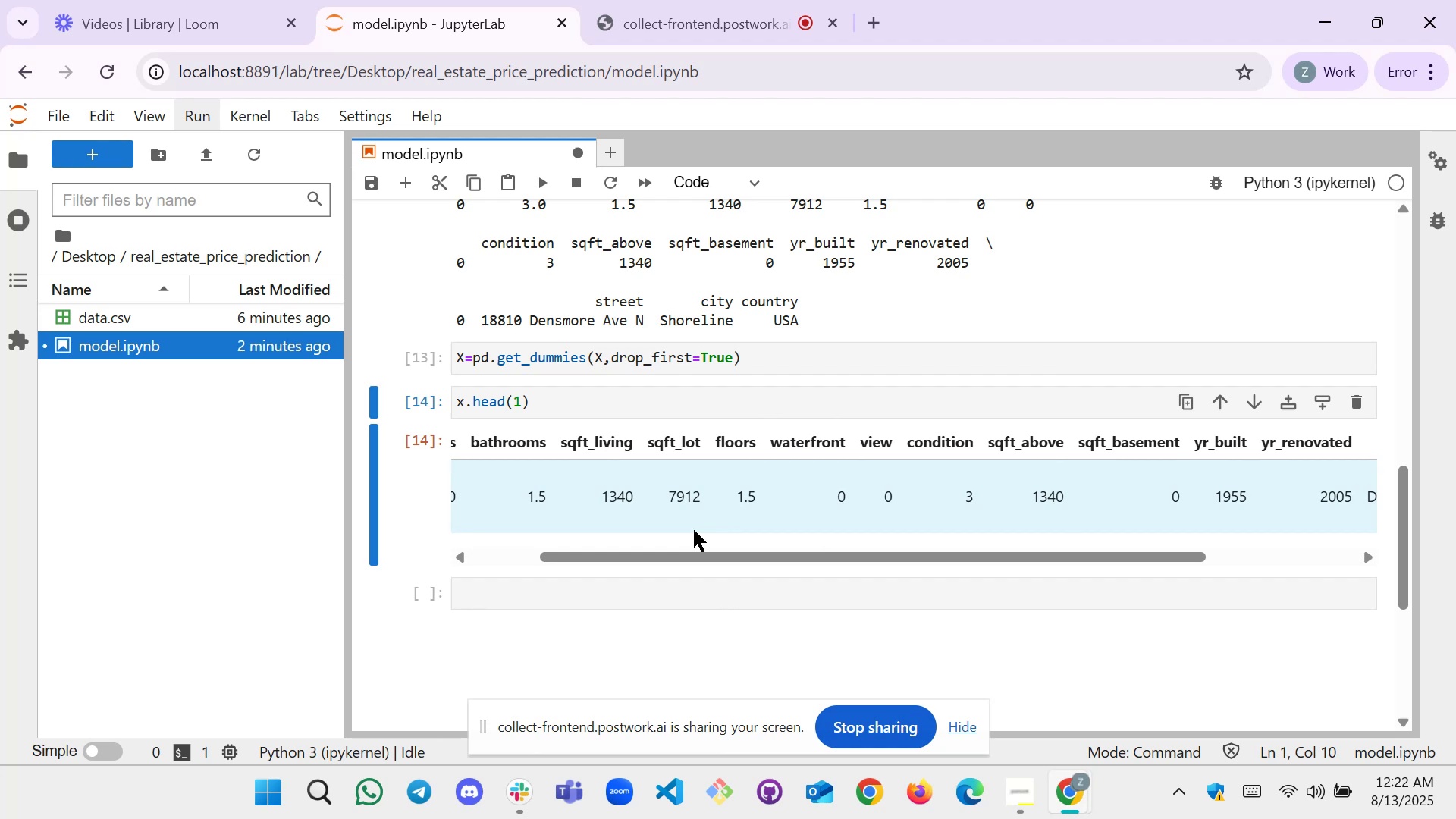 
left_click_drag(start_coordinate=[759, 551], to_coordinate=[601, 519])
 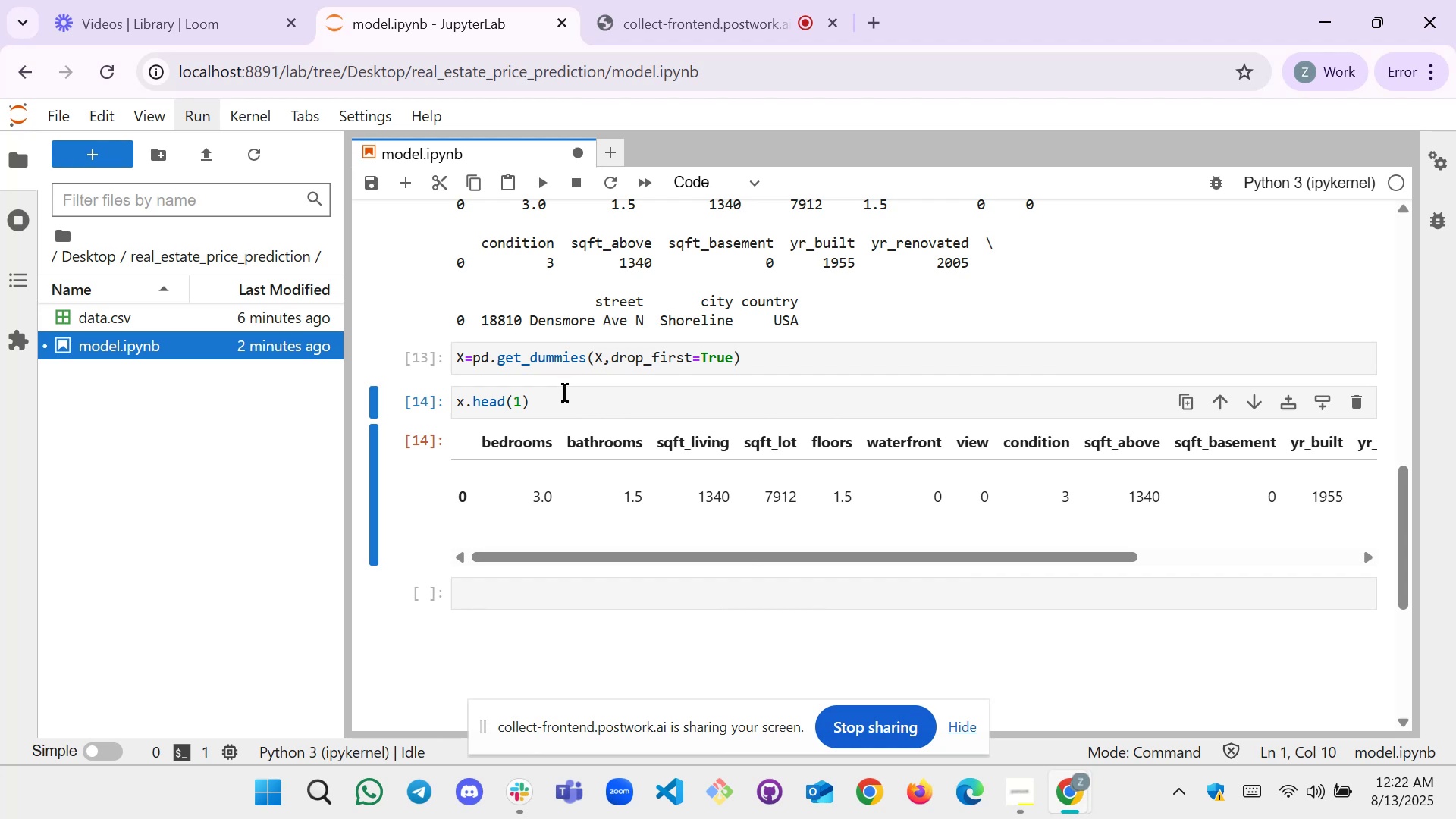 
left_click([560, 402])
 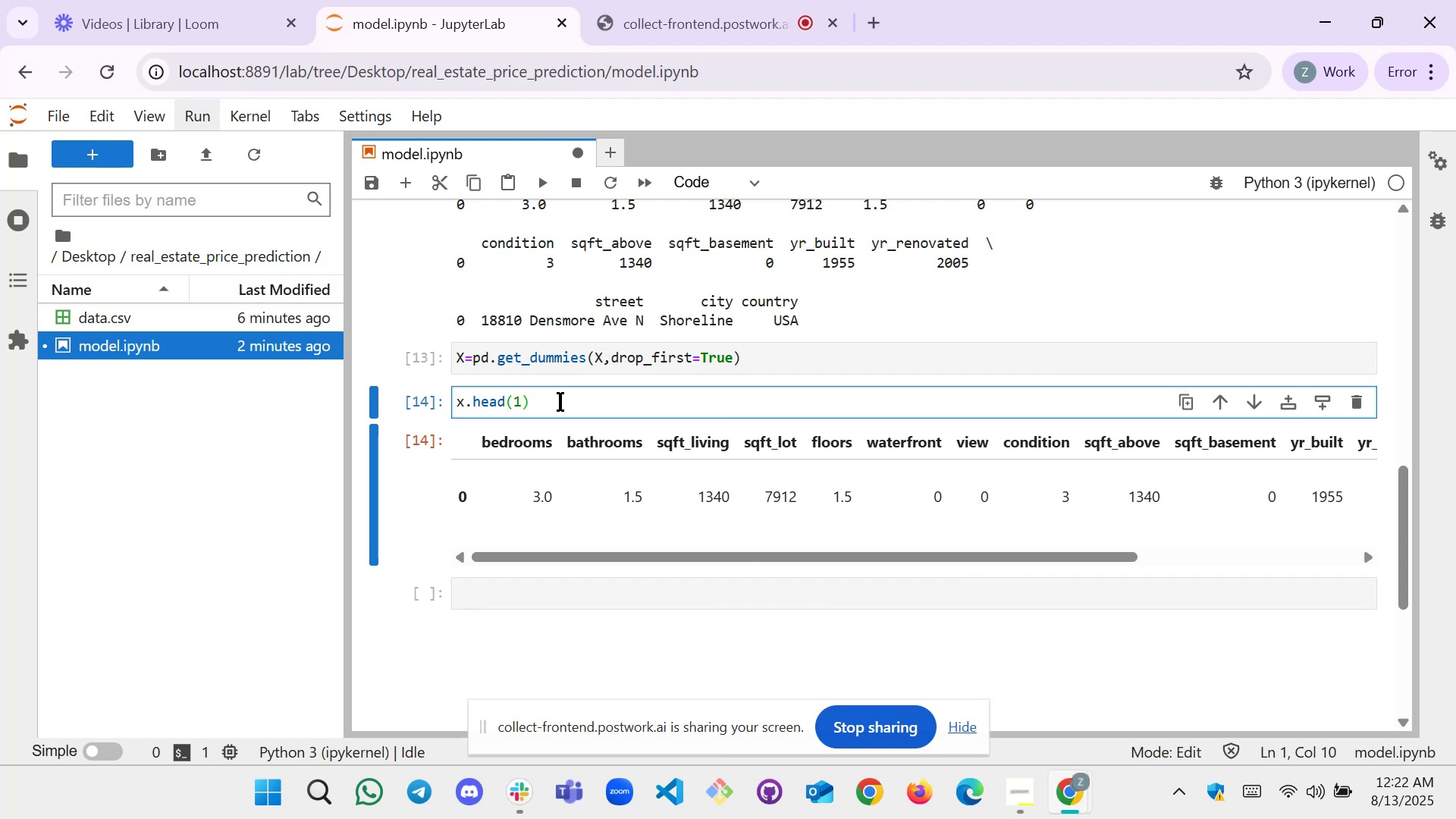 
wait(10.06)
 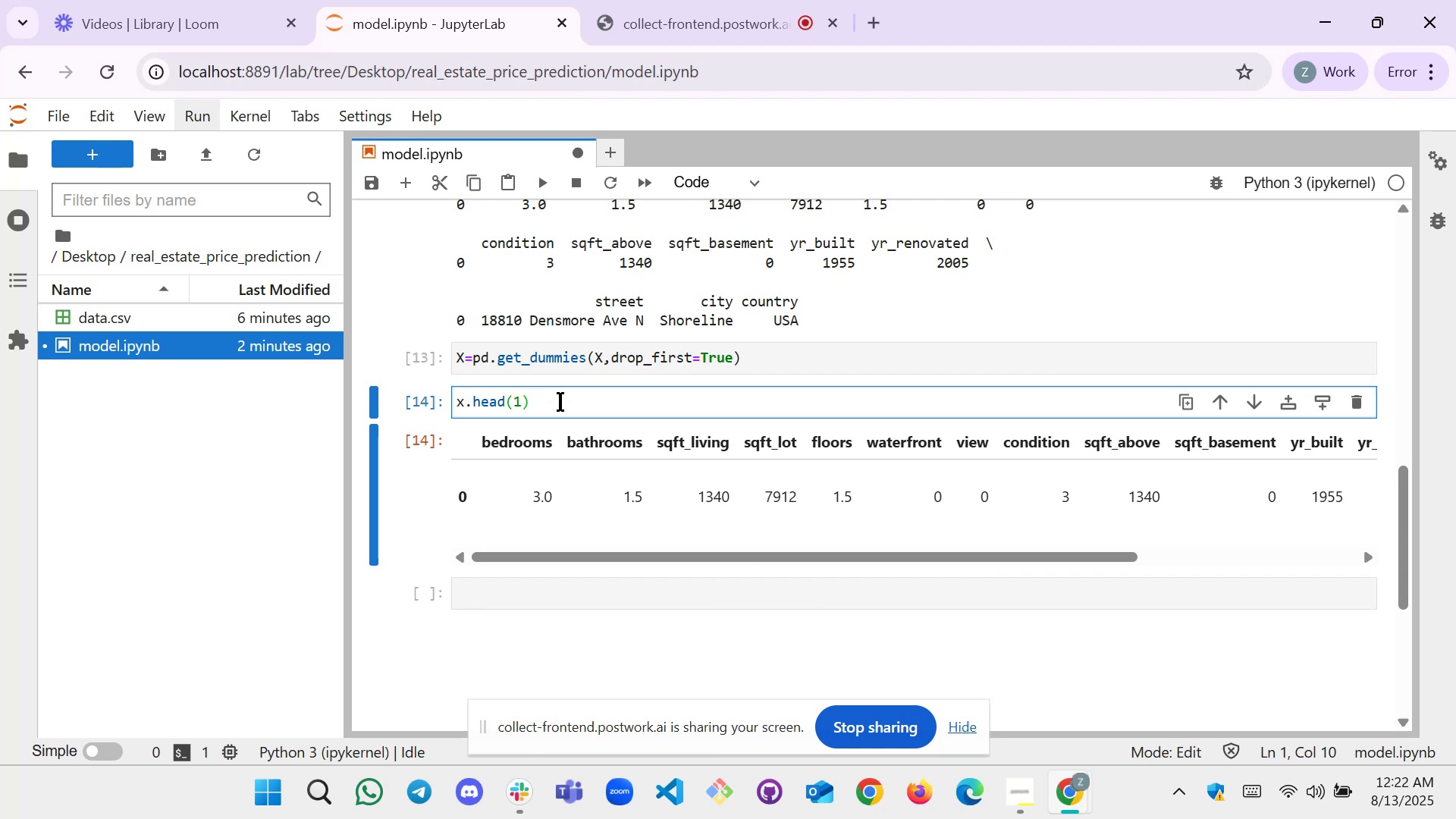 
scroll: coordinate [560, 402], scroll_direction: up, amount: 1.0
 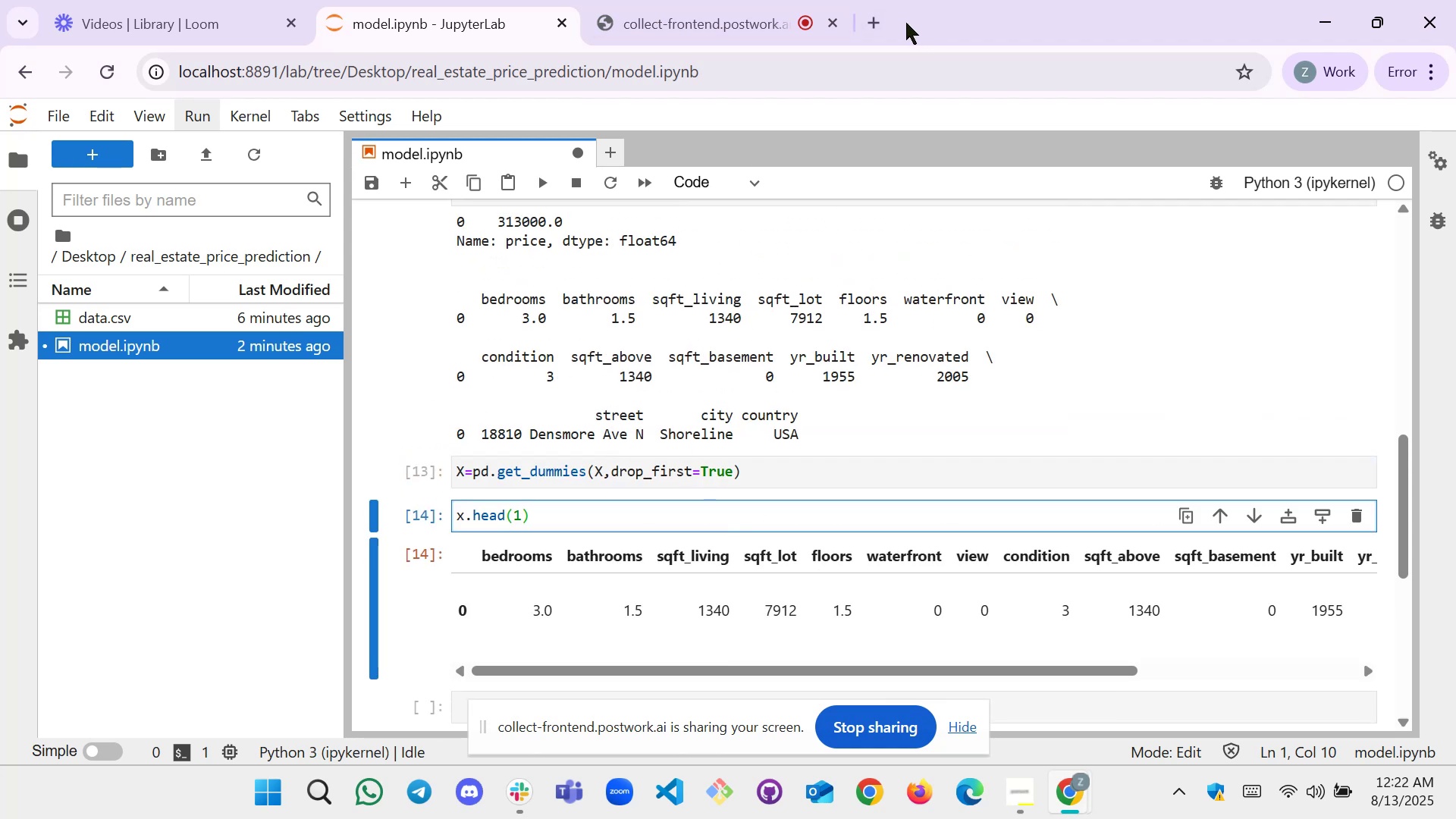 
left_click([882, 24])
 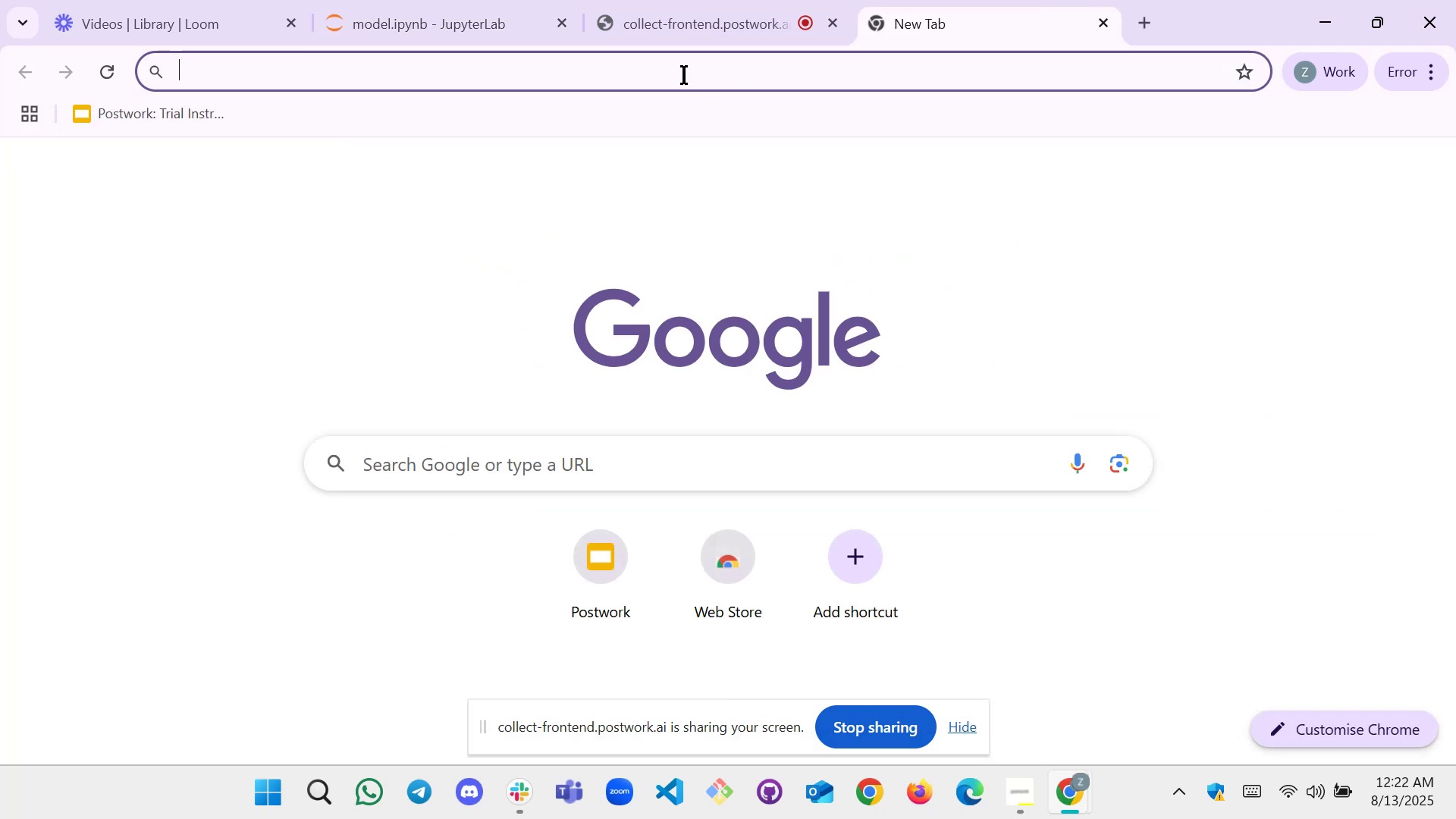 
left_click([683, 75])
 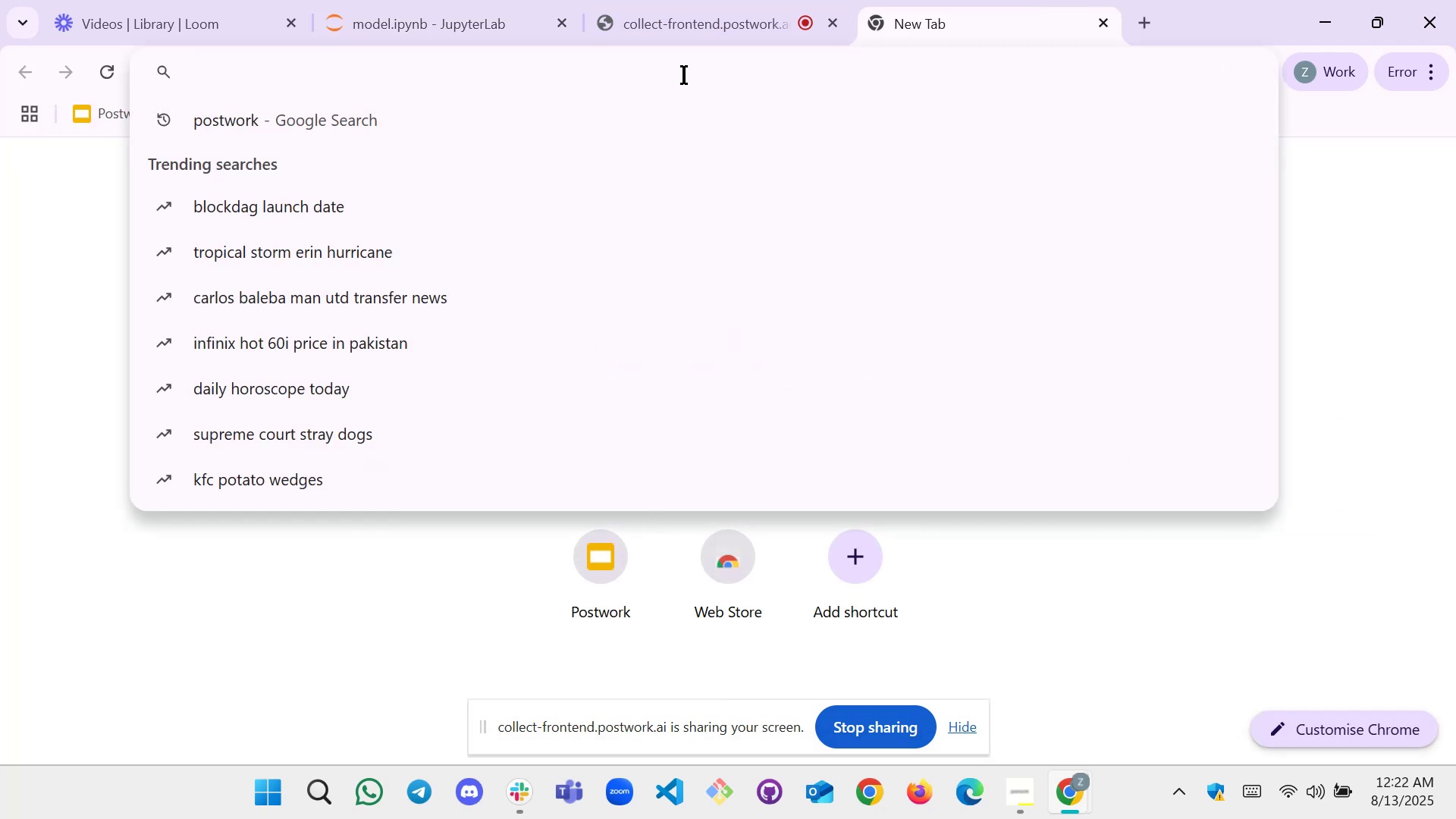 
type(cha )
key(Backspace)
type(gp)
key(Backspace)
 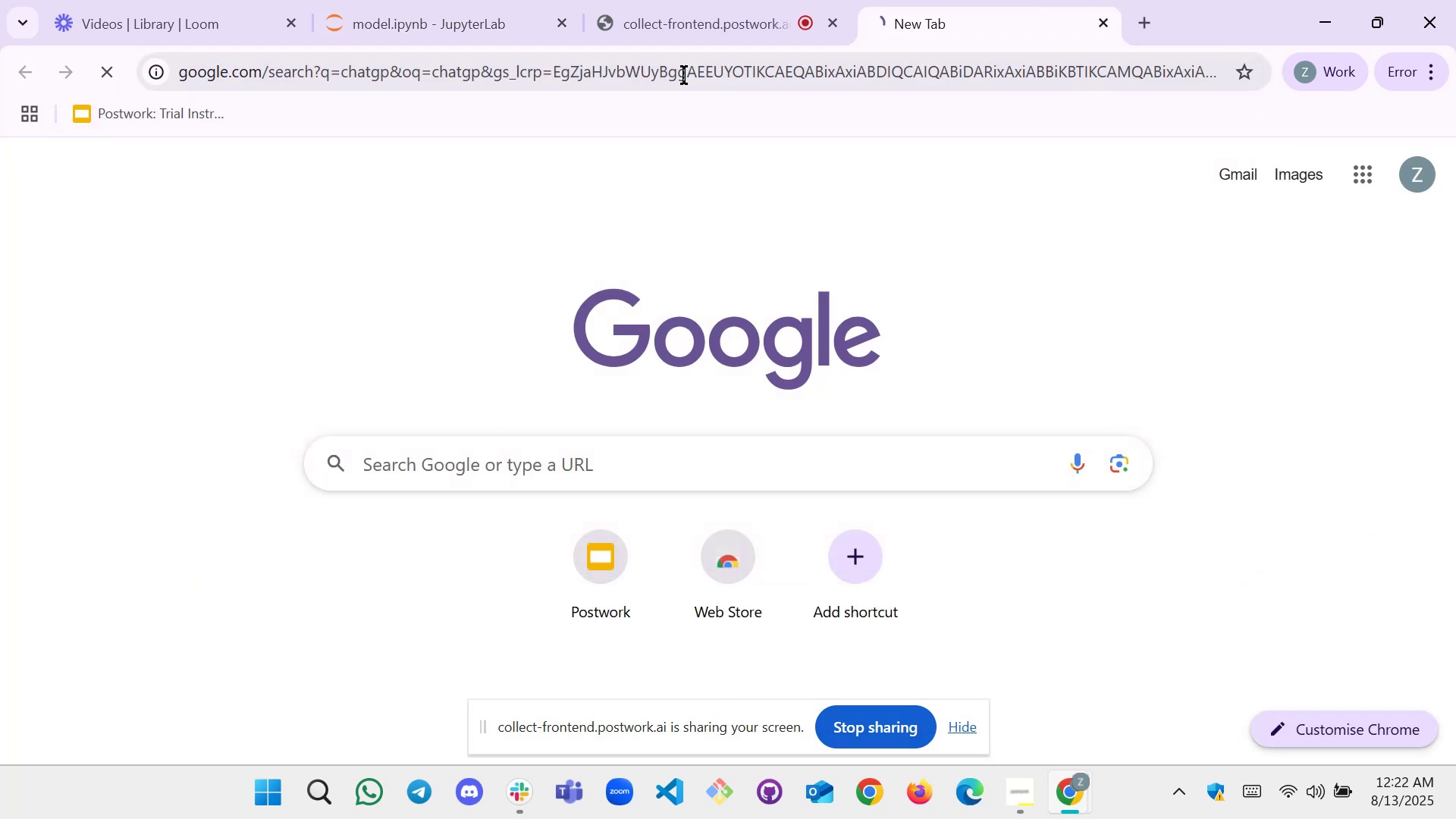 
hold_key(key=T, duration=1.44)
 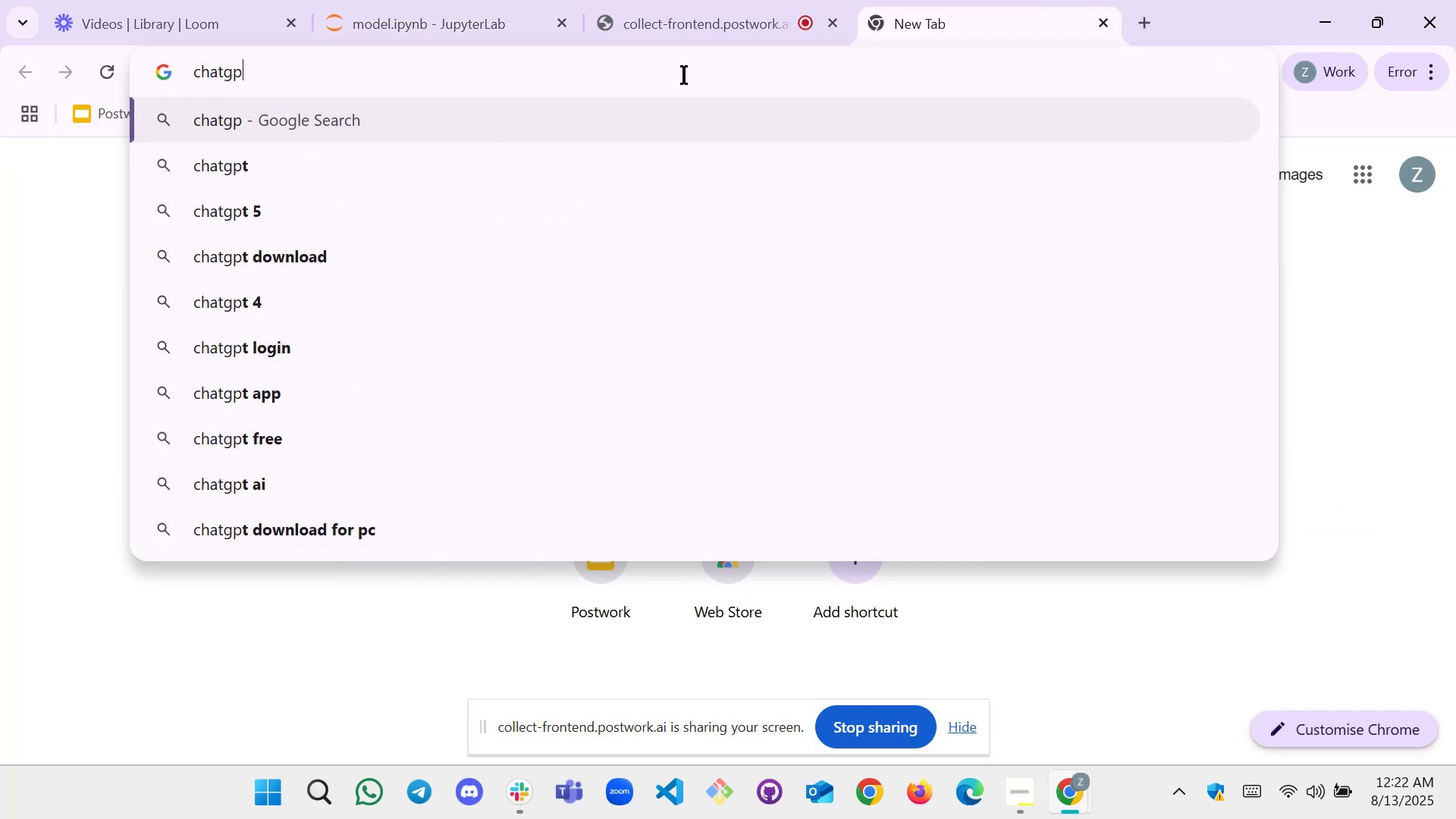 
key(Enter)
 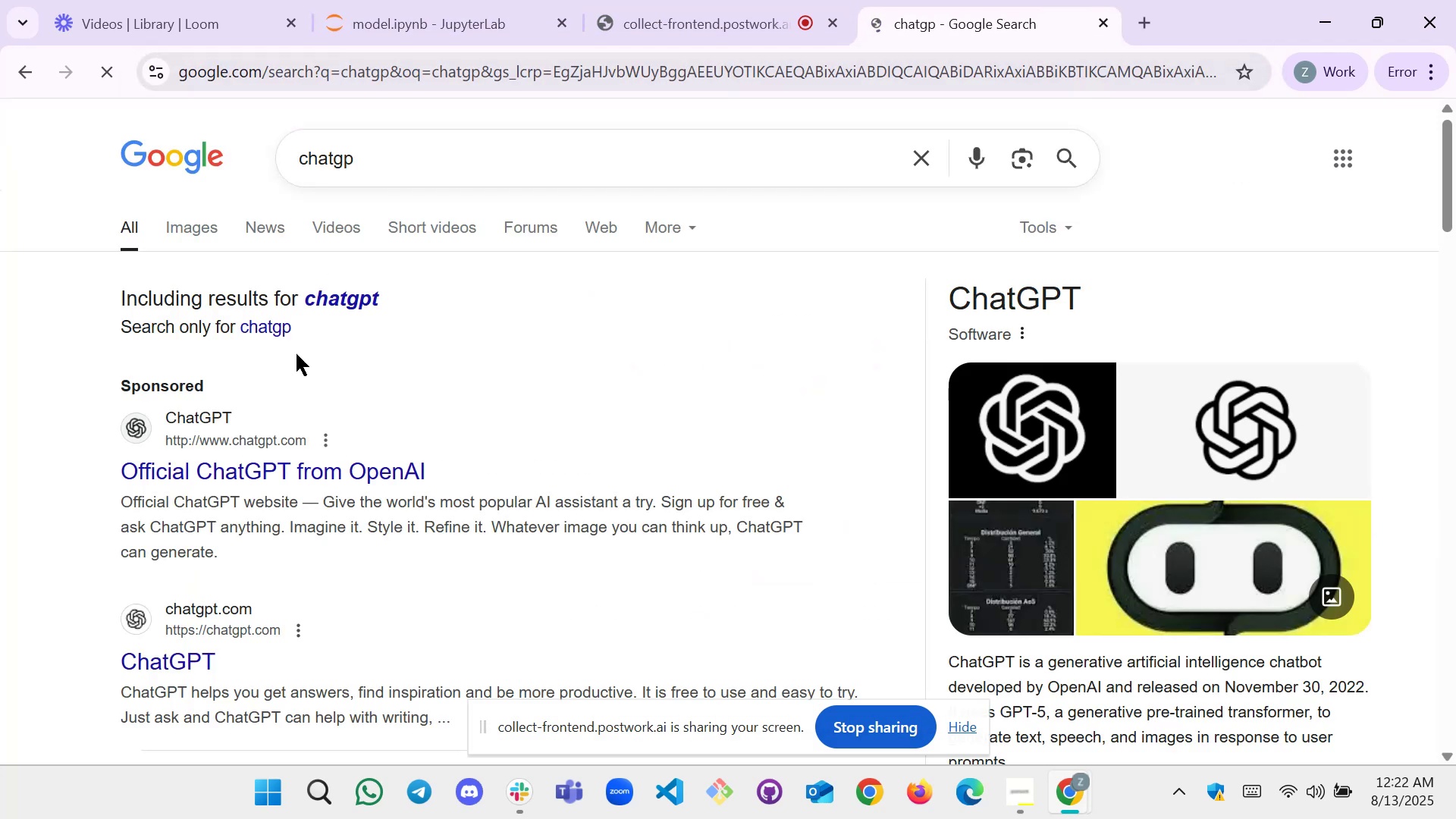 
left_click([284, 454])
 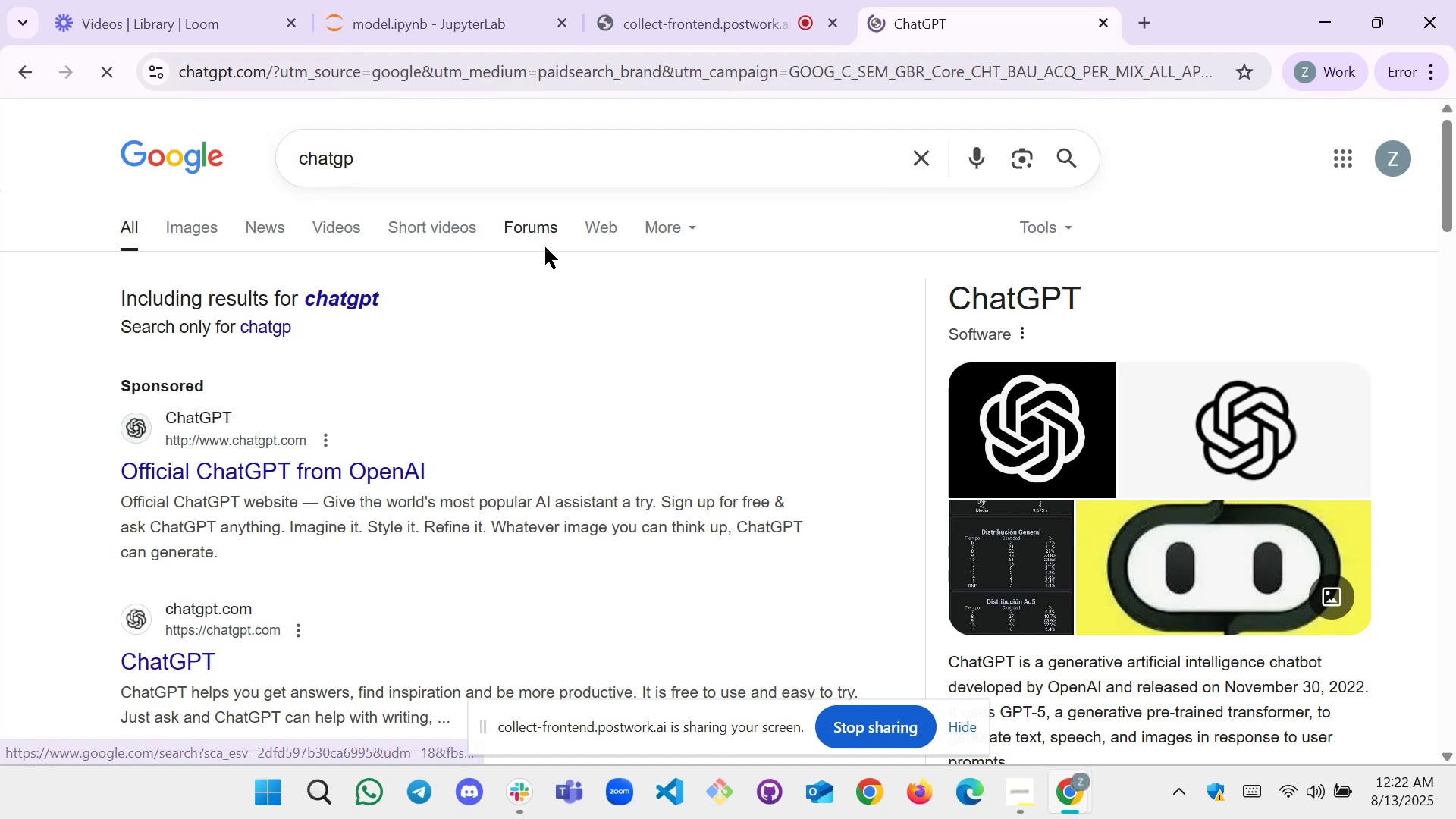 
left_click([443, 420])
 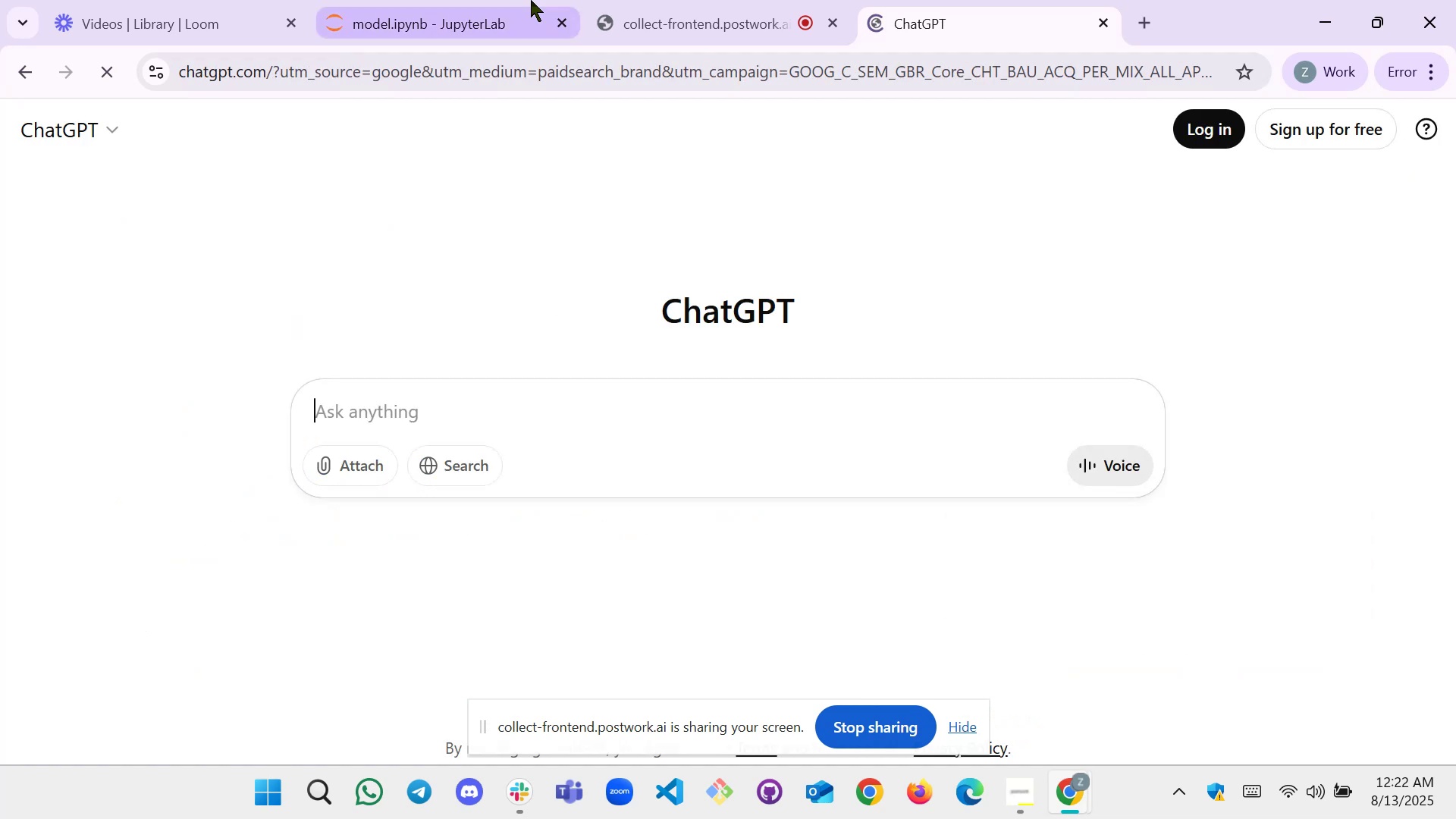 
left_click([470, 2])
 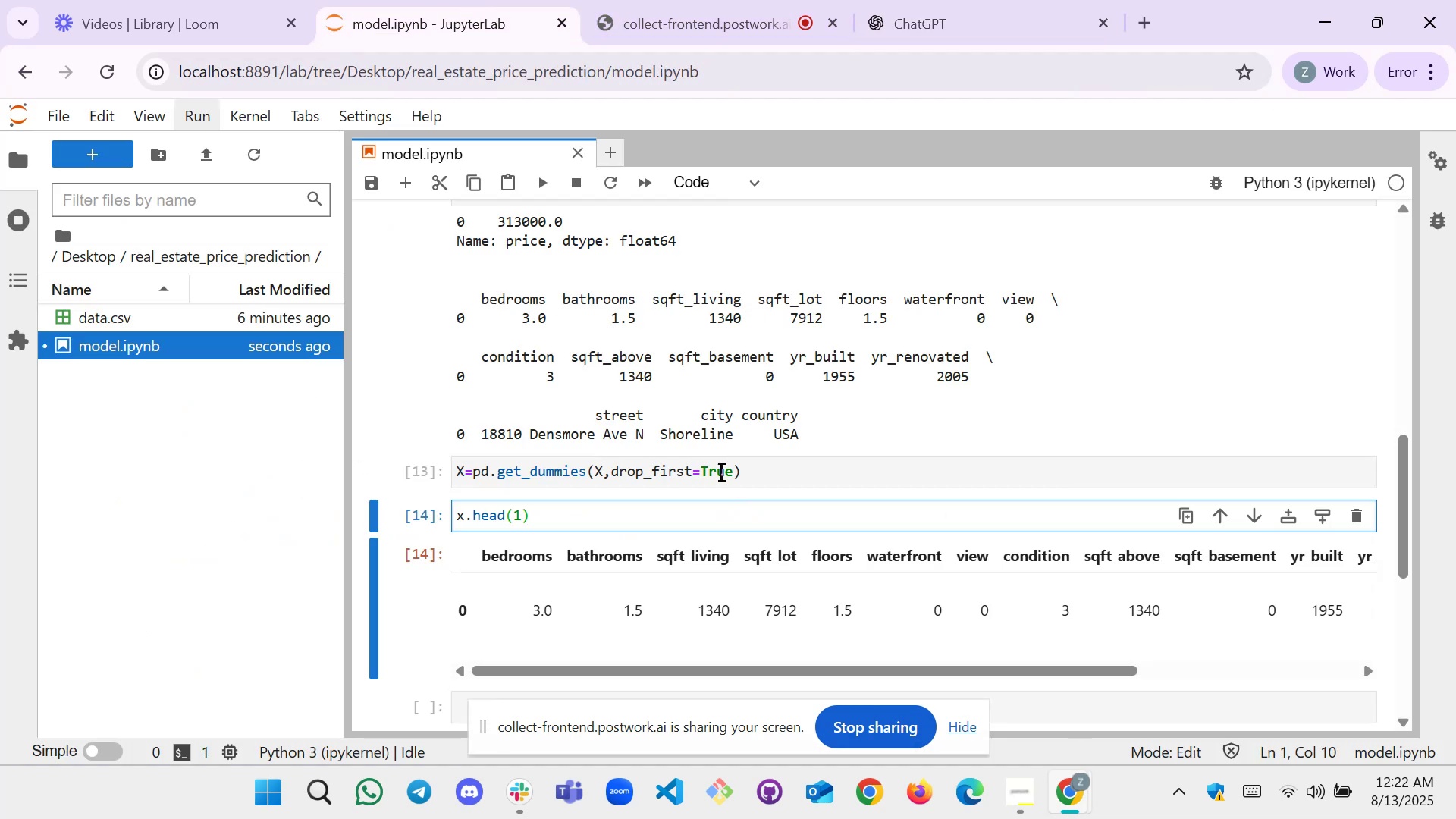 
left_click_drag(start_coordinate=[761, 472], to_coordinate=[436, 458])
 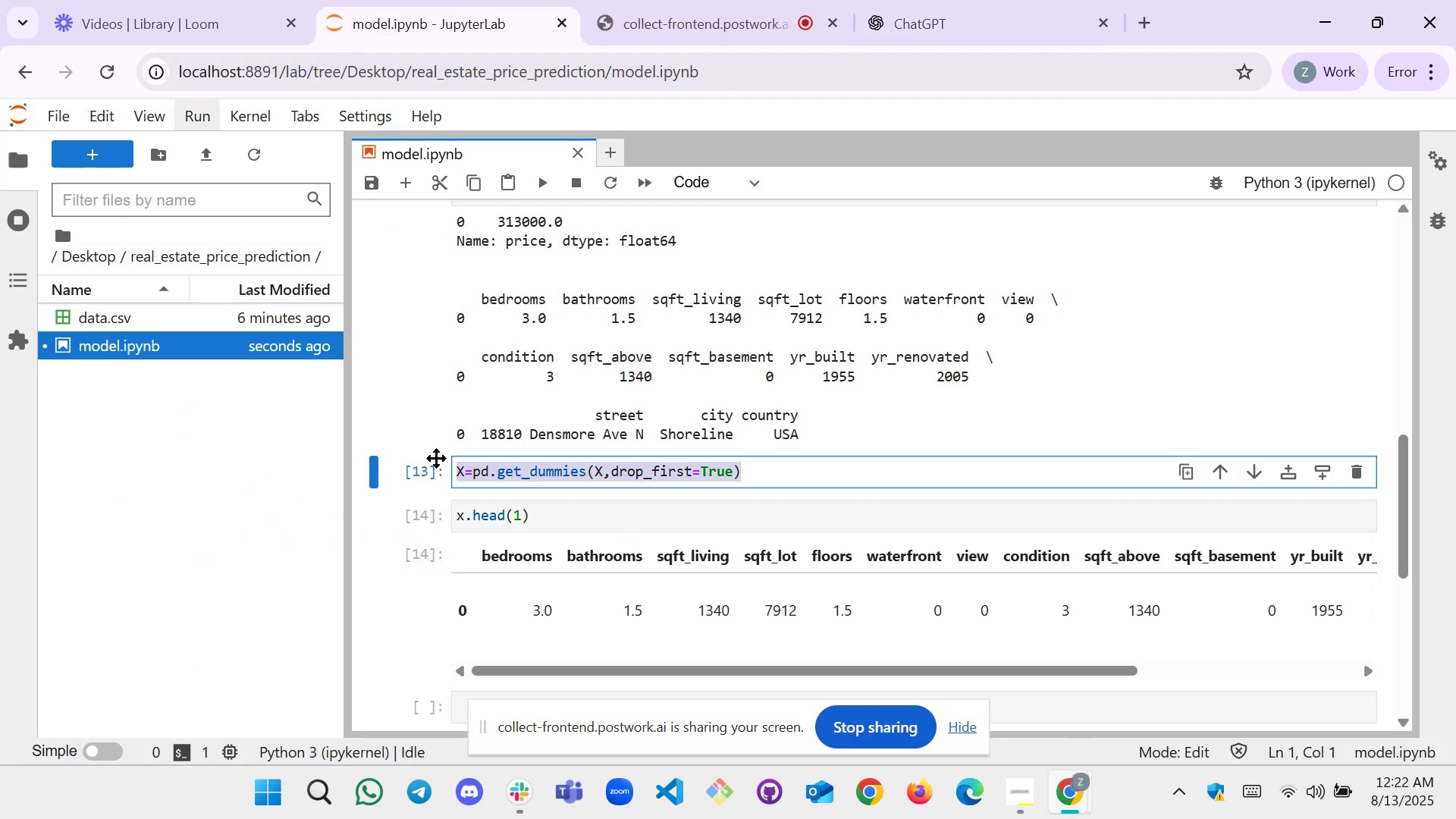 
key(Control+C)
 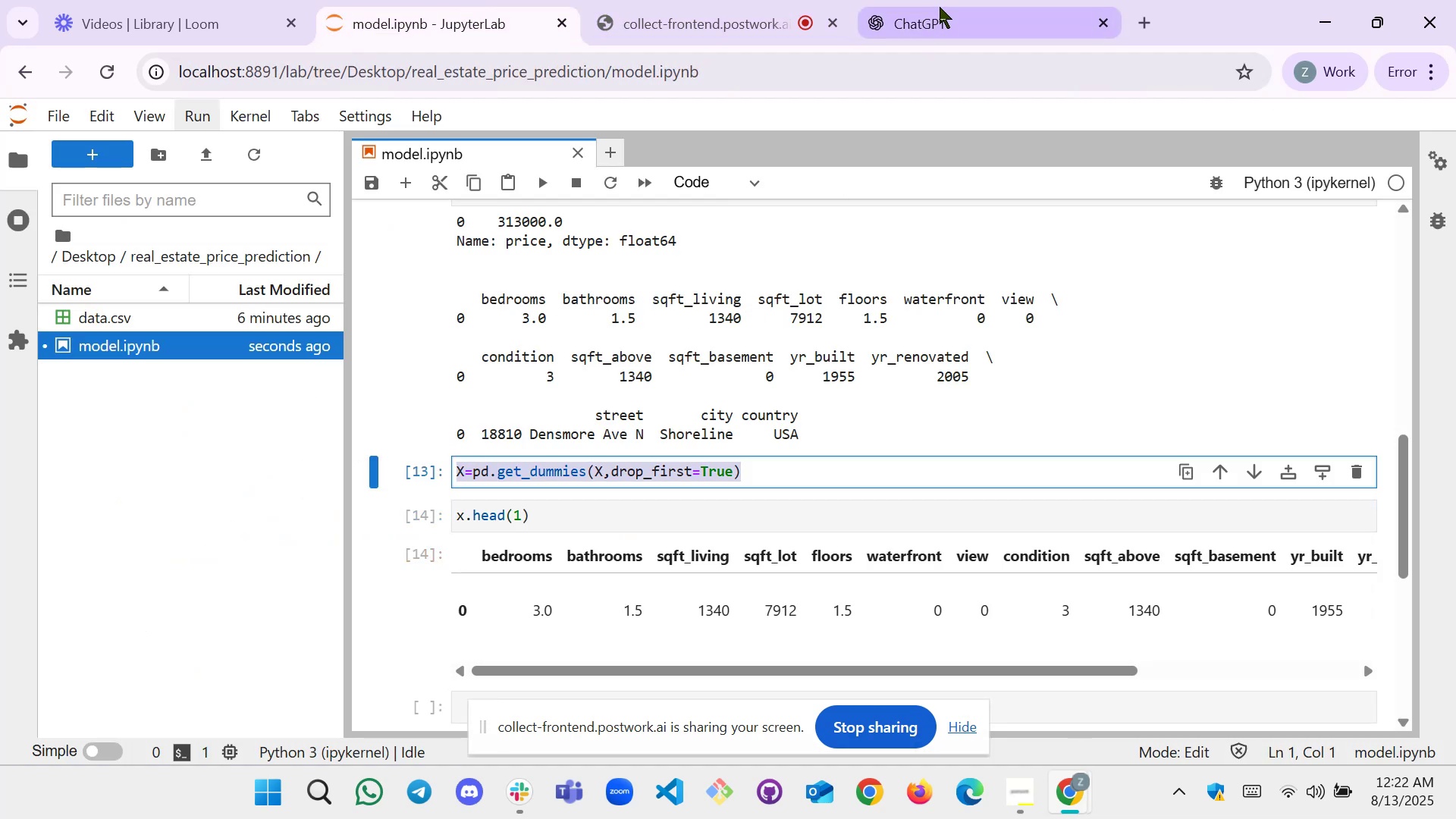 
left_click([940, 7])
 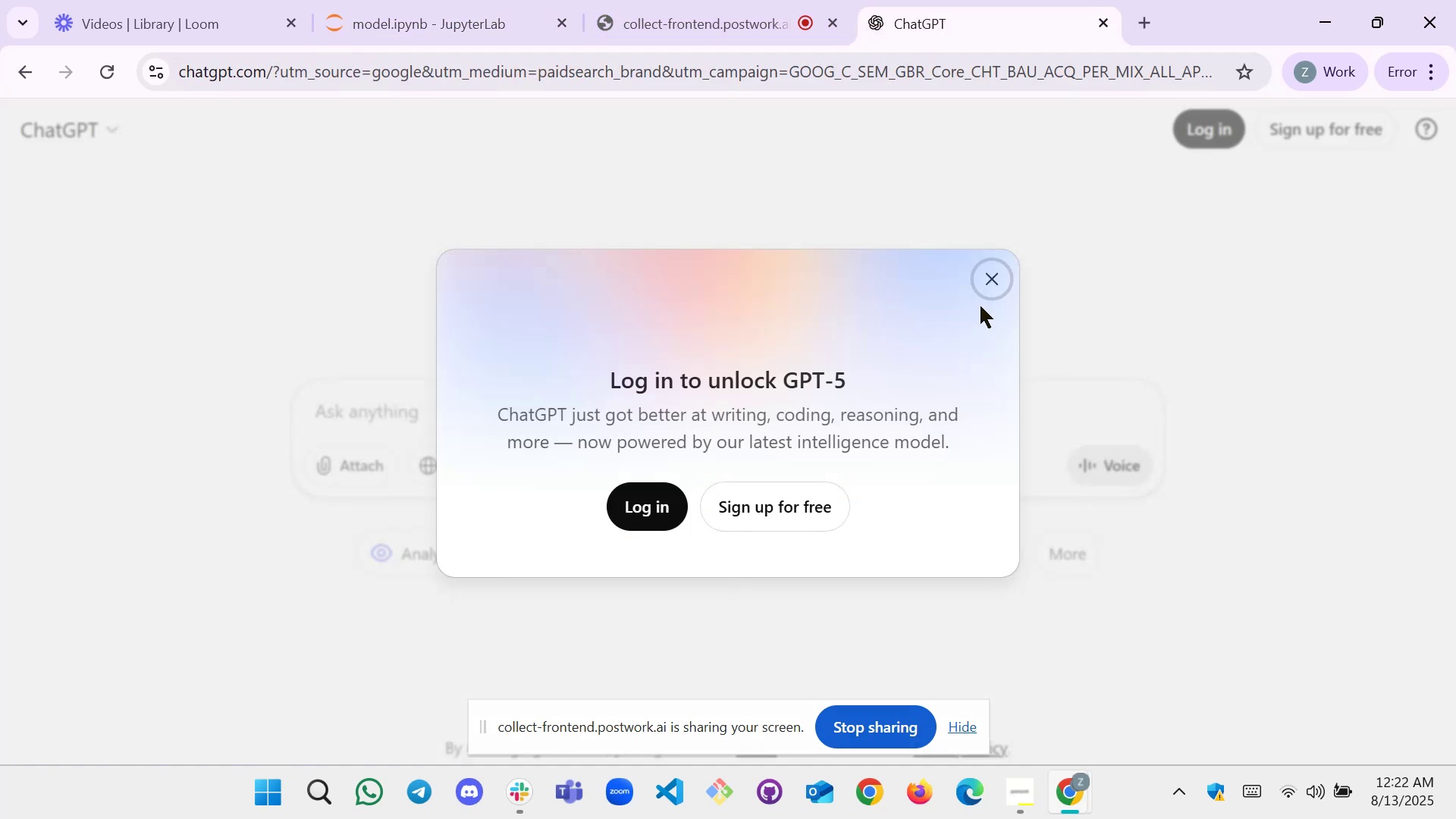 
left_click([987, 286])
 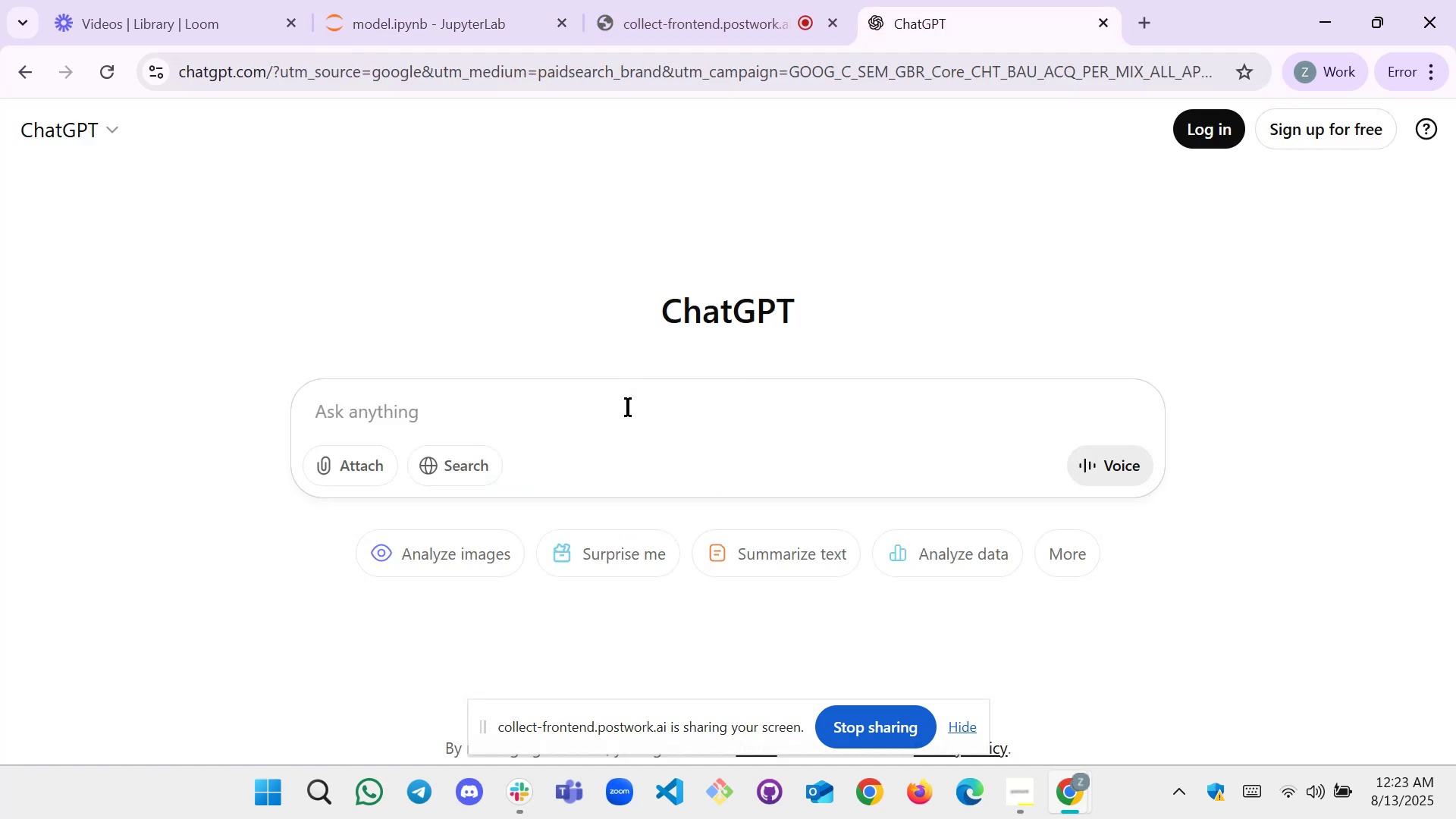 
double_click([596, 407])
 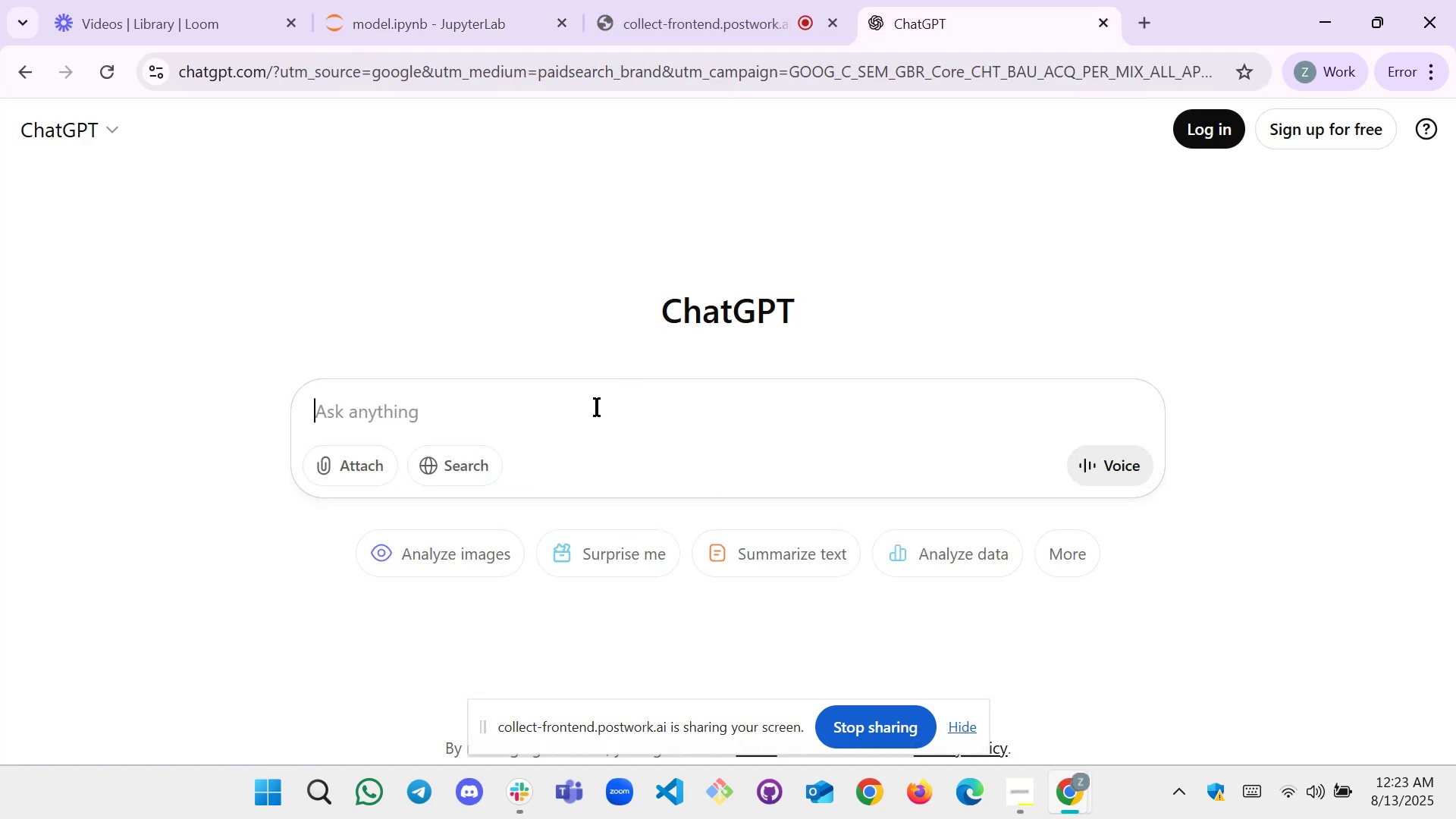 
hold_key(key=ControlLeft, duration=0.47)
 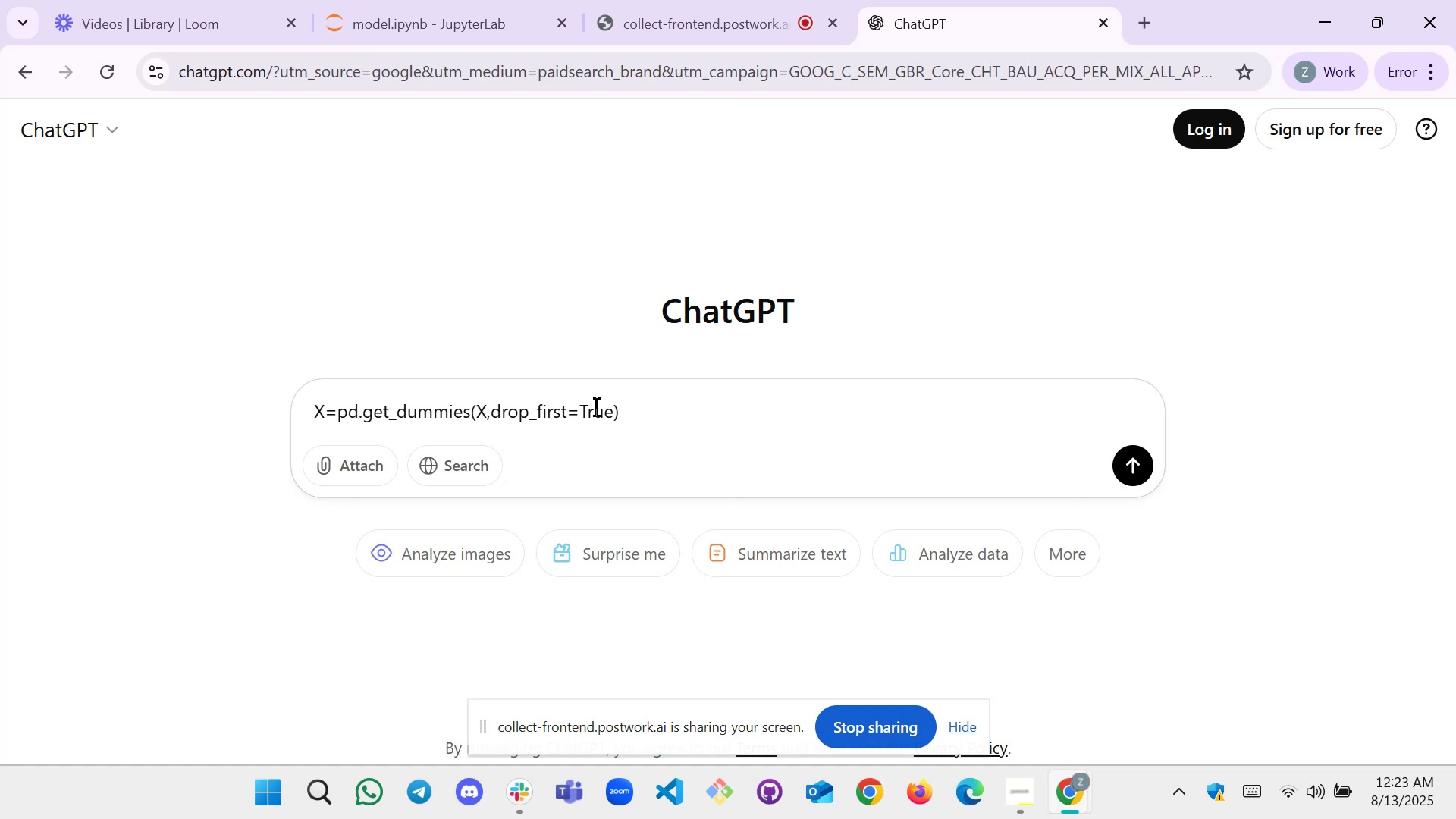 
hold_key(key=V, duration=15.22)
 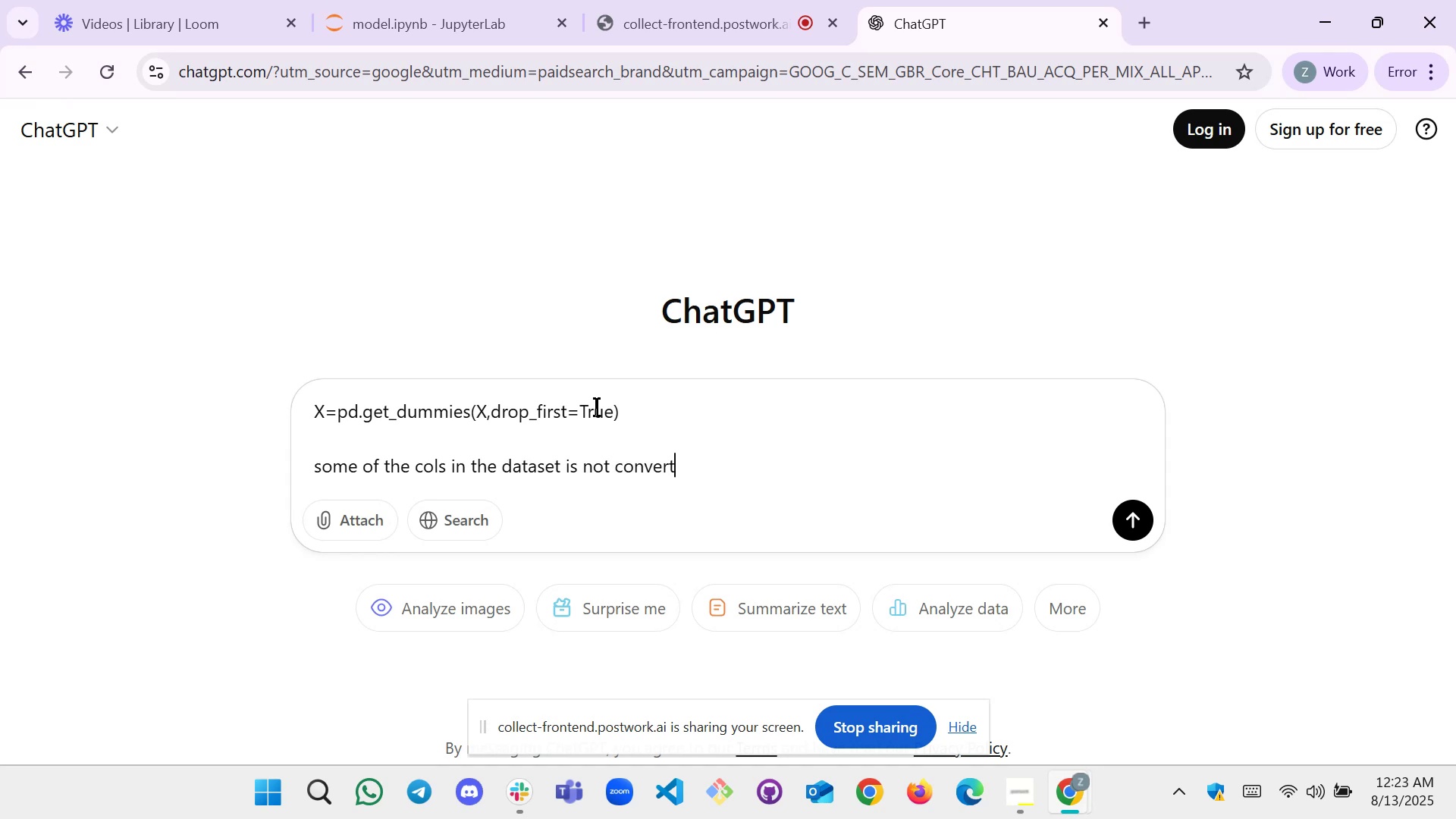 
key(Shift+Enter)
 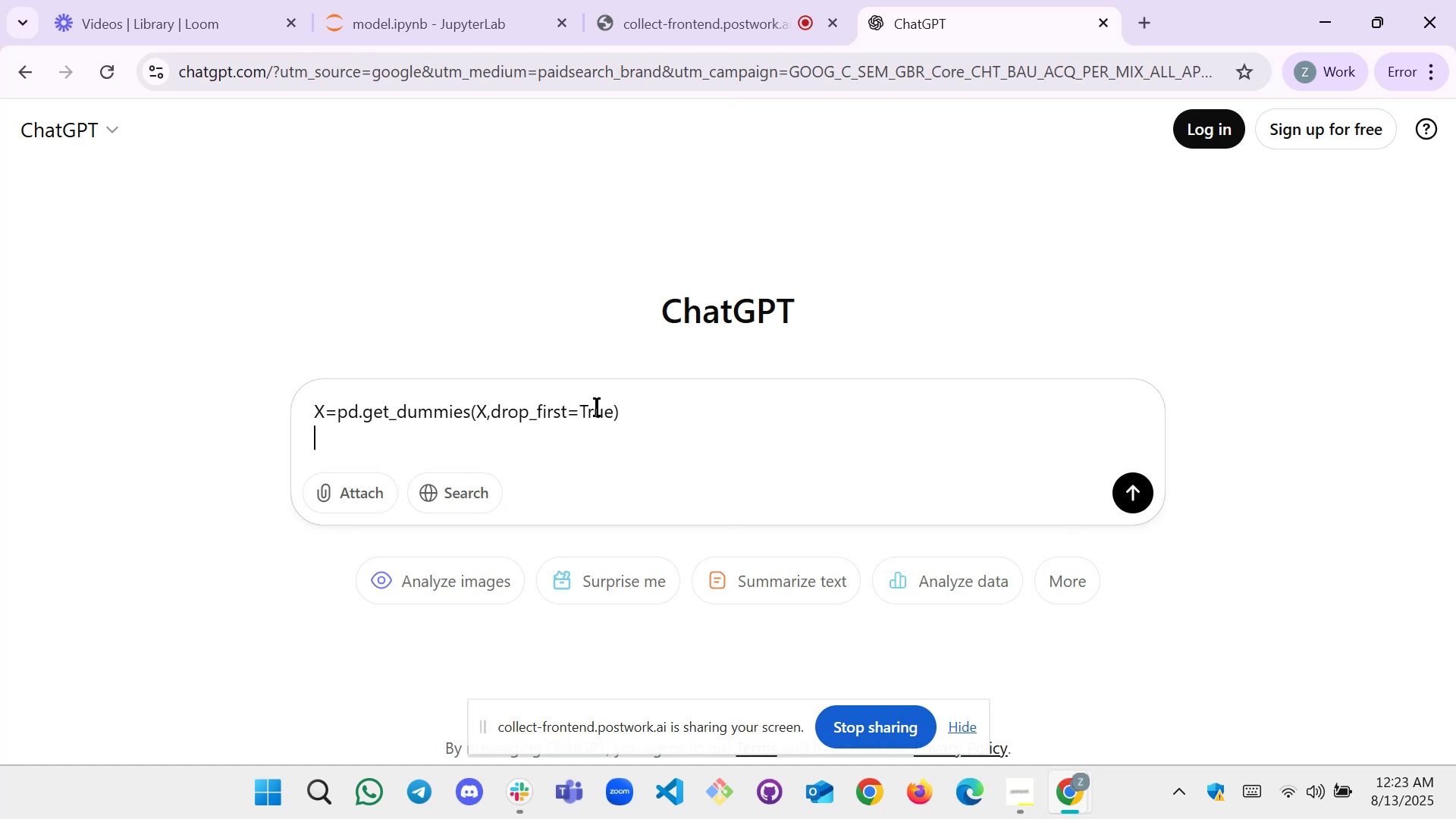 
key(Shift+Enter)
 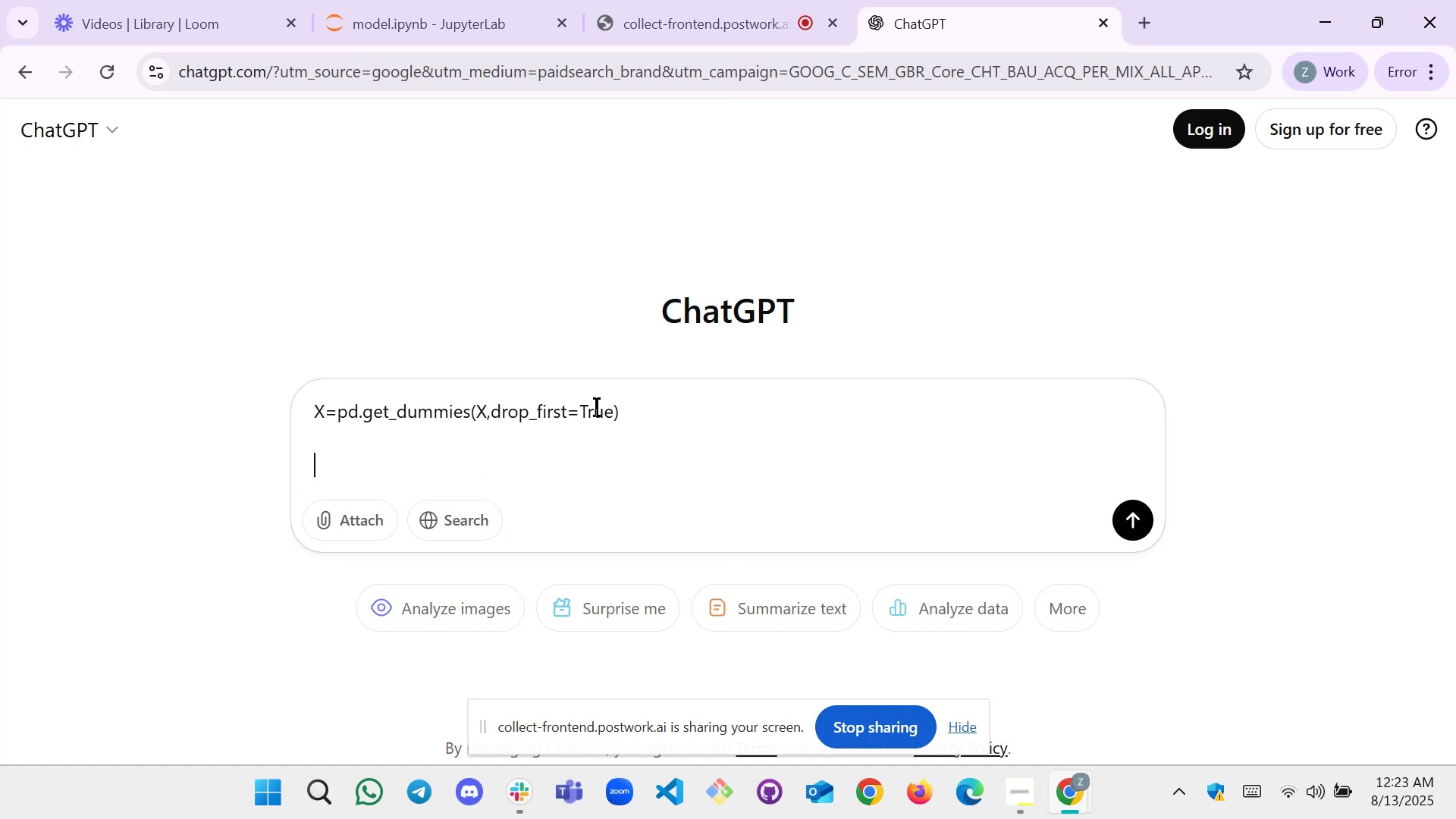 
type(someof )
key(Backspace)
key(Backspace)
key(Backspace)
type( of the cols in the dataset is not conerting into categorical )
 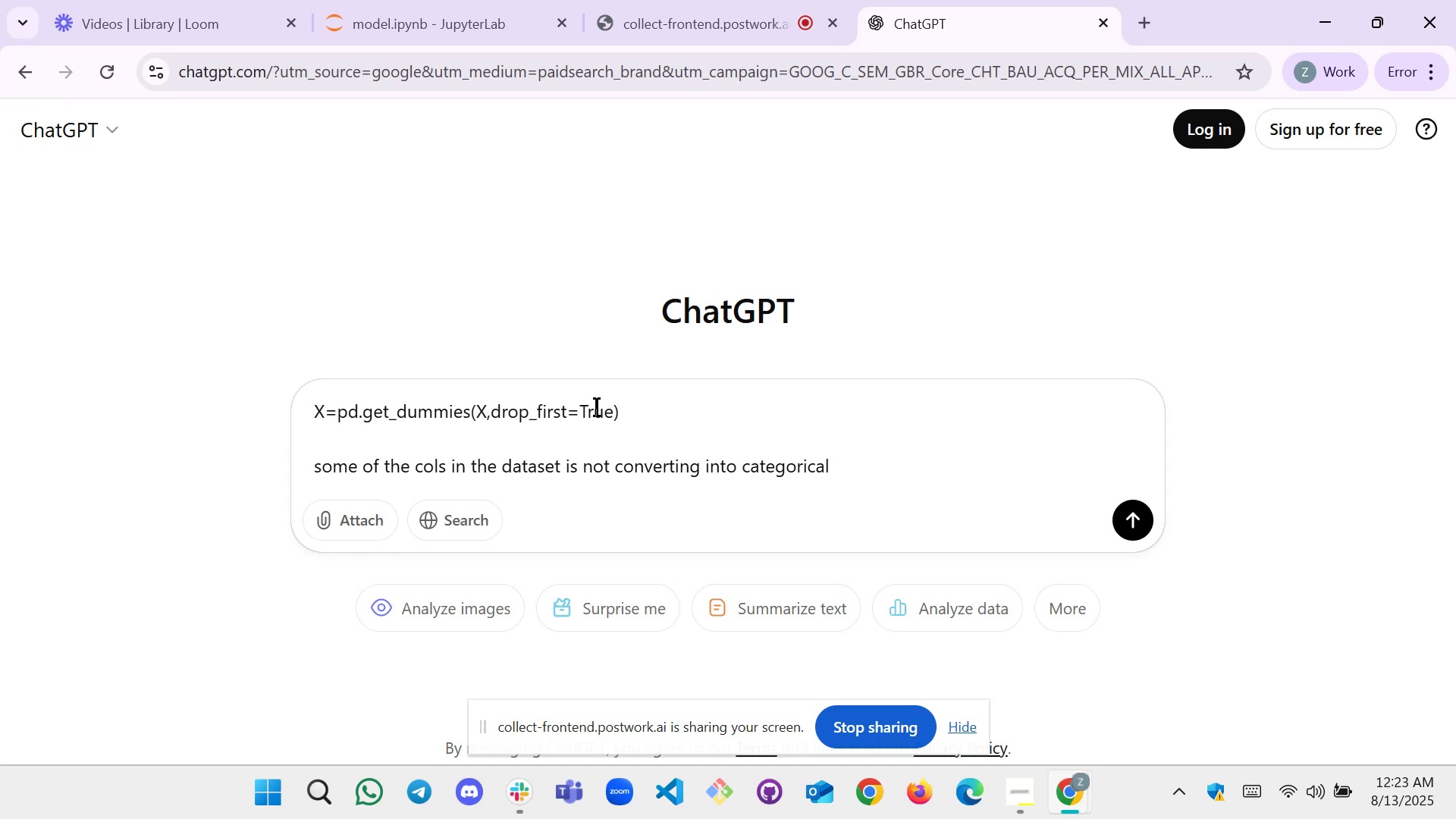 
hold_key(key=Backspace, duration=0.58)
 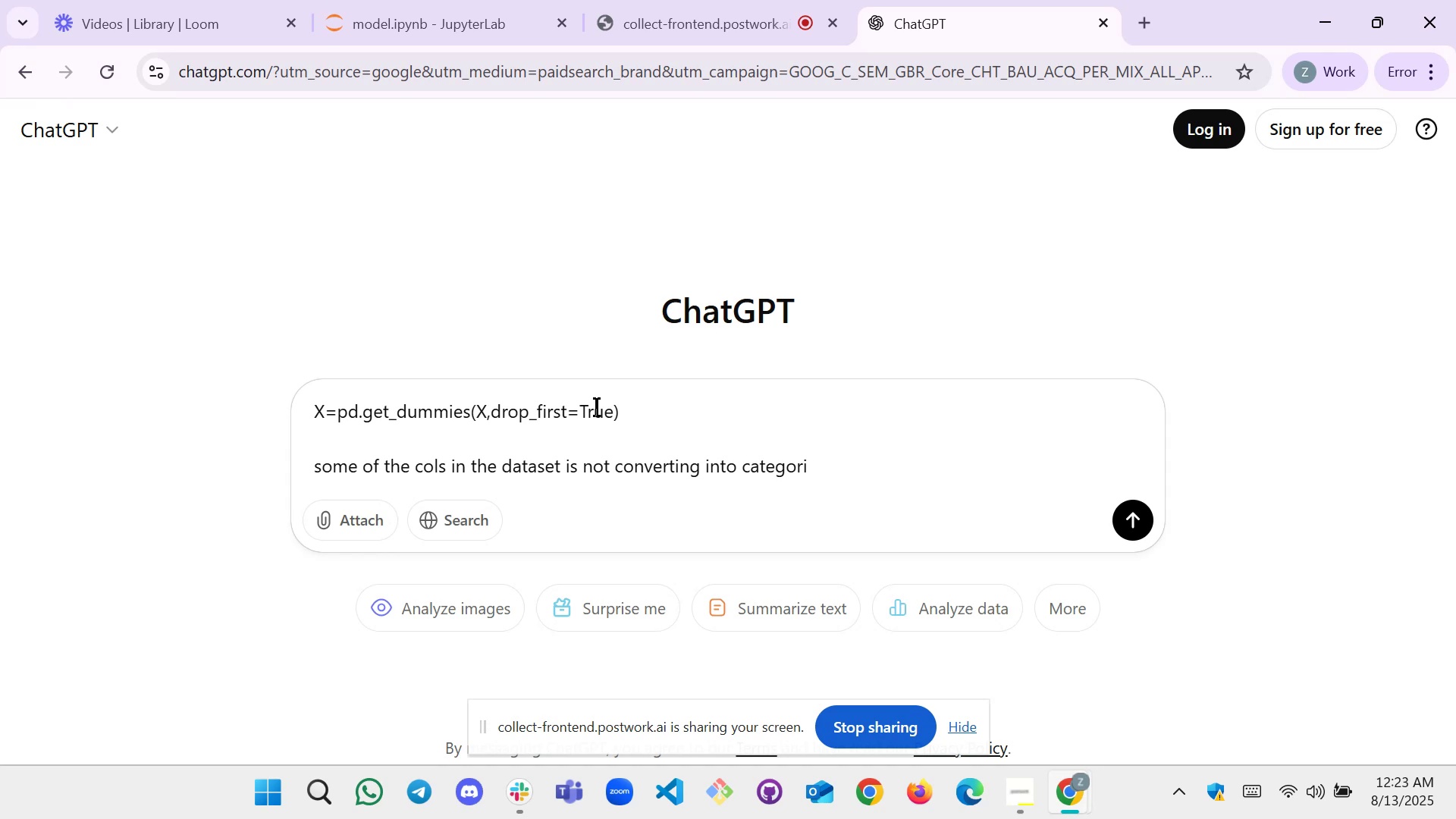 
hold_key(key=Backspace, duration=0.69)
 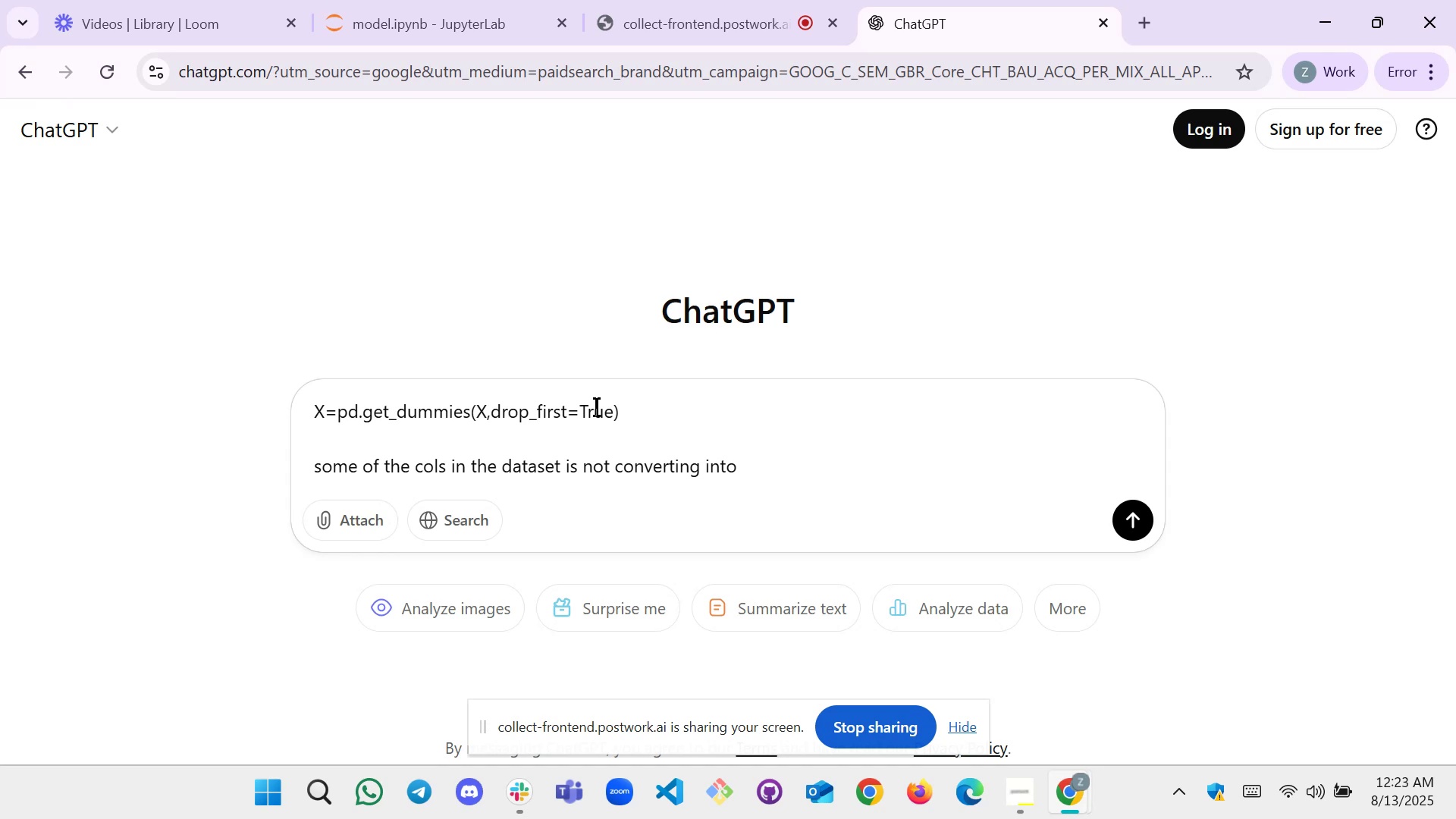 
type(onew)
key(Backspace)
type( hot encoding eve )
key(Backspace)
type(n though they are )
 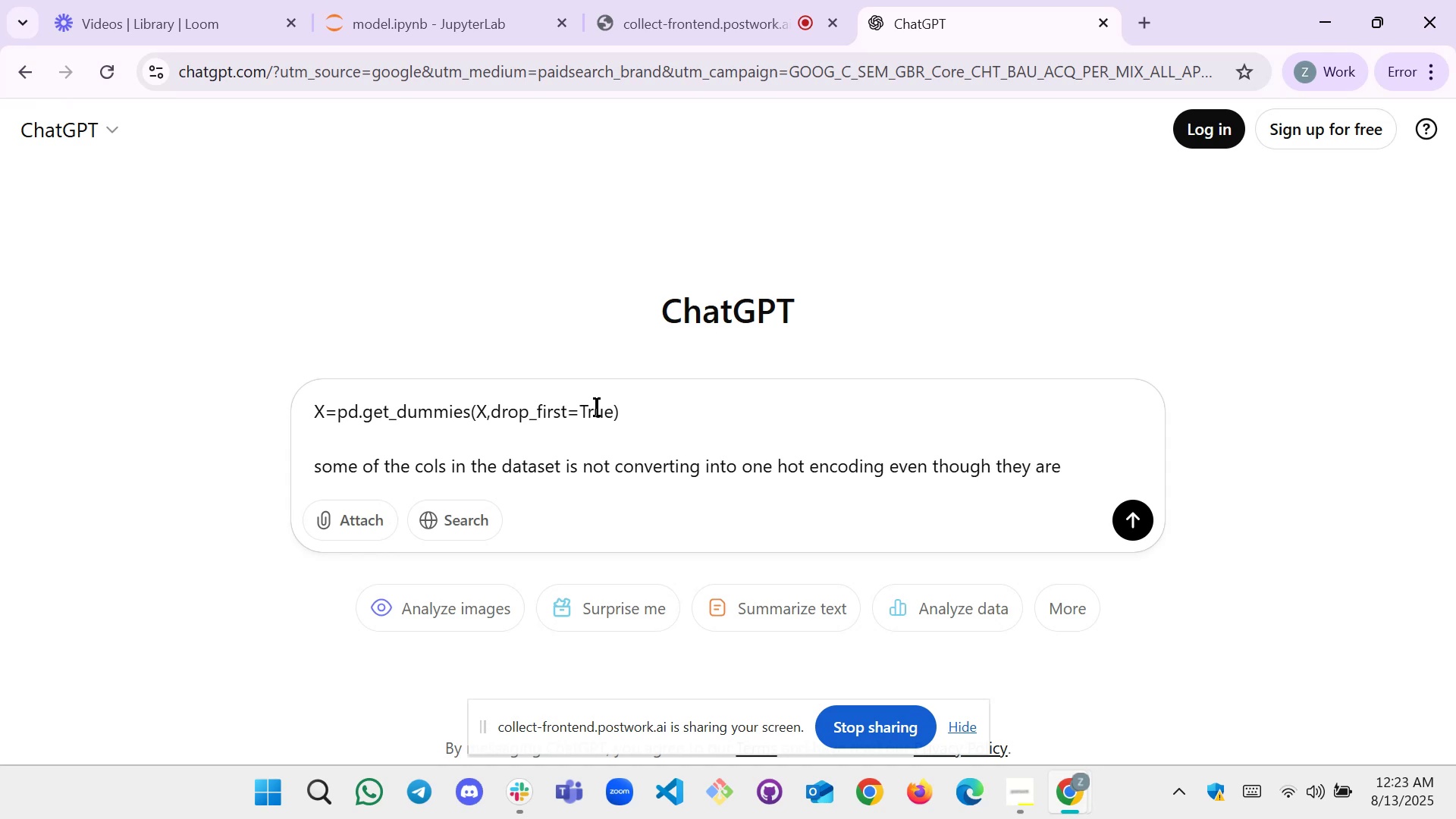 
type(strings on)
key(Backspace)
type(bjct)
key(Backspace)
type(t 9)
key(Backspace)
type(i.e other then number)
key(Backspace)
key(Backspace)
key(Backspace)
type(eric)
 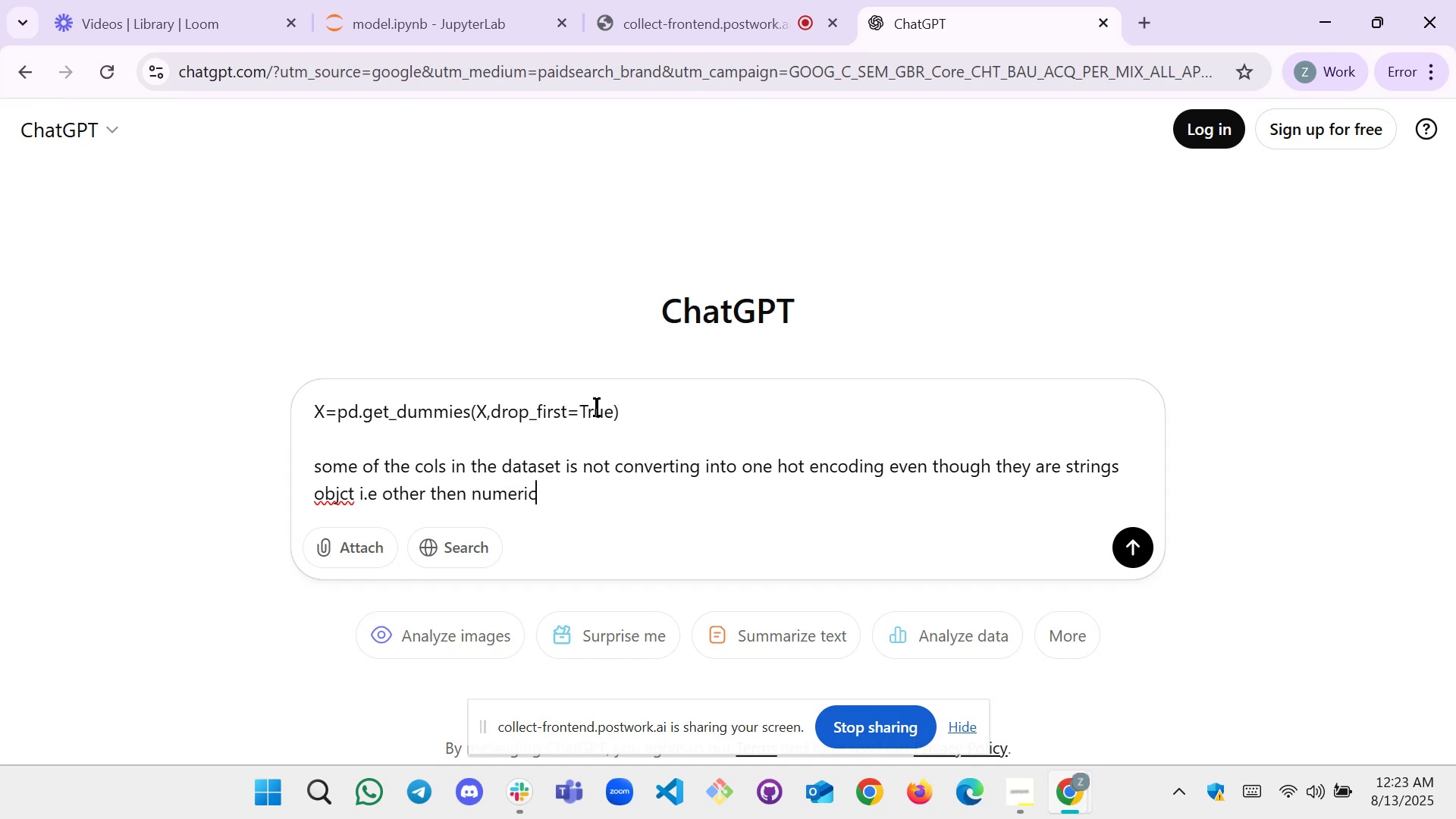 
key(Enter)
 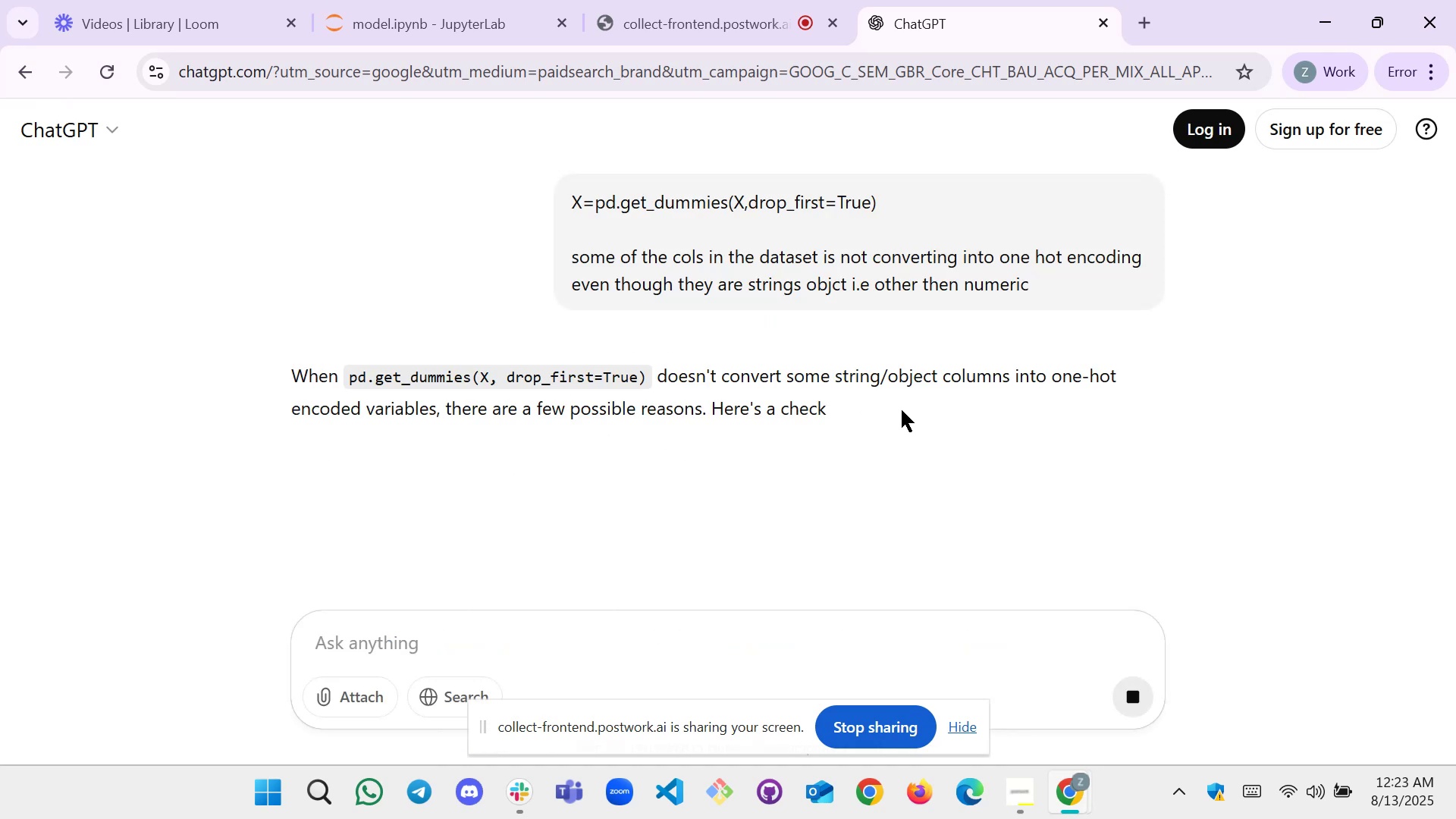 
scroll: coordinate [667, 490], scroll_direction: down, amount: 4.0
 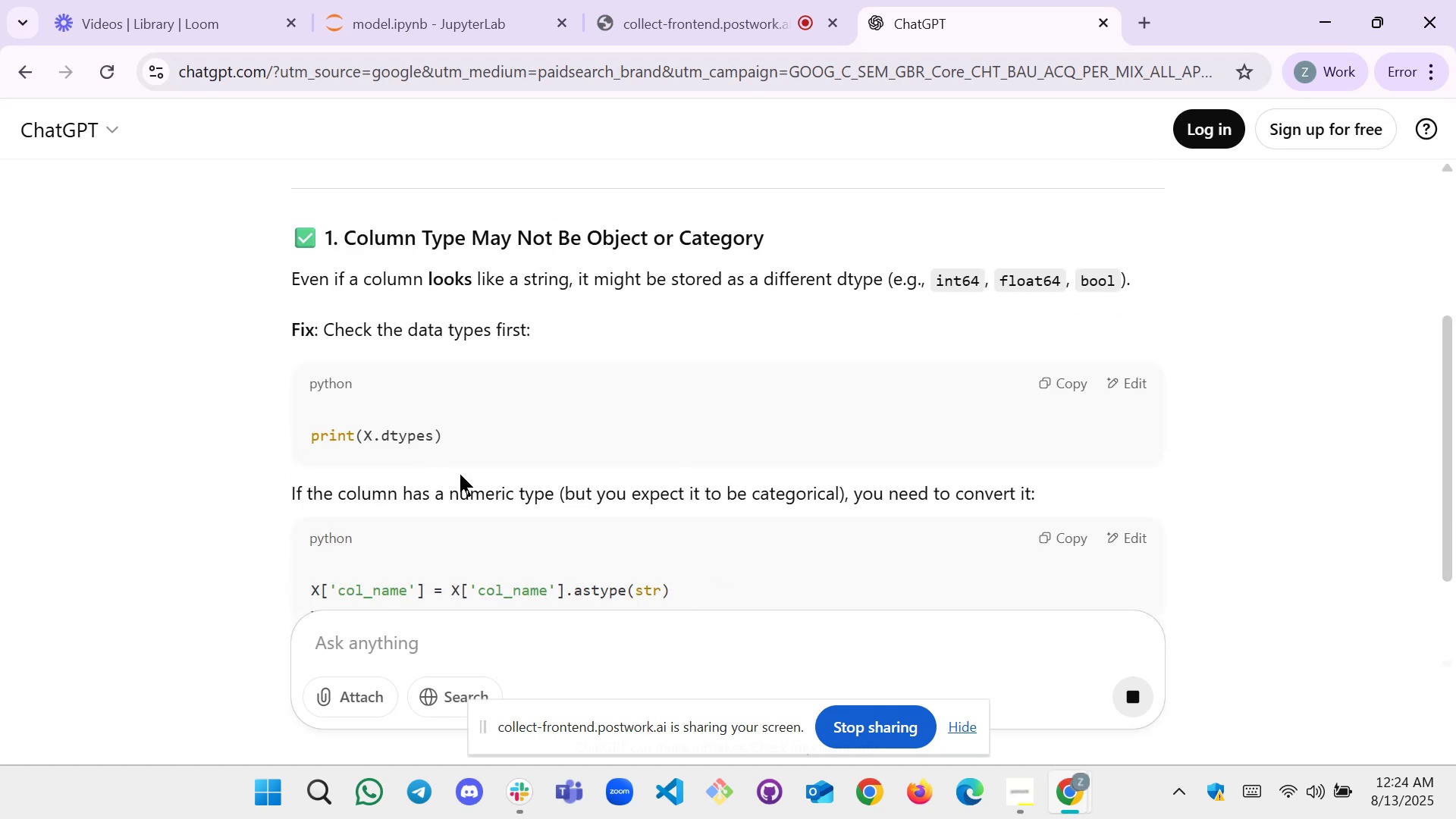 
scroll: coordinate [369, 500], scroll_direction: up, amount: 1.0
 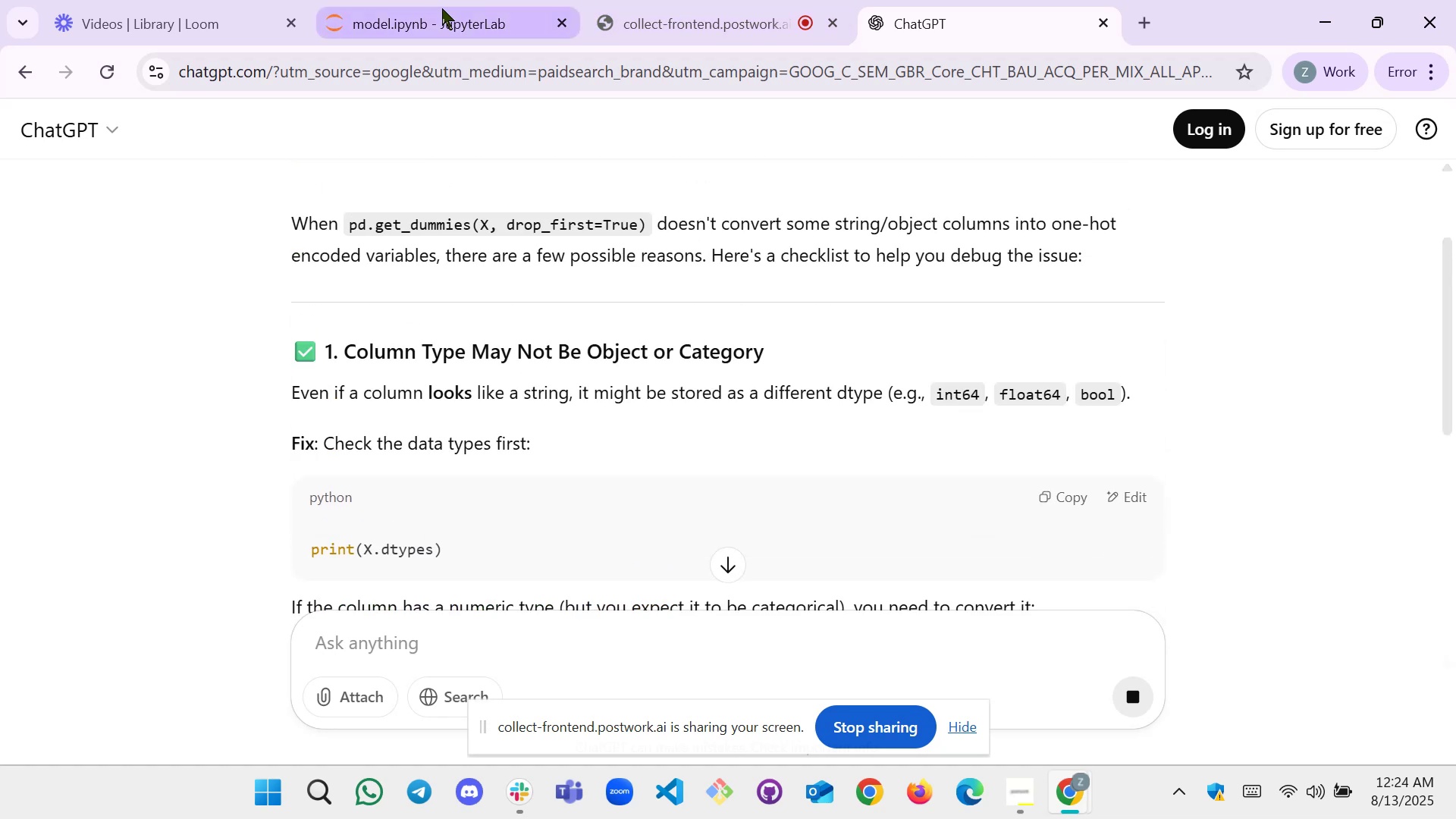 
left_click([442, 8])
 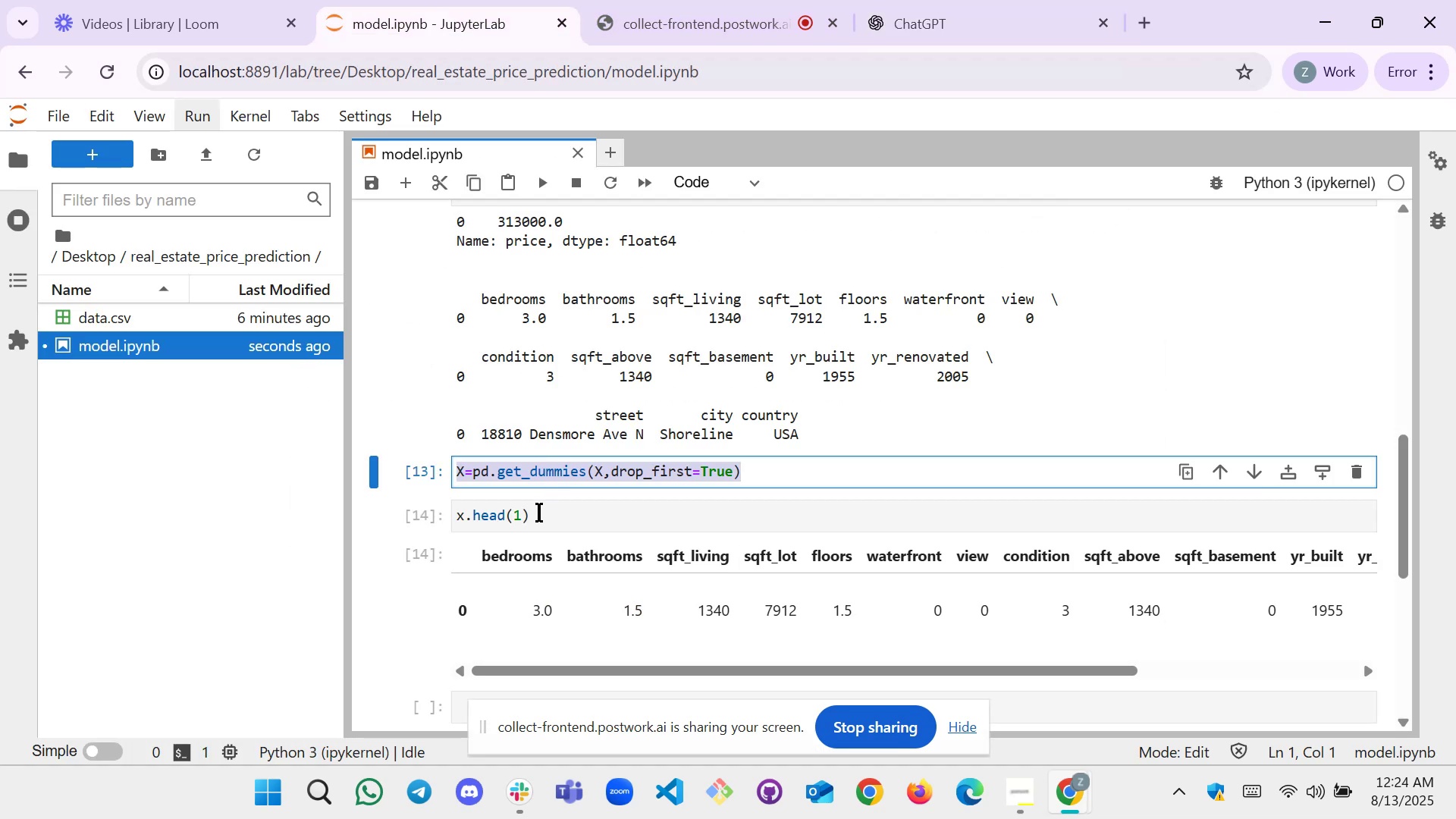 
left_click([538, 513])
 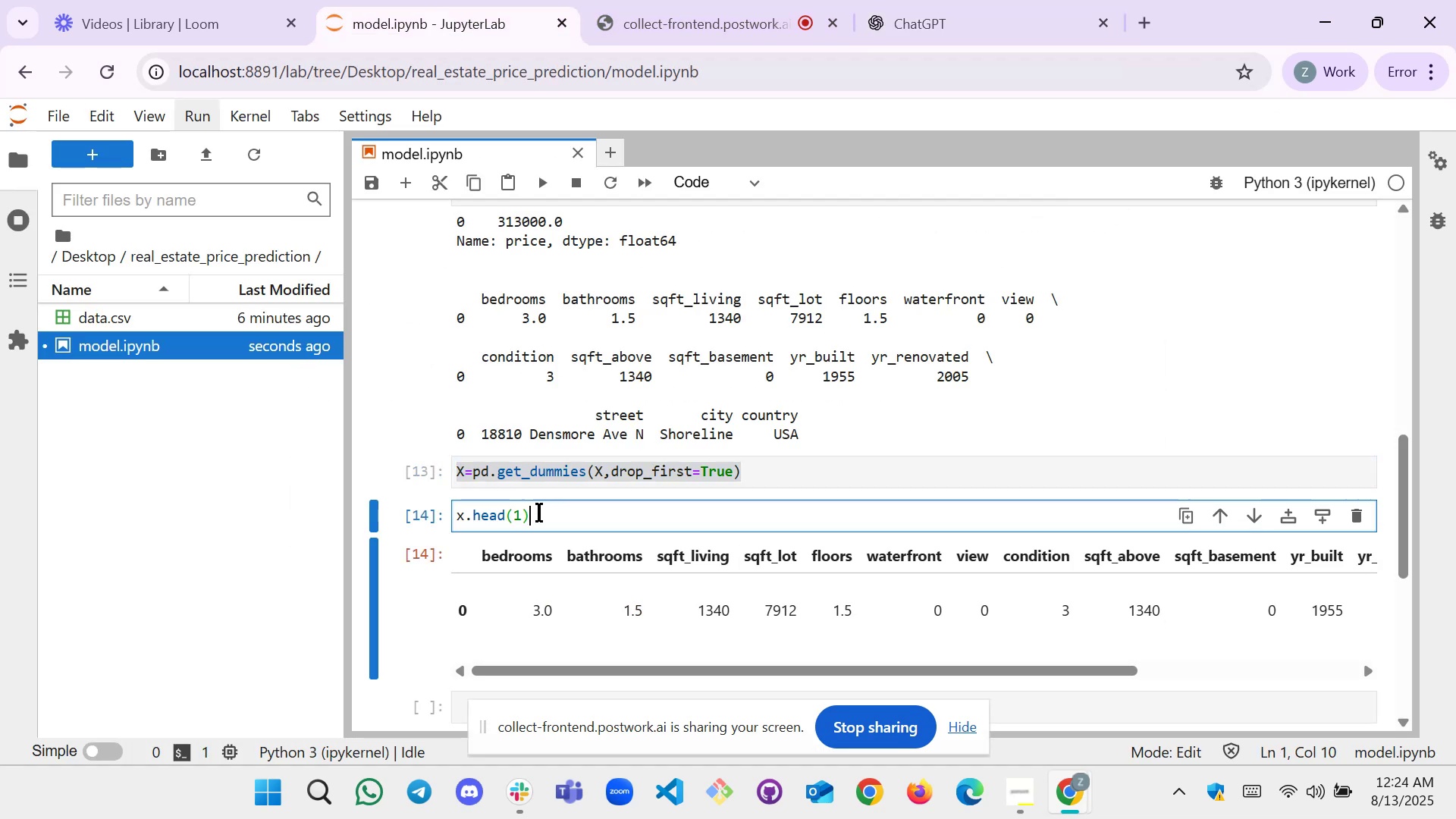 
left_click_drag(start_coordinate=[538, 513], to_coordinate=[450, 516])
 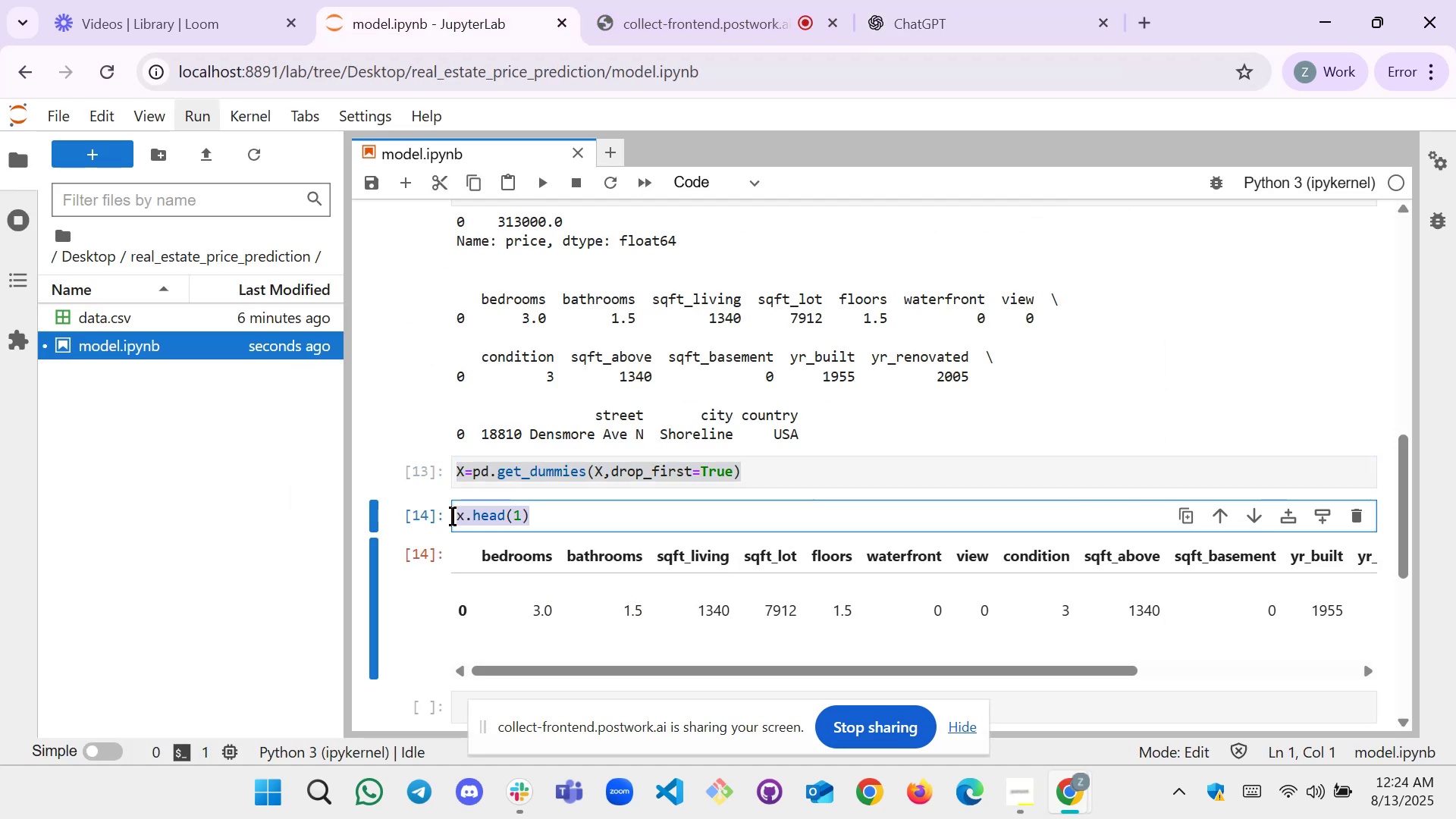 
left_click_drag(start_coordinate=[462, 516], to_coordinate=[469, 520])
 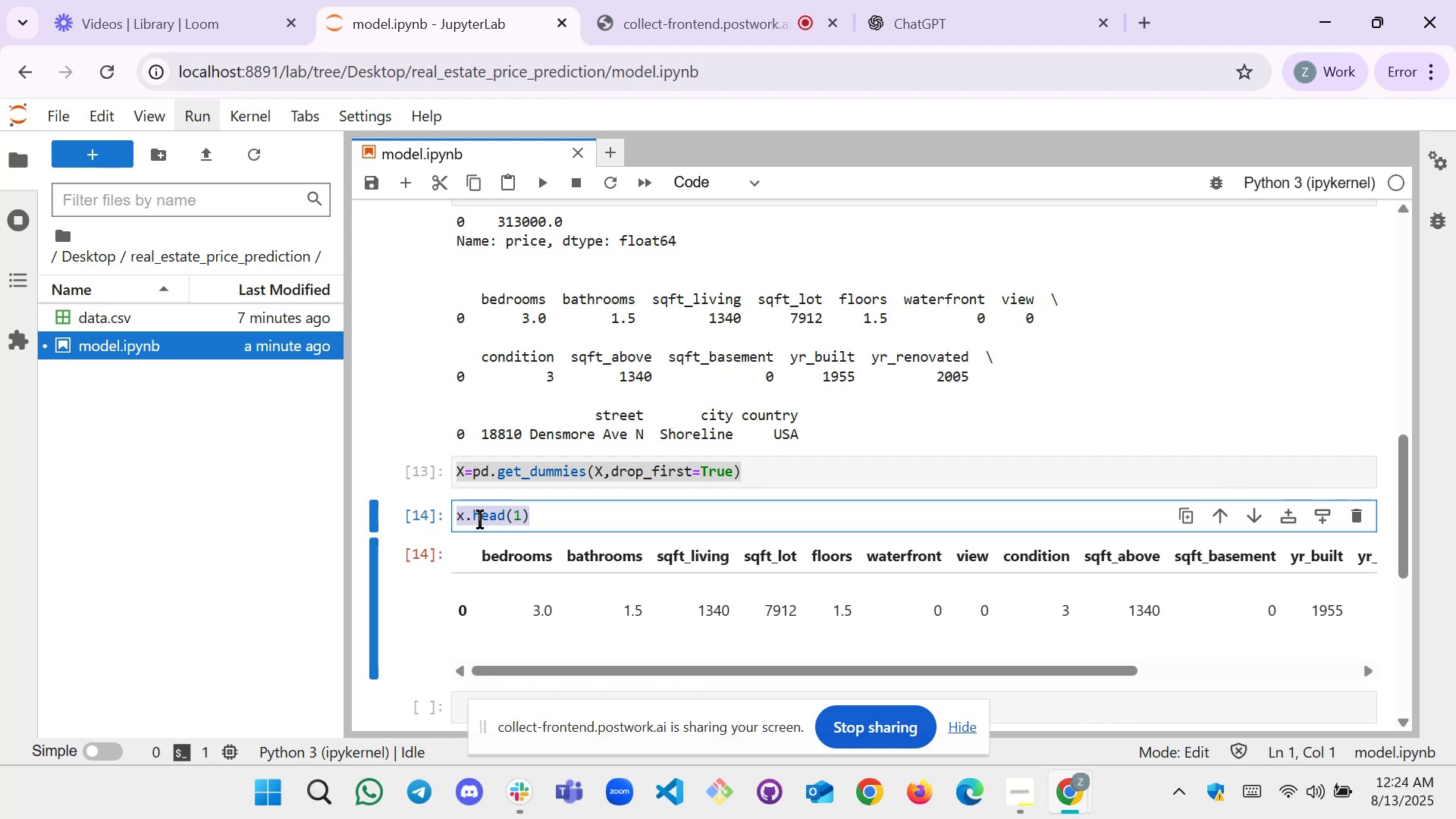 
left_click([472, 516])
 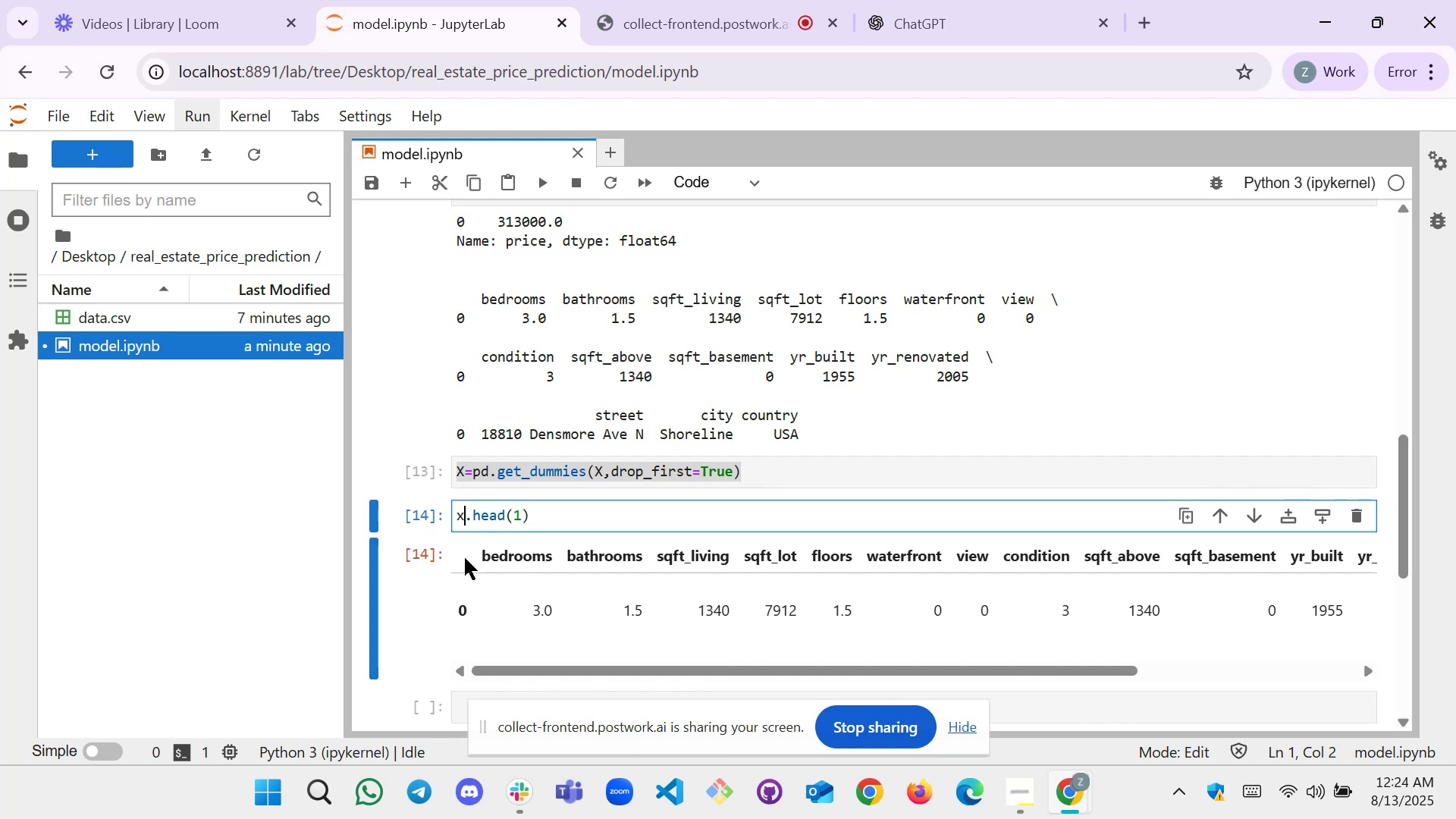 
key(Backspace)
 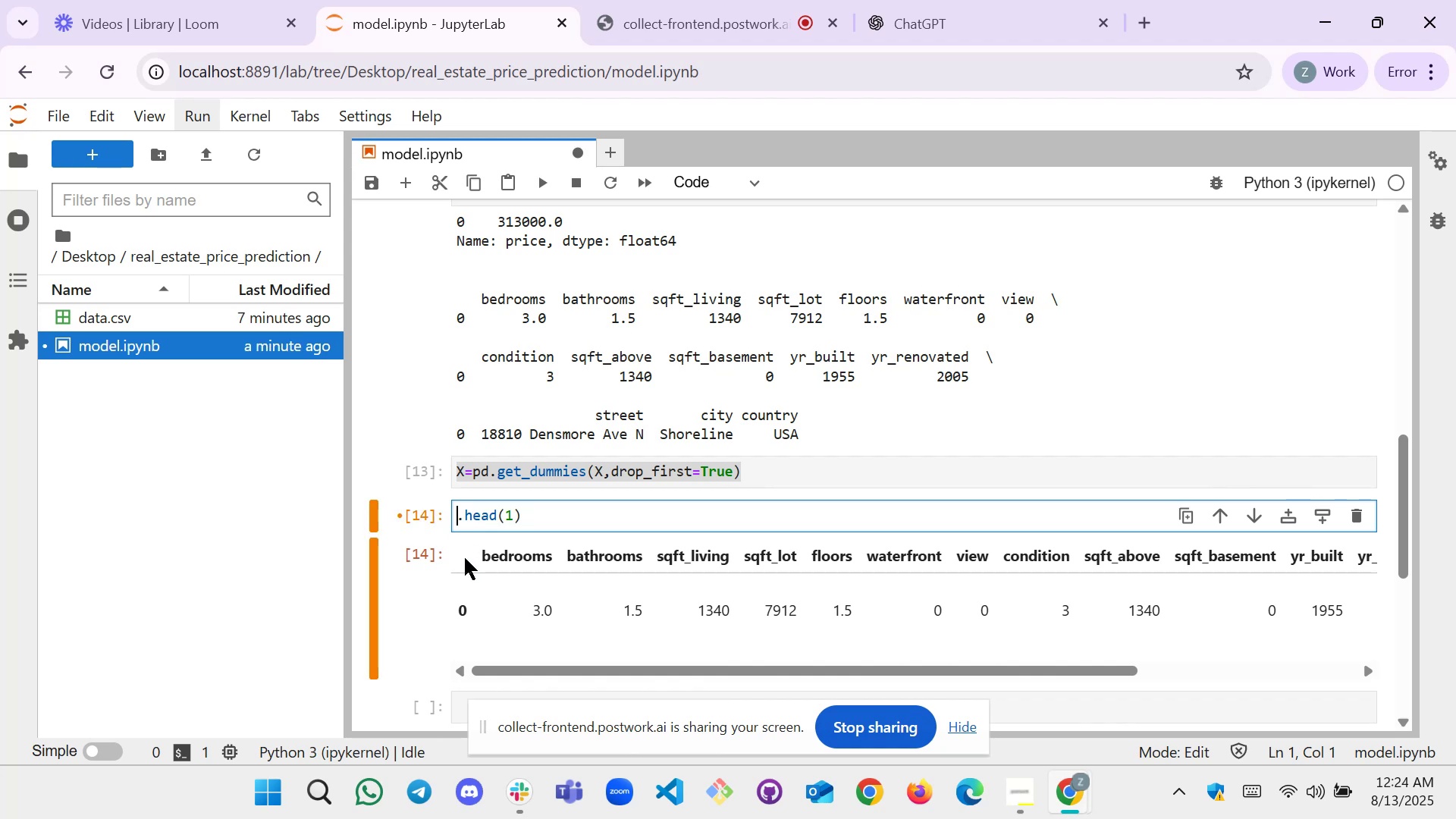 
key(Shift+ShiftRight)
 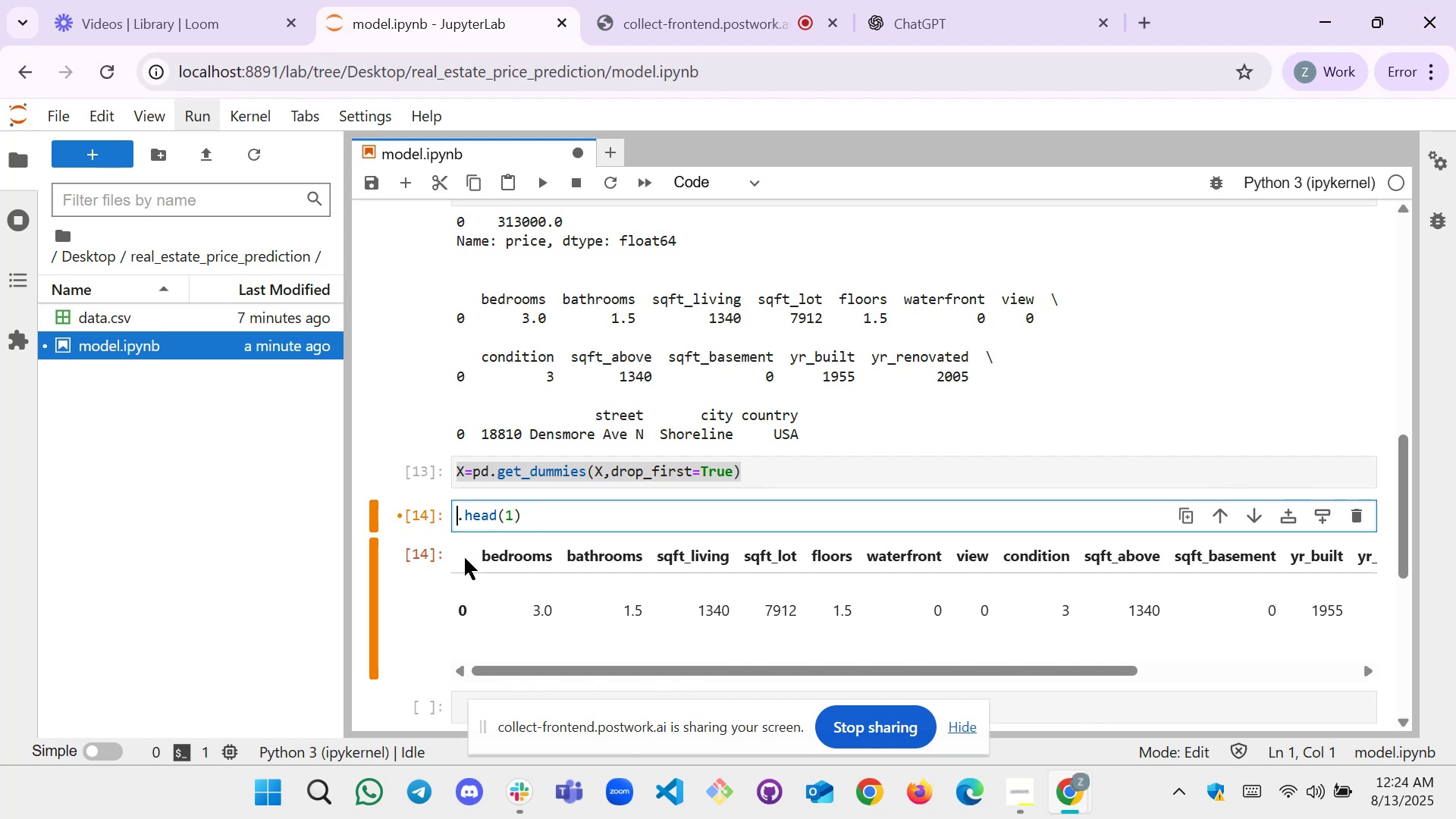 
key(Shift+X)
 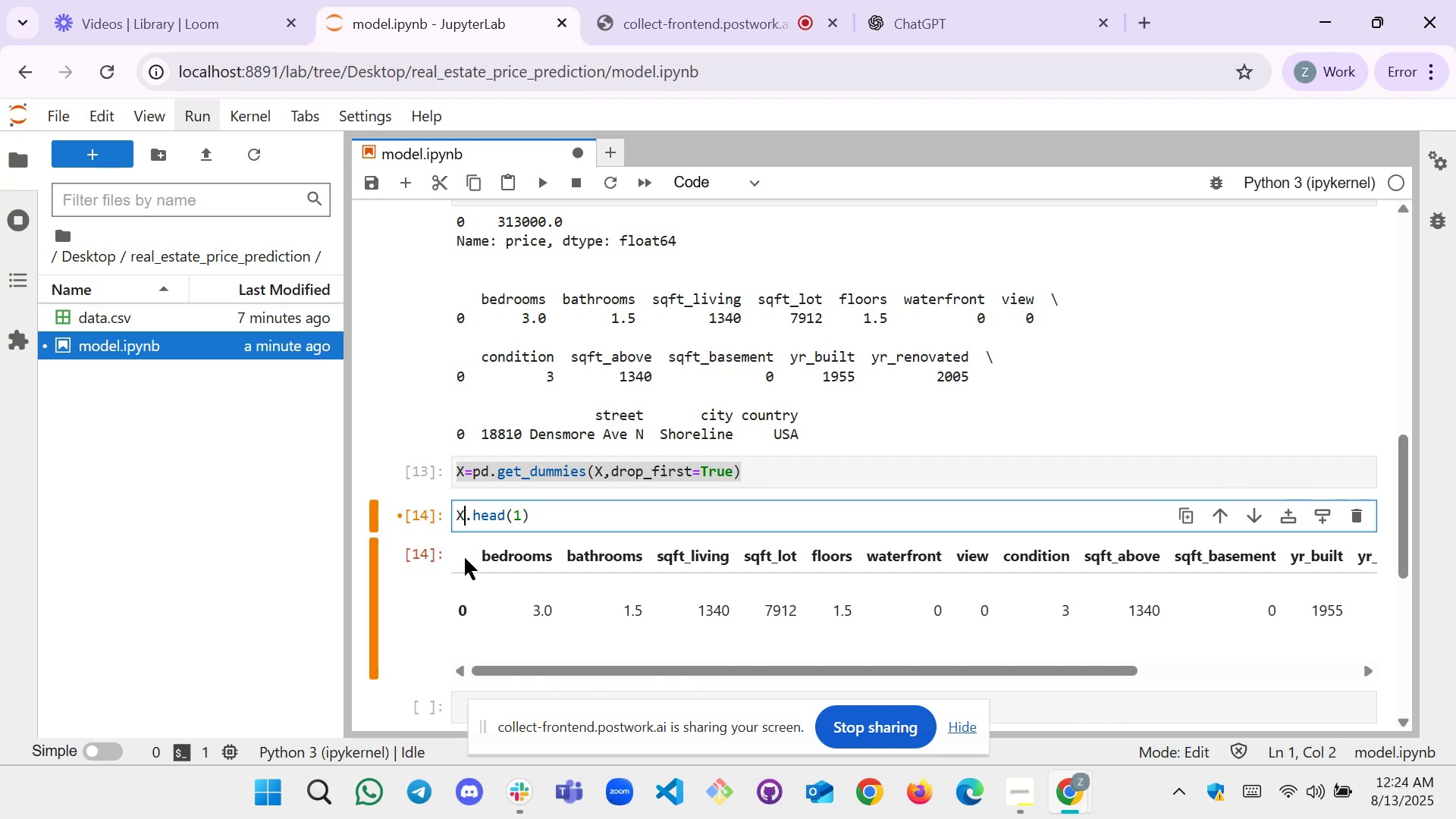 
key(Shift+ShiftRight)
 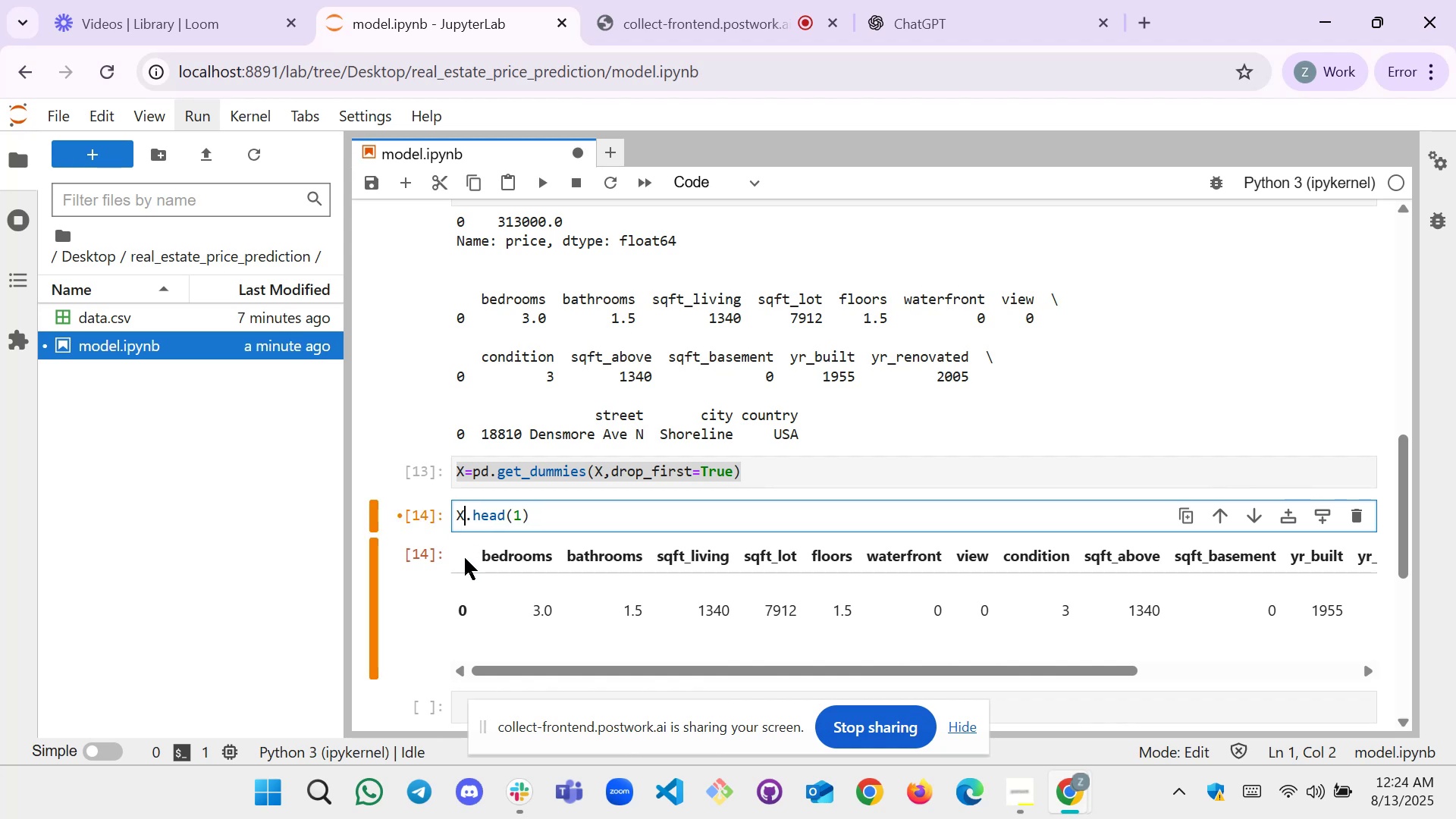 
key(Shift+Enter)
 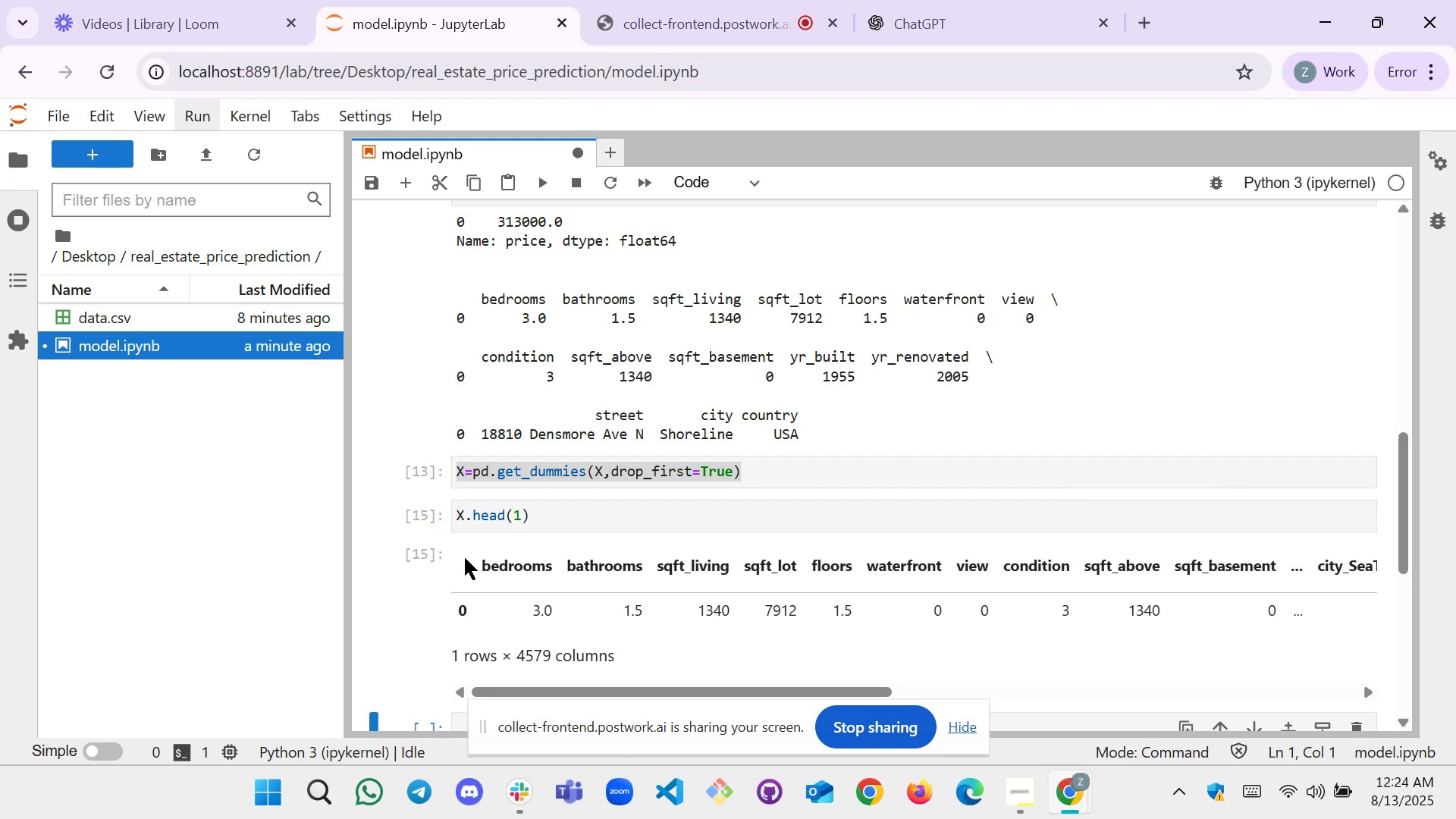 
scroll: coordinate [507, 568], scroll_direction: down, amount: 1.0
 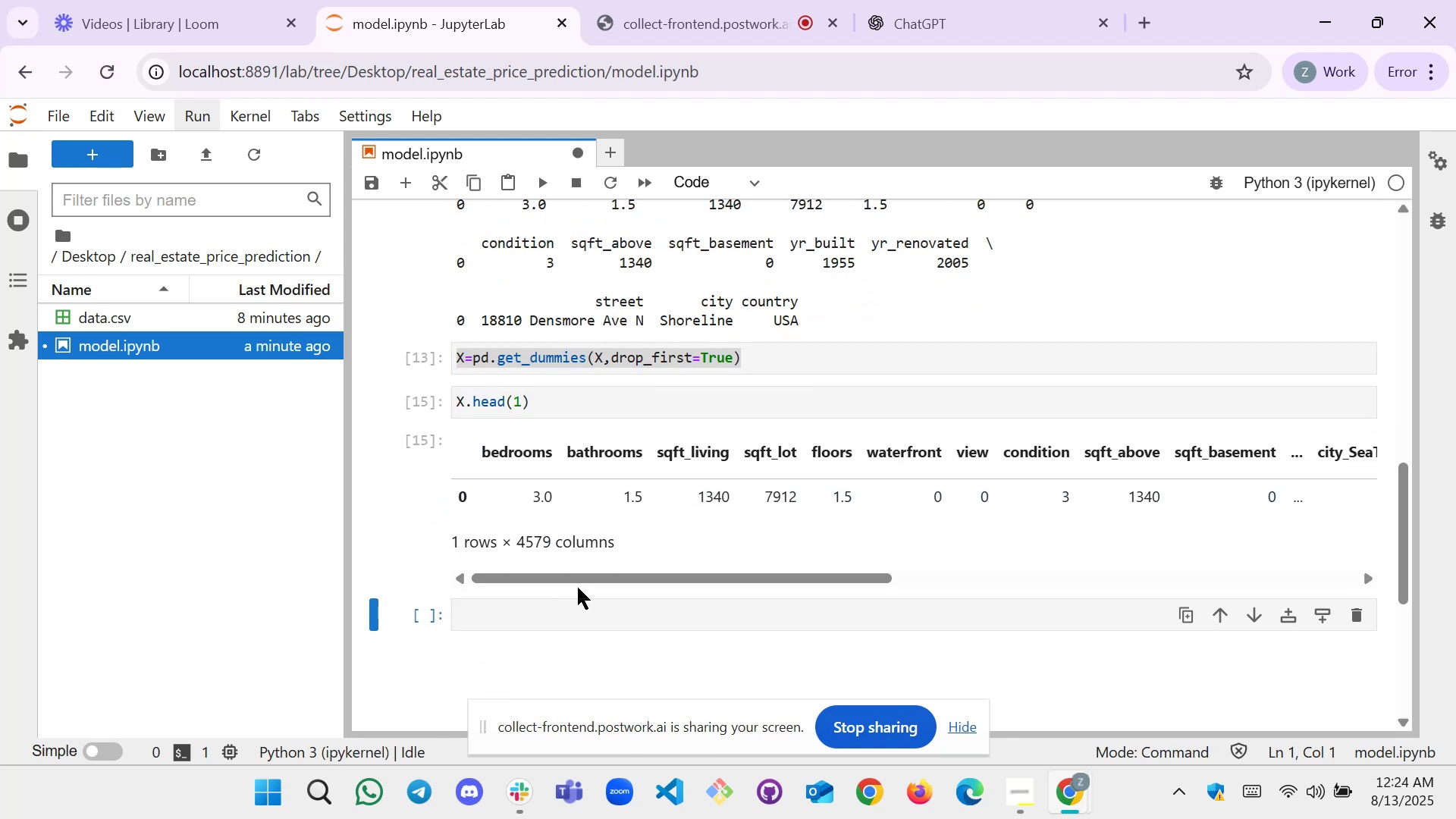 
left_click_drag(start_coordinate=[583, 586], to_coordinate=[510, 560])
 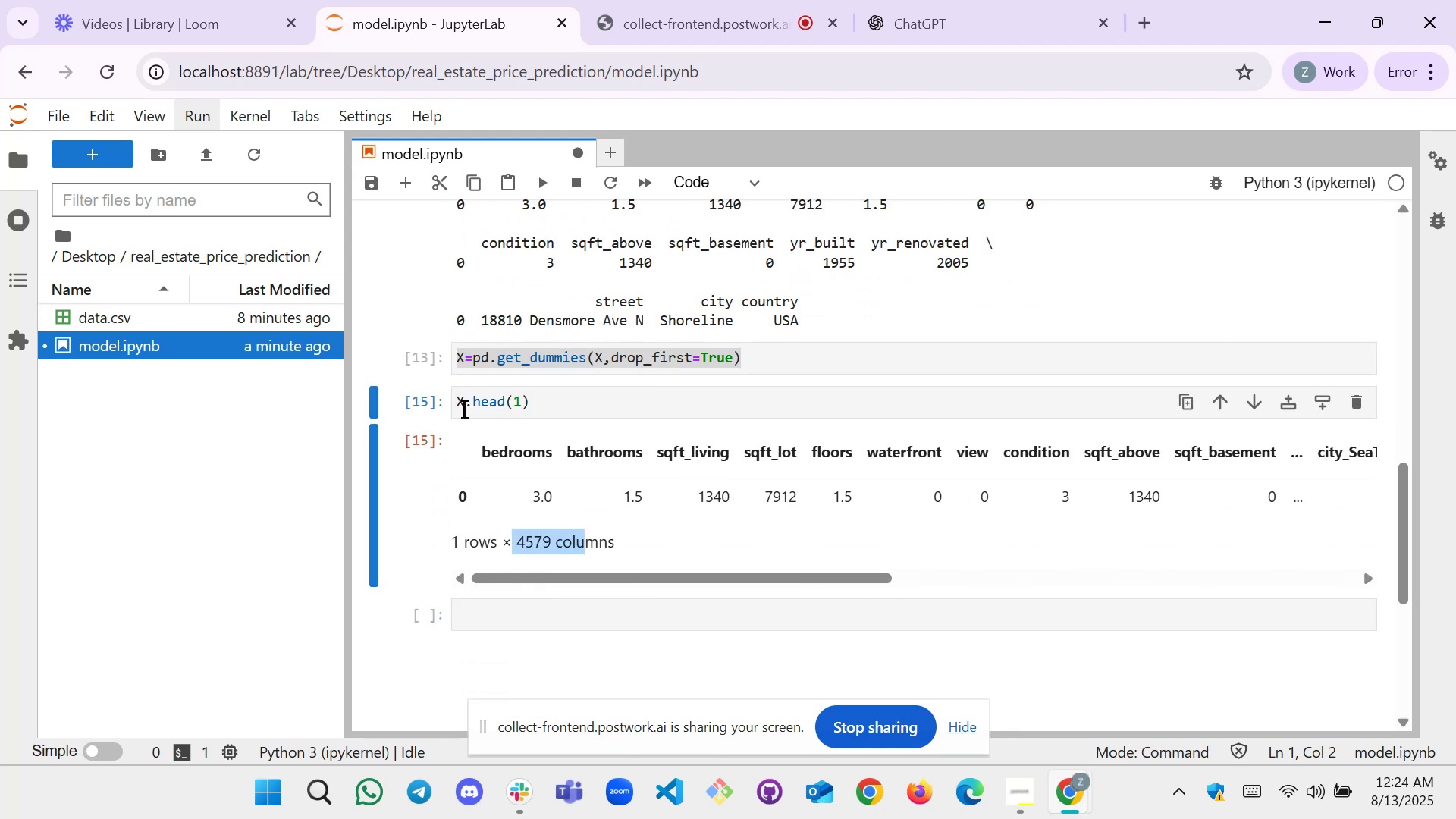 
scroll: coordinate [634, 369], scroll_direction: down, amount: 2.0
 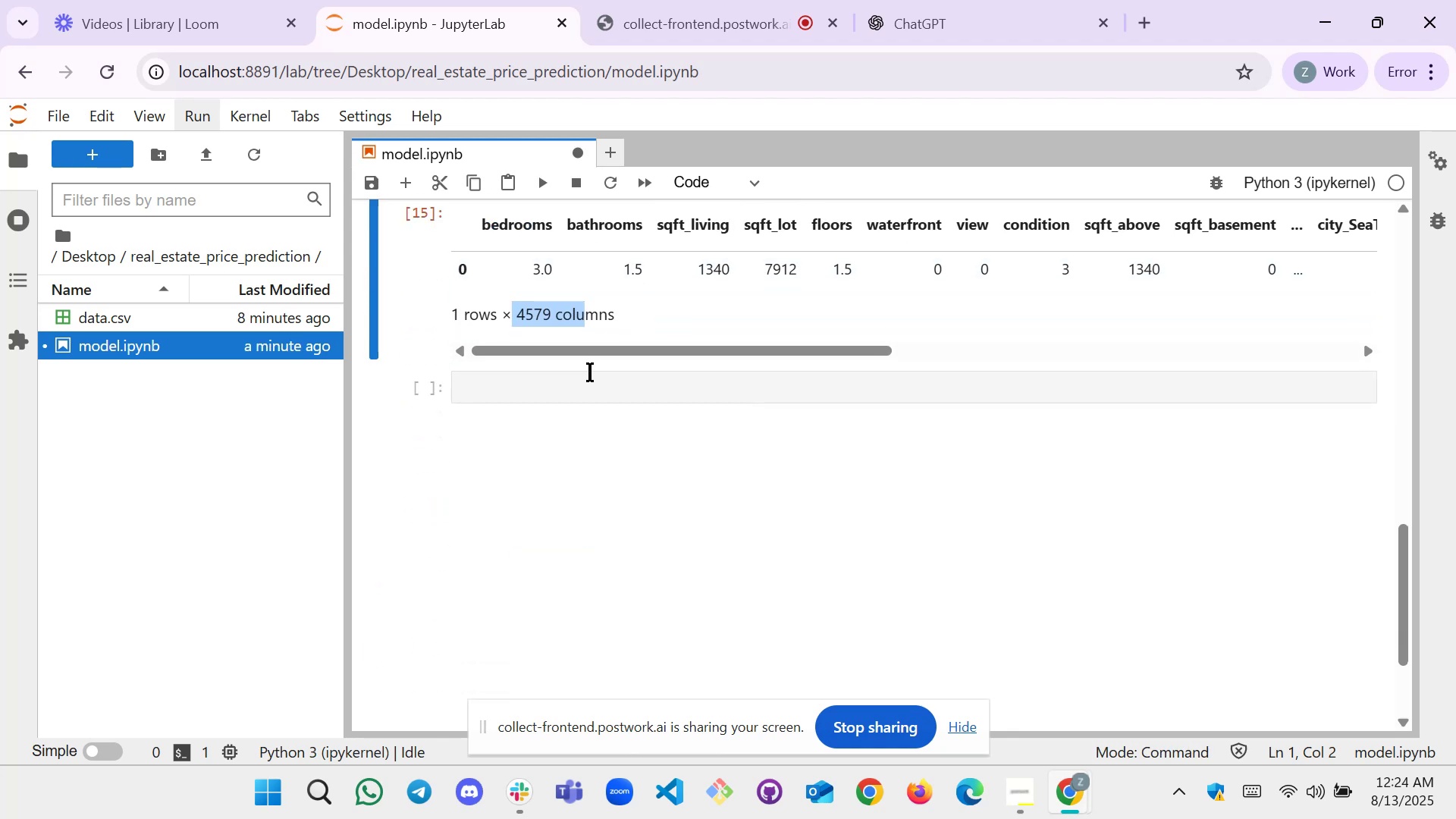 
scroll: coordinate [546, 372], scroll_direction: up, amount: 2.0
 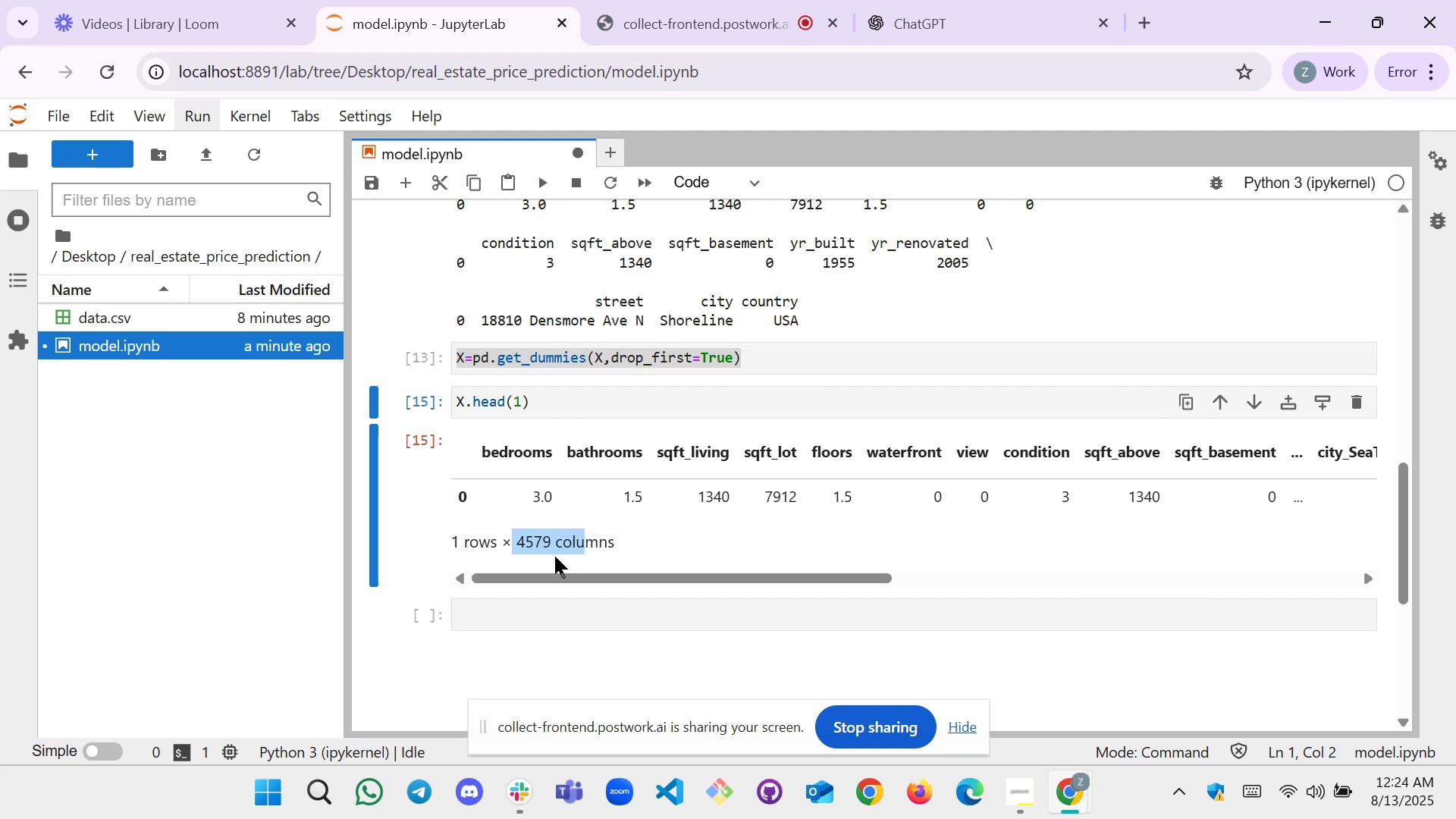 
left_click_drag(start_coordinate=[550, 572], to_coordinate=[516, 573])
 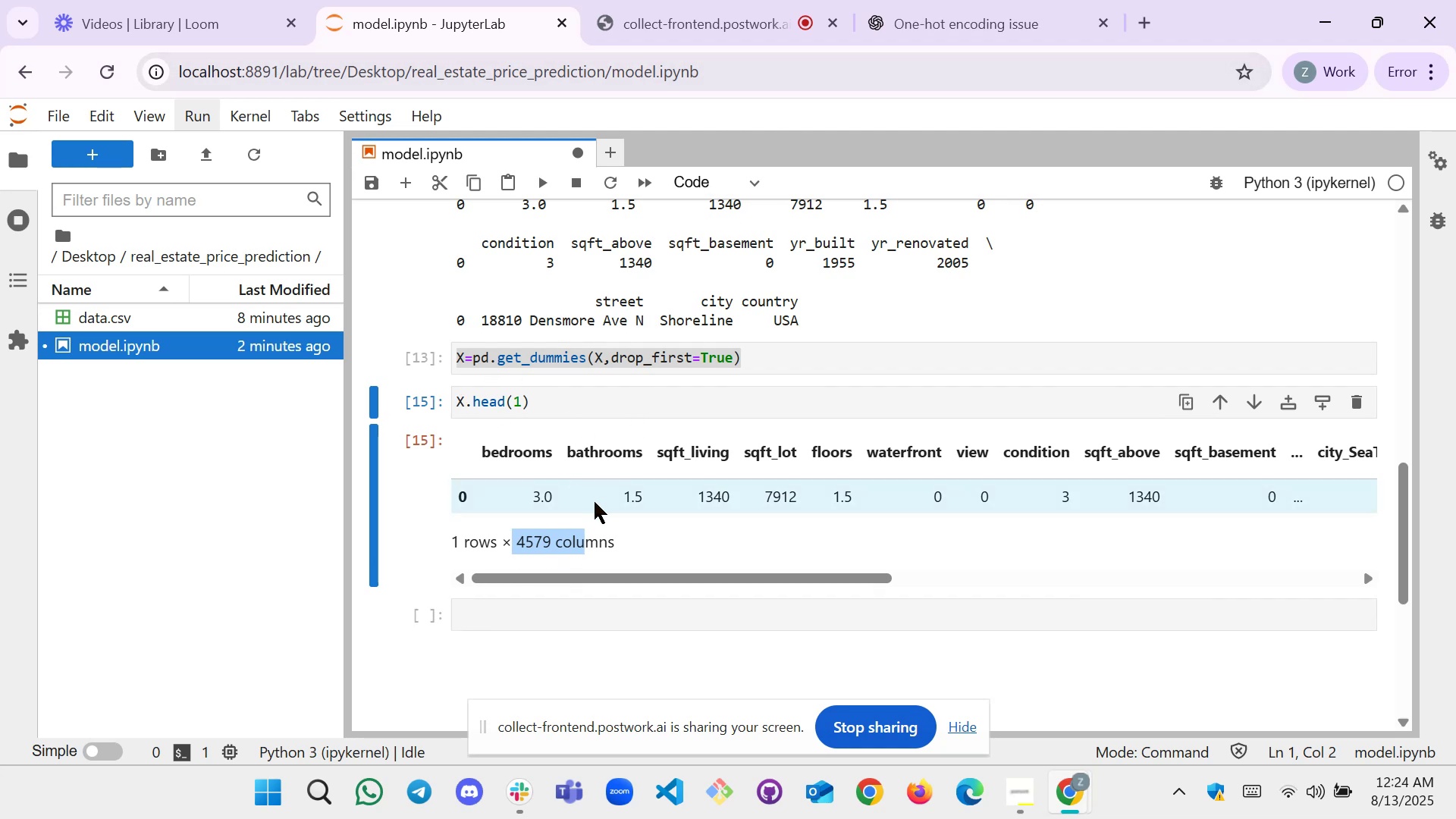 
wait(7.74)
 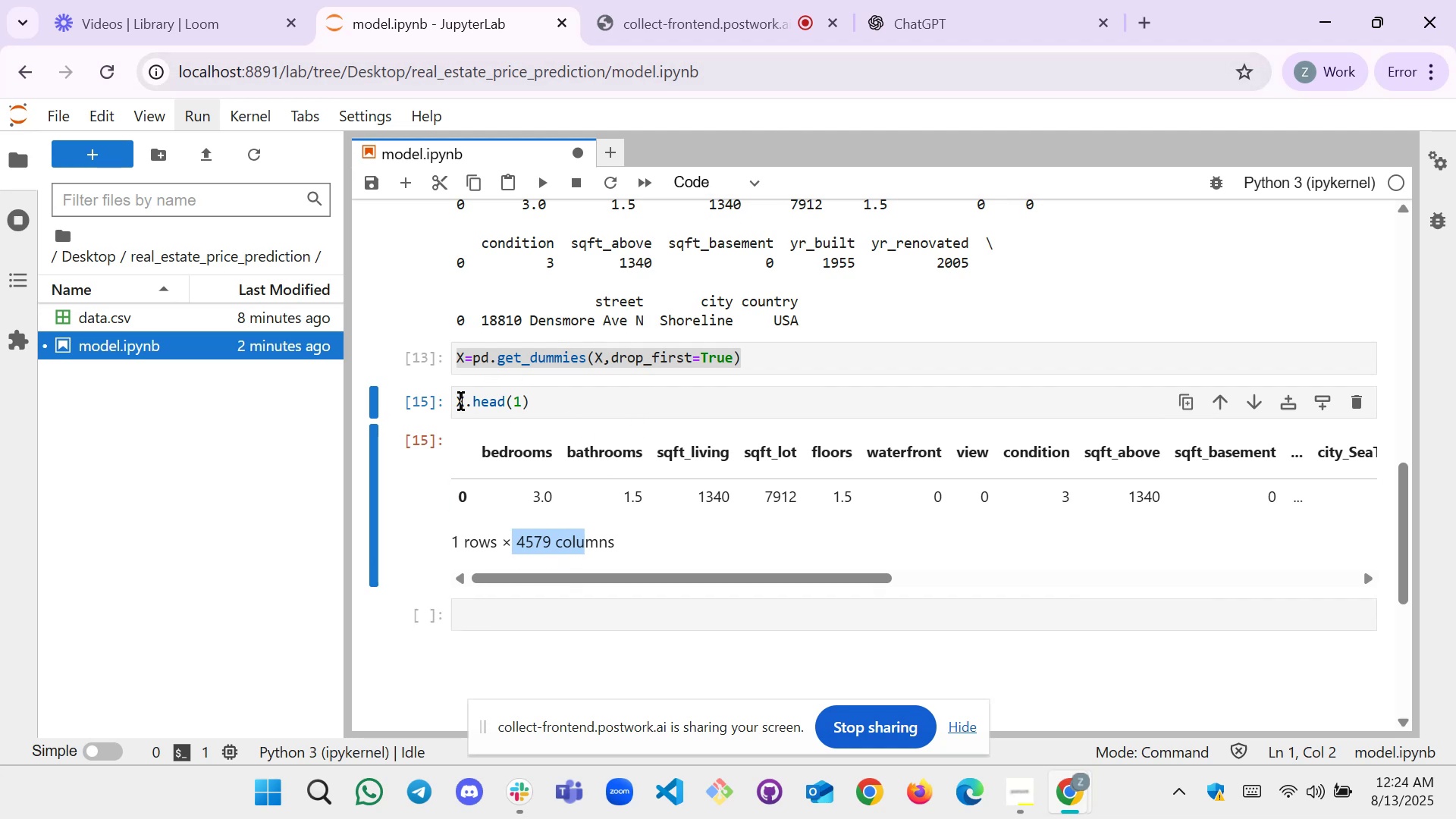 
scroll: coordinate [648, 468], scroll_direction: down, amount: 1.0
 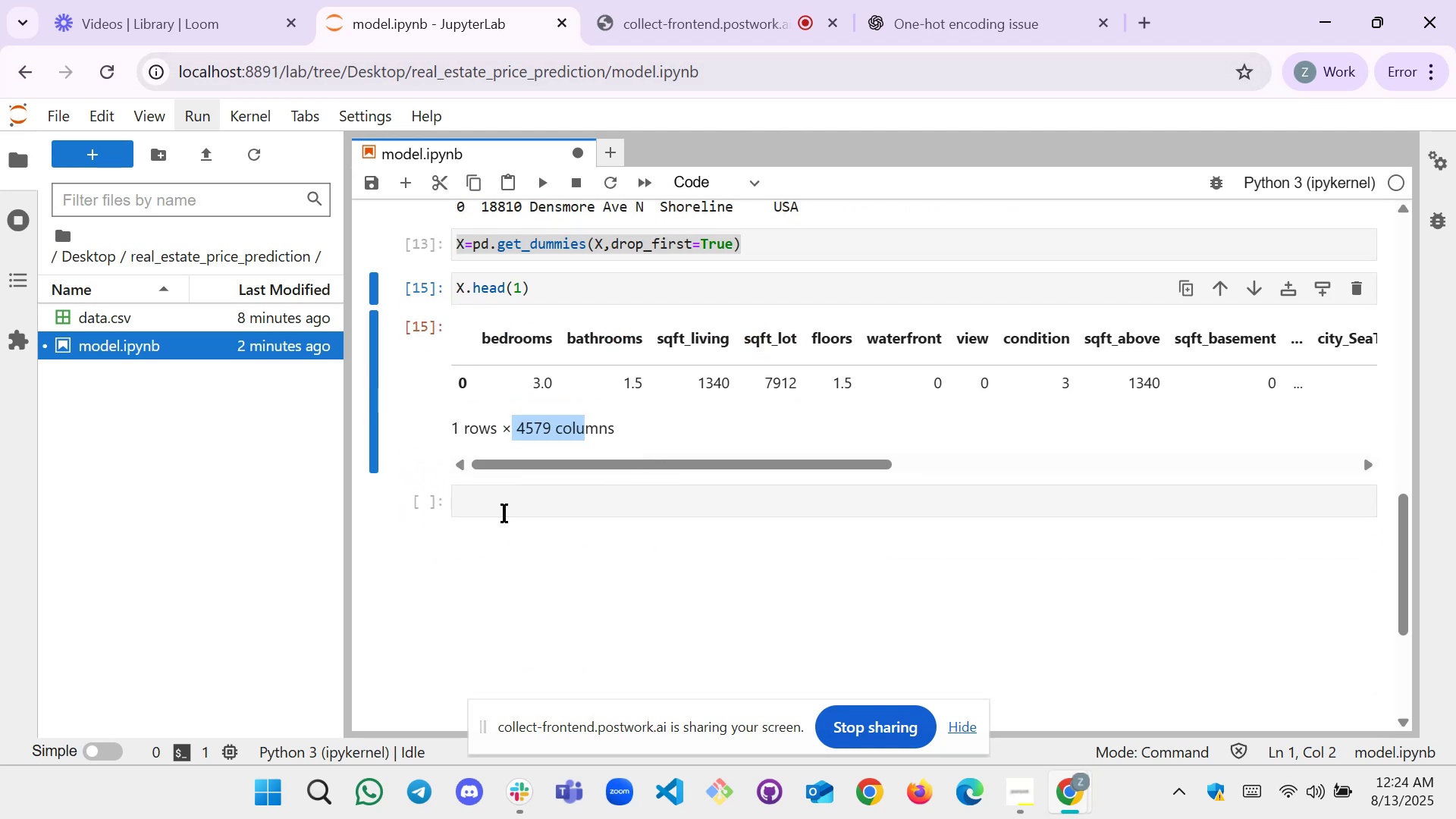 
scroll: coordinate [611, 347], scroll_direction: up, amount: 15.0
 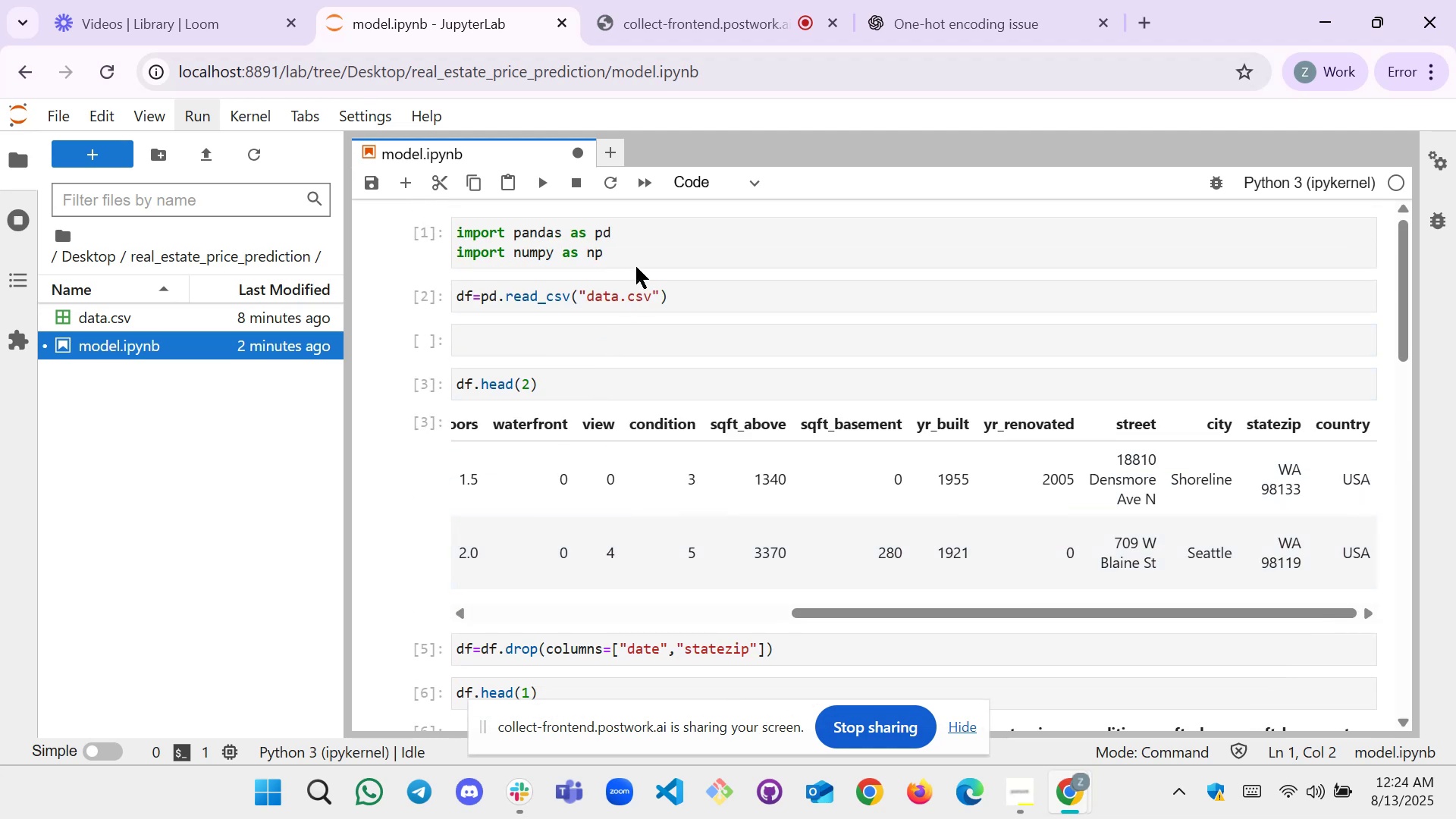 
left_click([645, 253])
 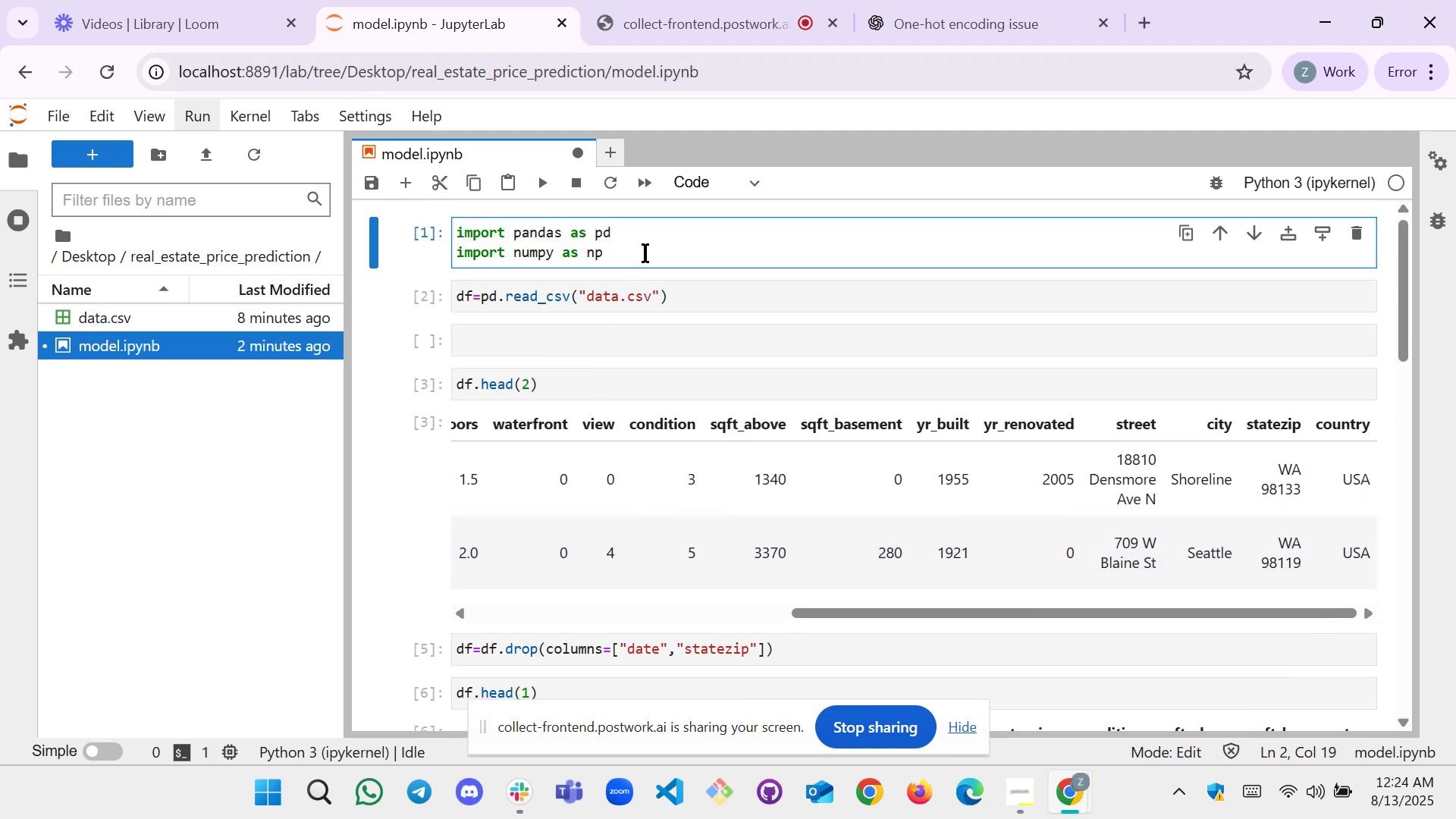 
key(Enter)
 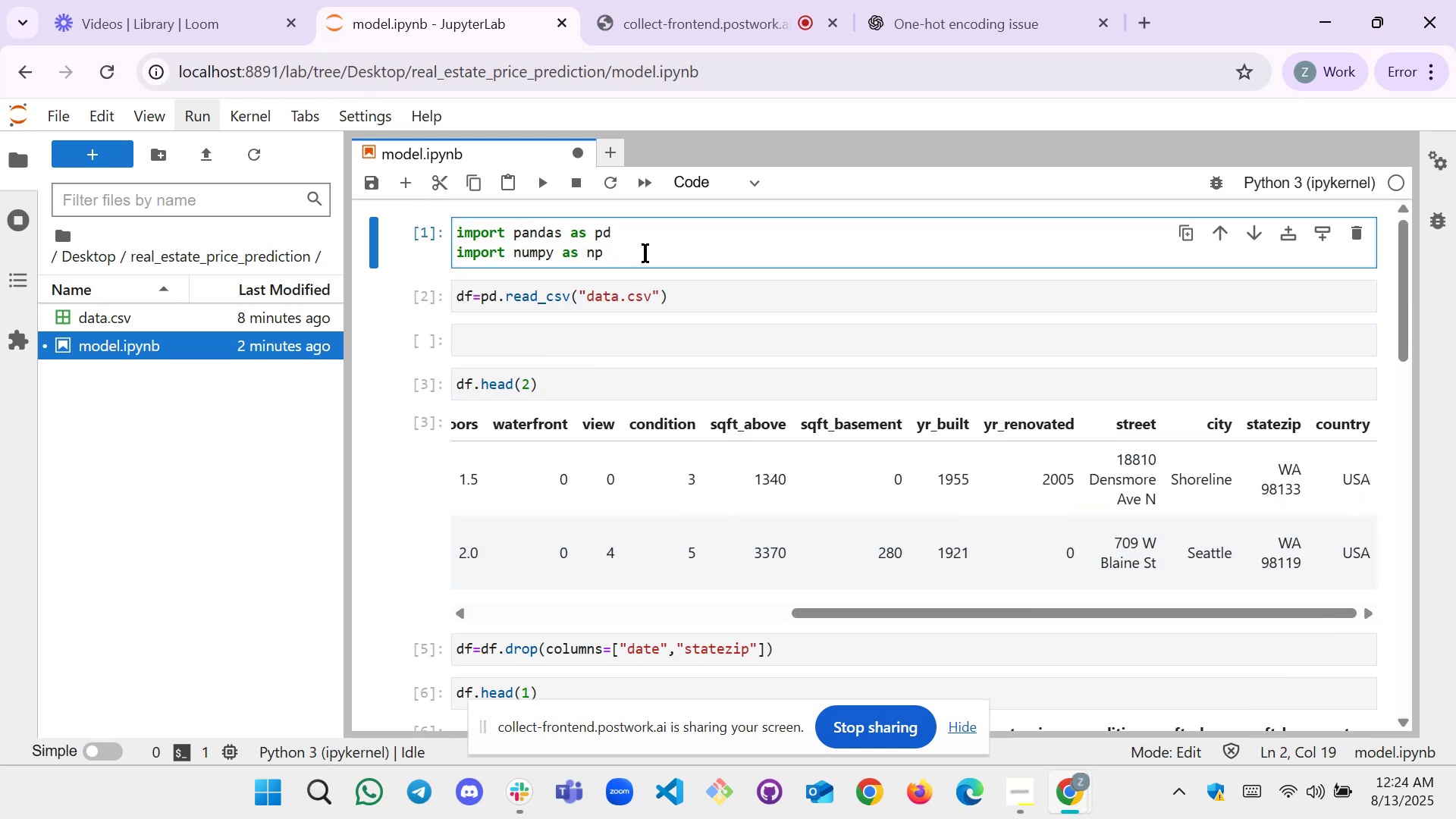 
key(Backslash)
 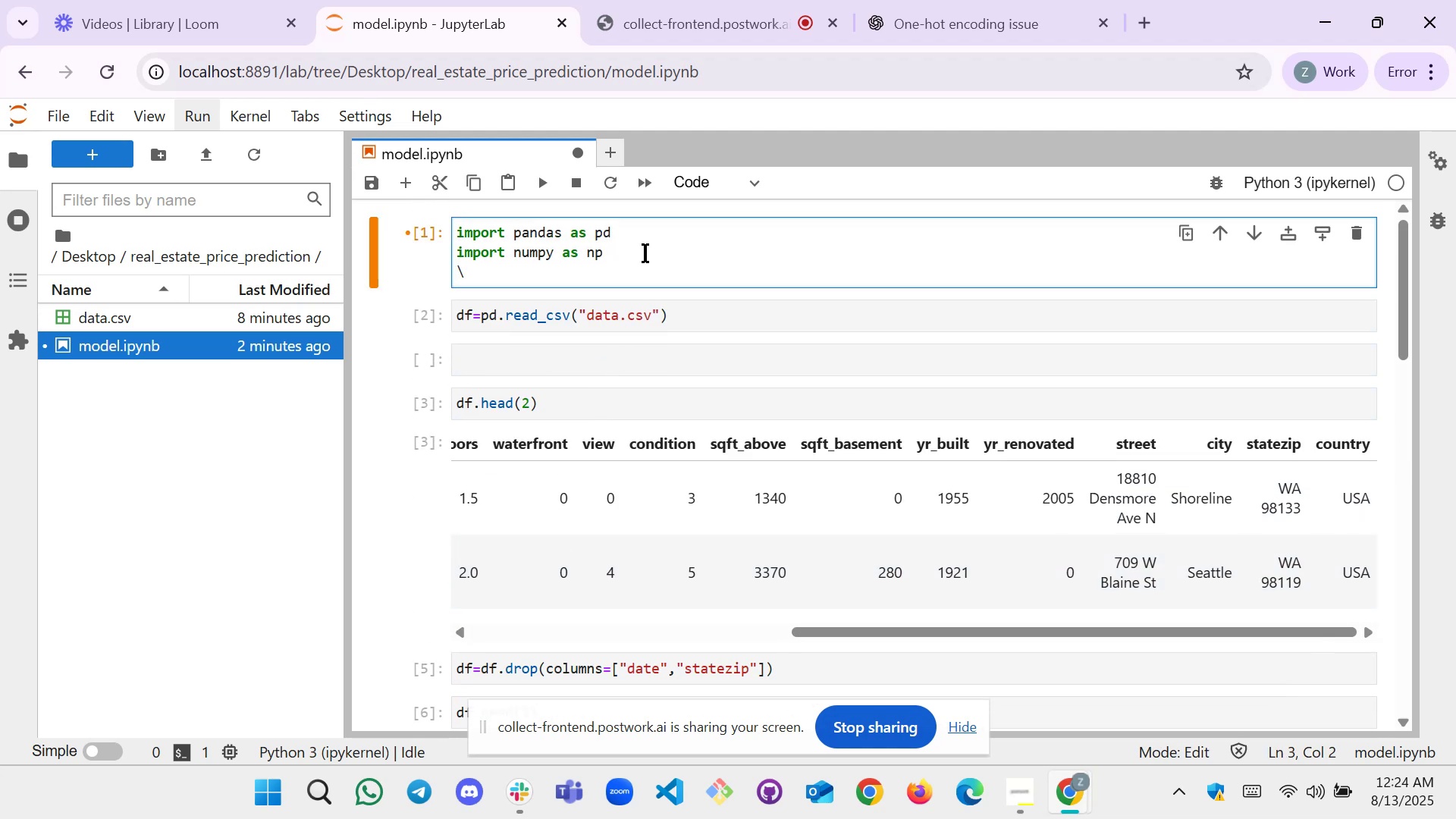 
key(Backspace)
 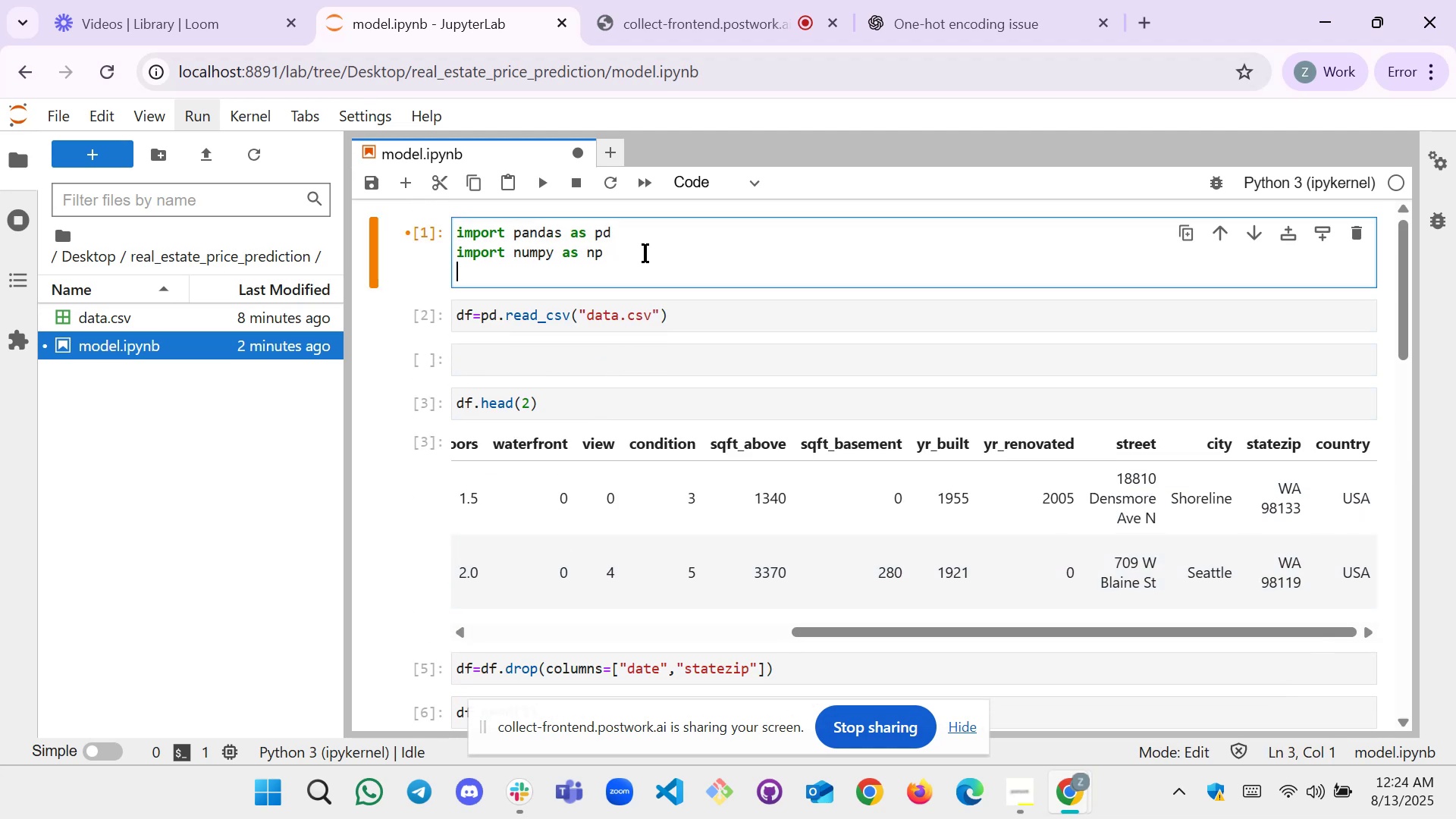 
key(Enter)
 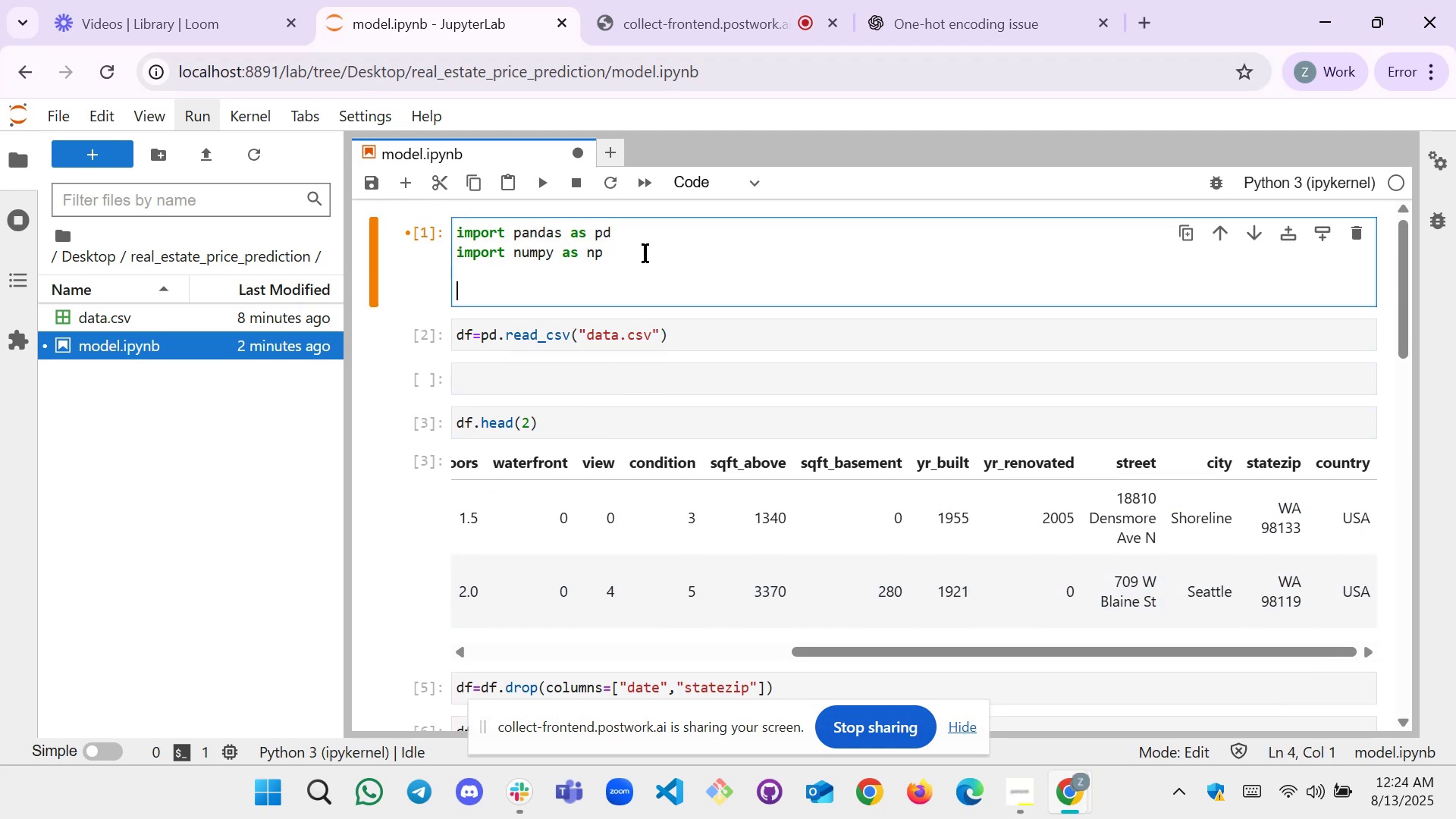 
type(import sklearn)
 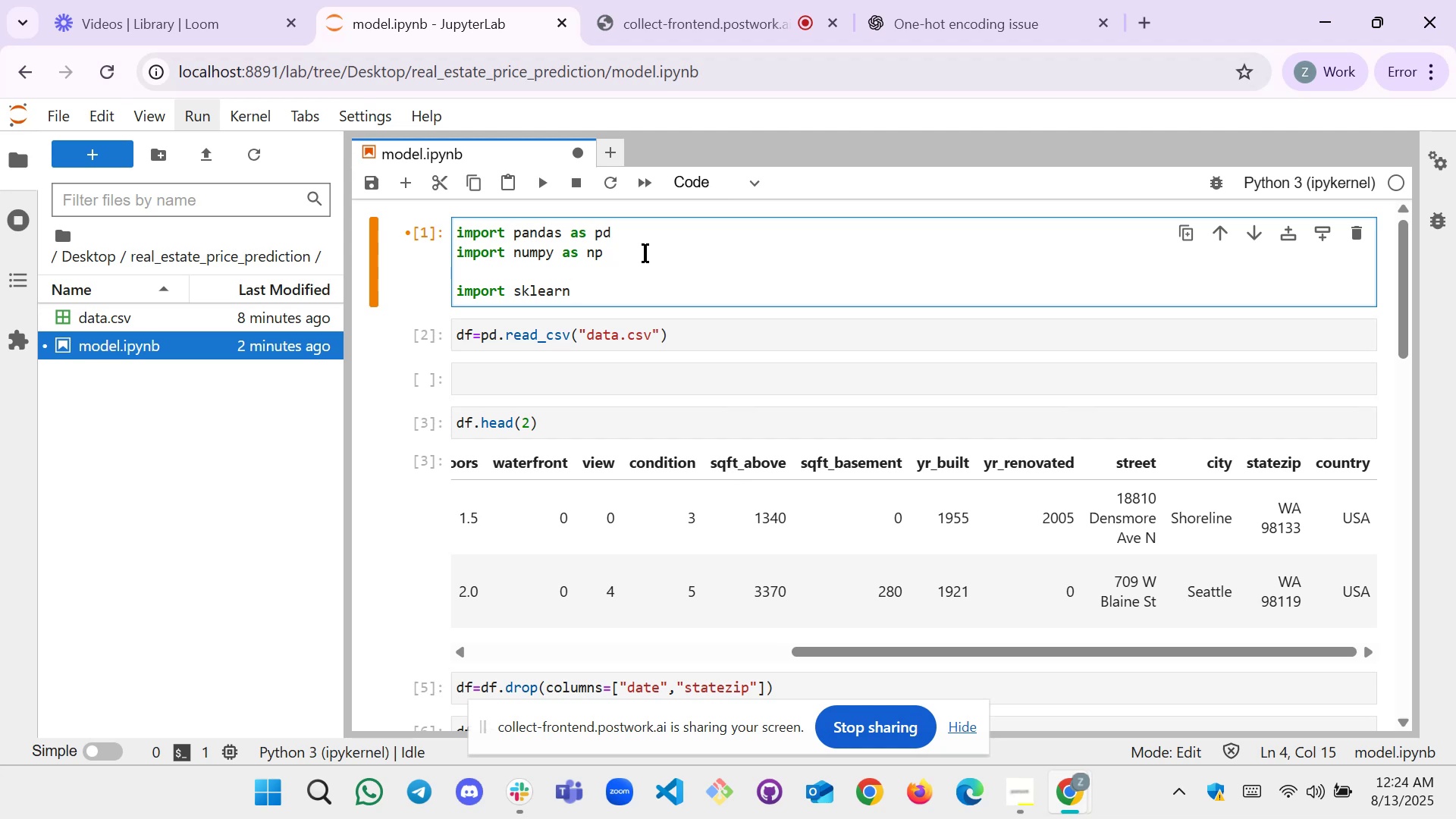 
wait(9.91)
 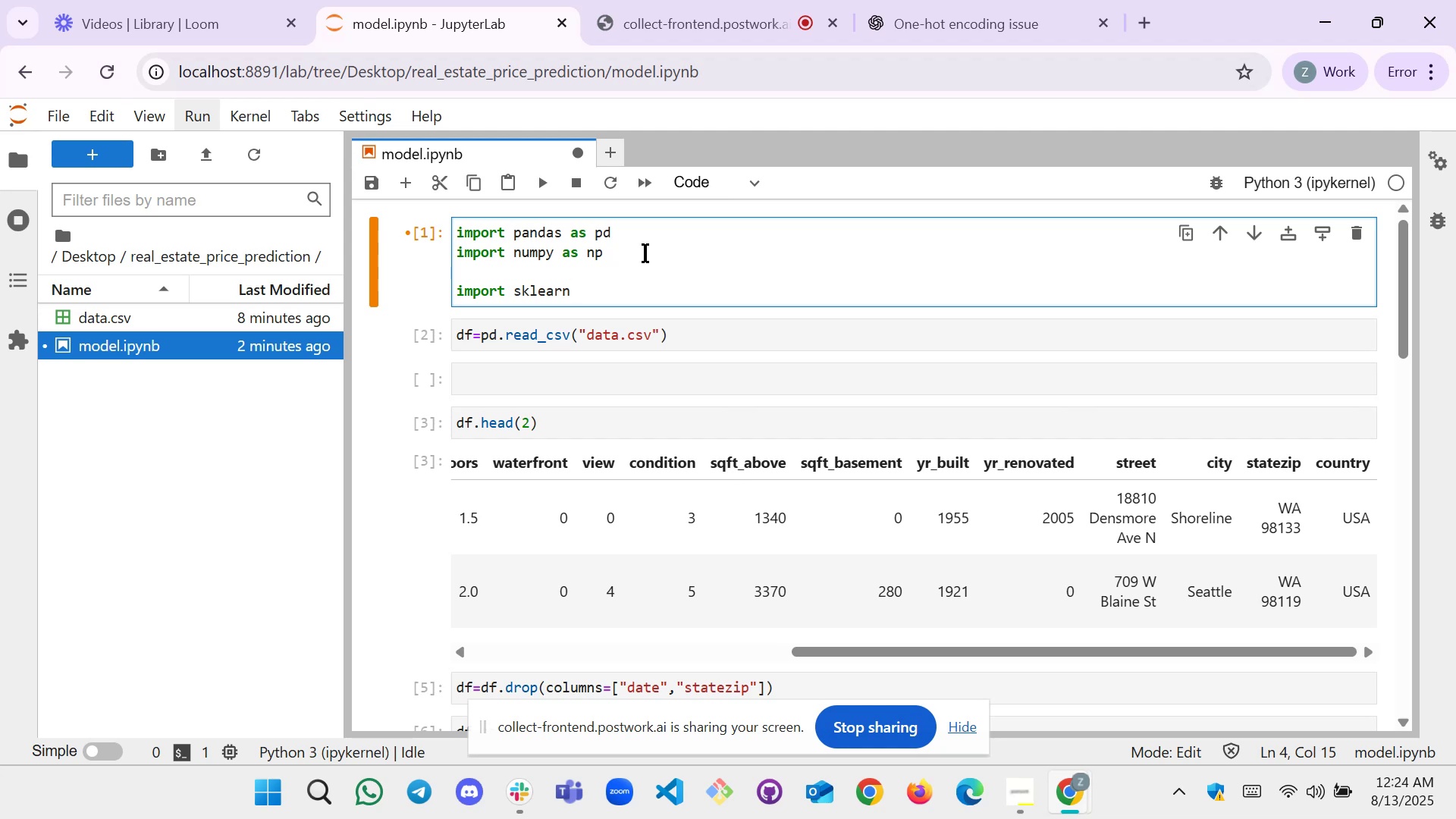 
type(.model)sel)
key(Backspace)
key(Backspace)
key(Backspace)
key(Backspace)
type())
key(Backspace)
type(_selecio)
key(Backspace)
key(Backspace)
type(tion [Home])
 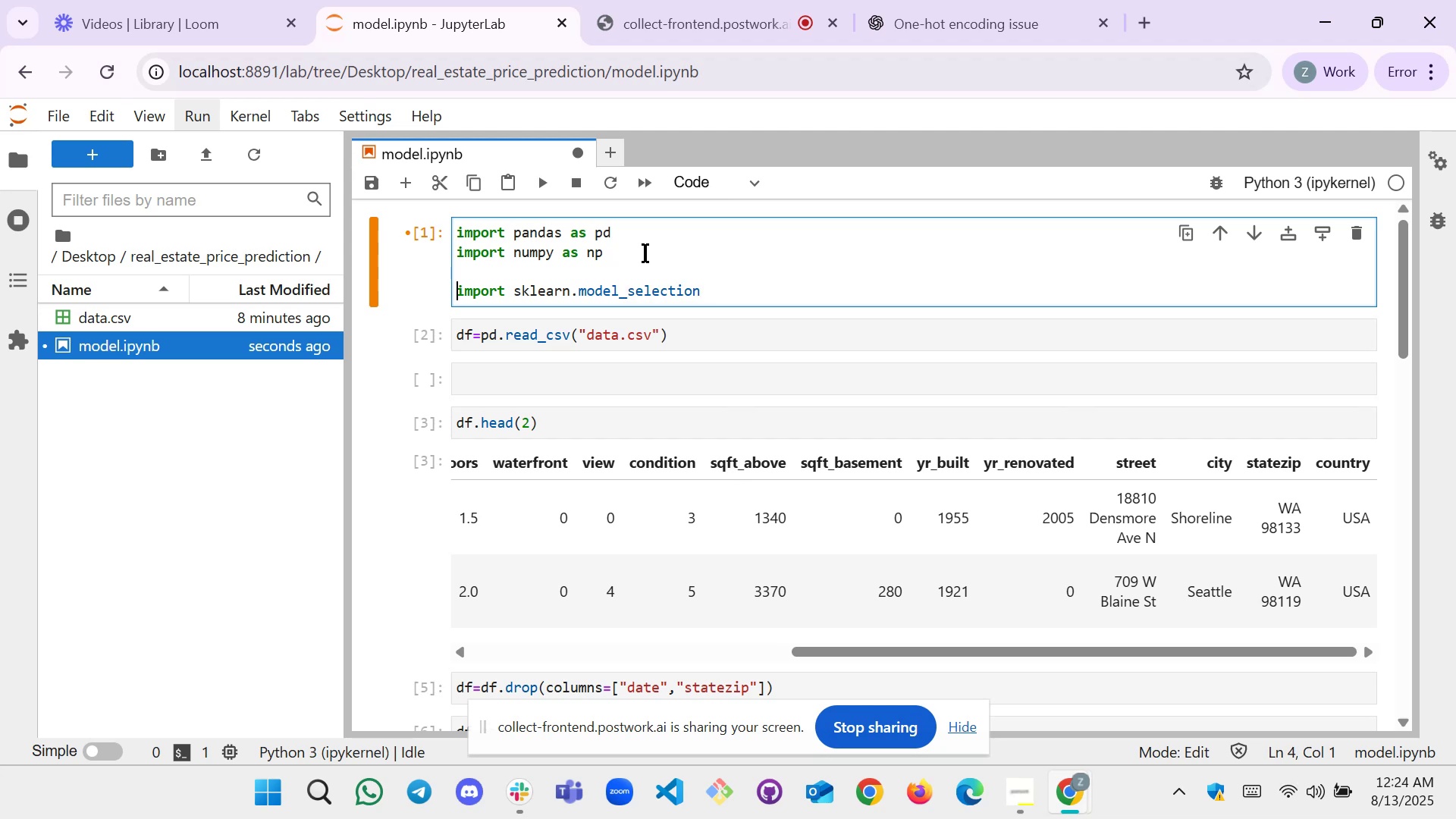 
 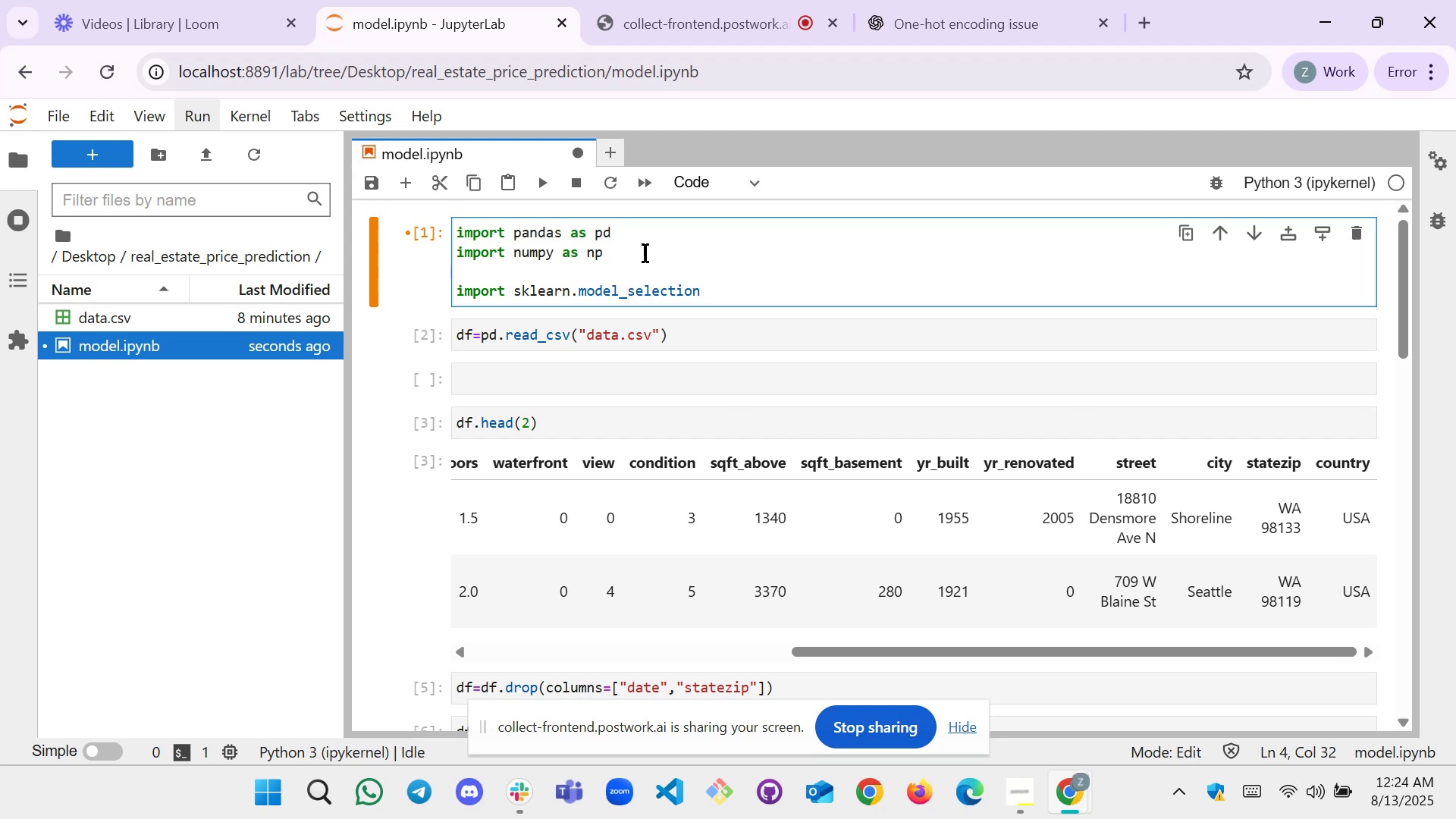 
hold_key(key=ArrowRight, duration=0.65)
 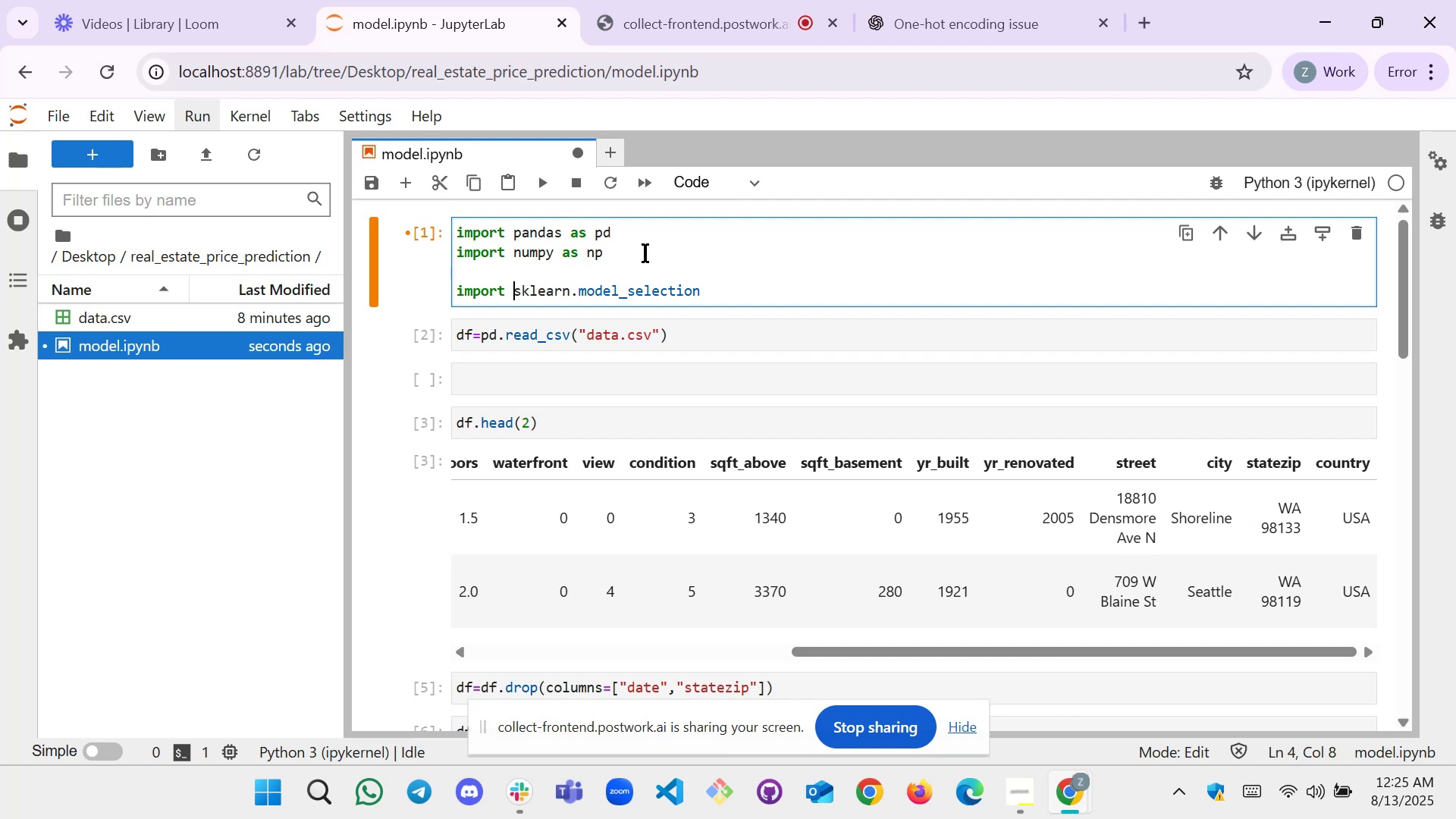 
key(ArrowLeft)
 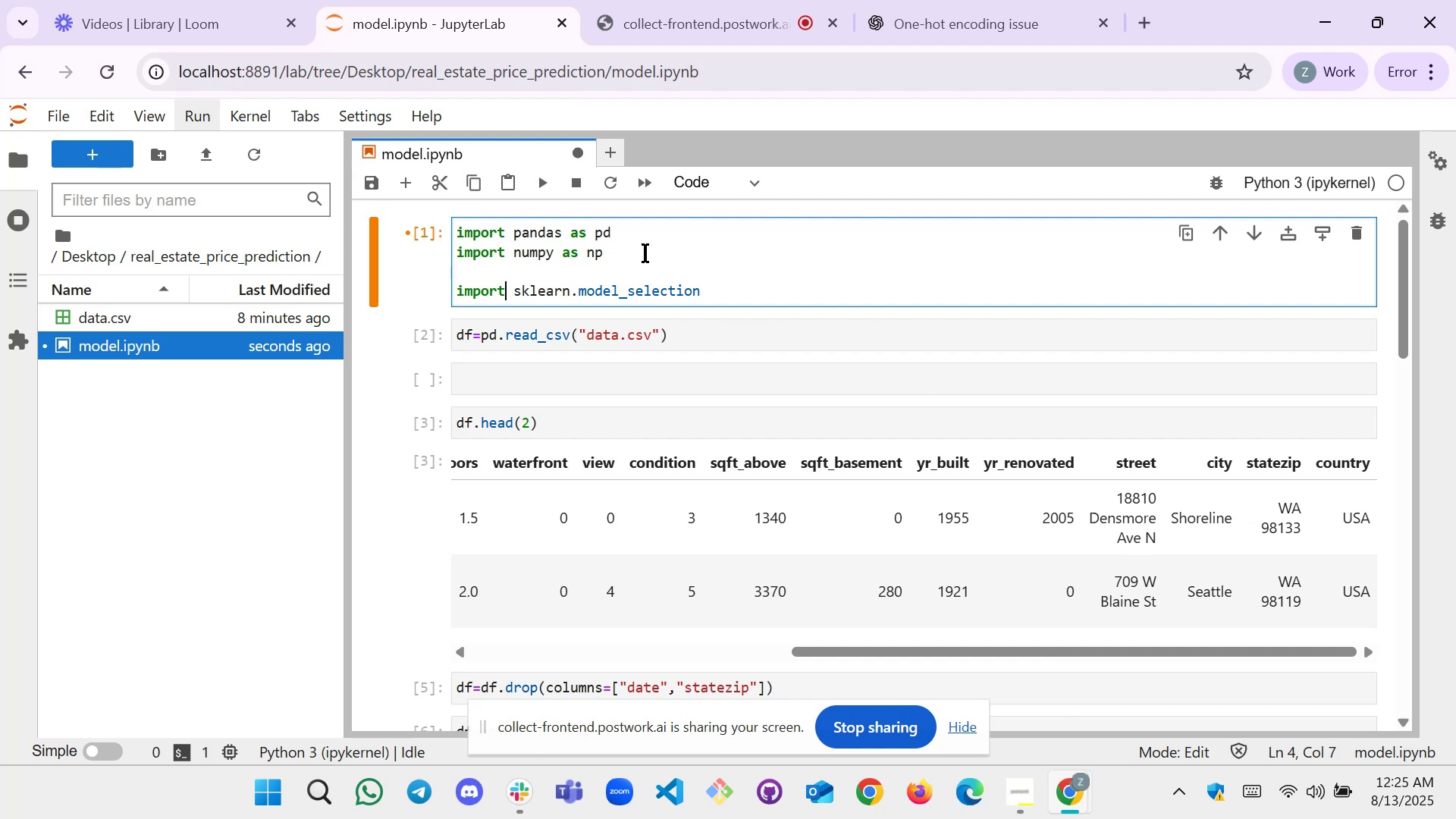 
hold_key(key=Enter, duration=0.36)
 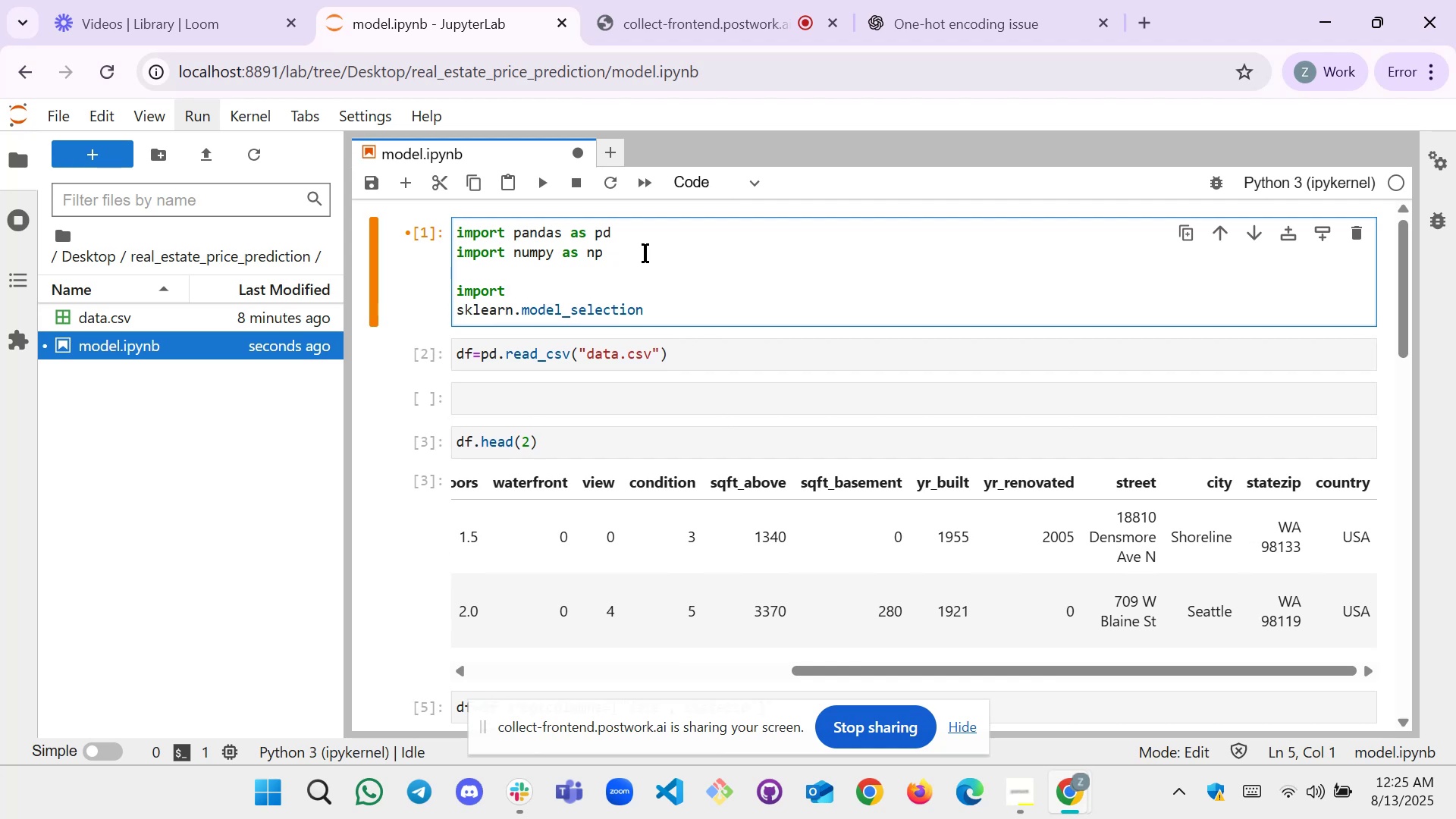 
key(Backspace)
key(Backspace)
key(Backspace)
key(Backspace)
key(Backspace)
key(Backspace)
key(Backspace)
type(from [End] import train_test))
key(Backspace)
type(_split)
key(Backspace)
type(t)
 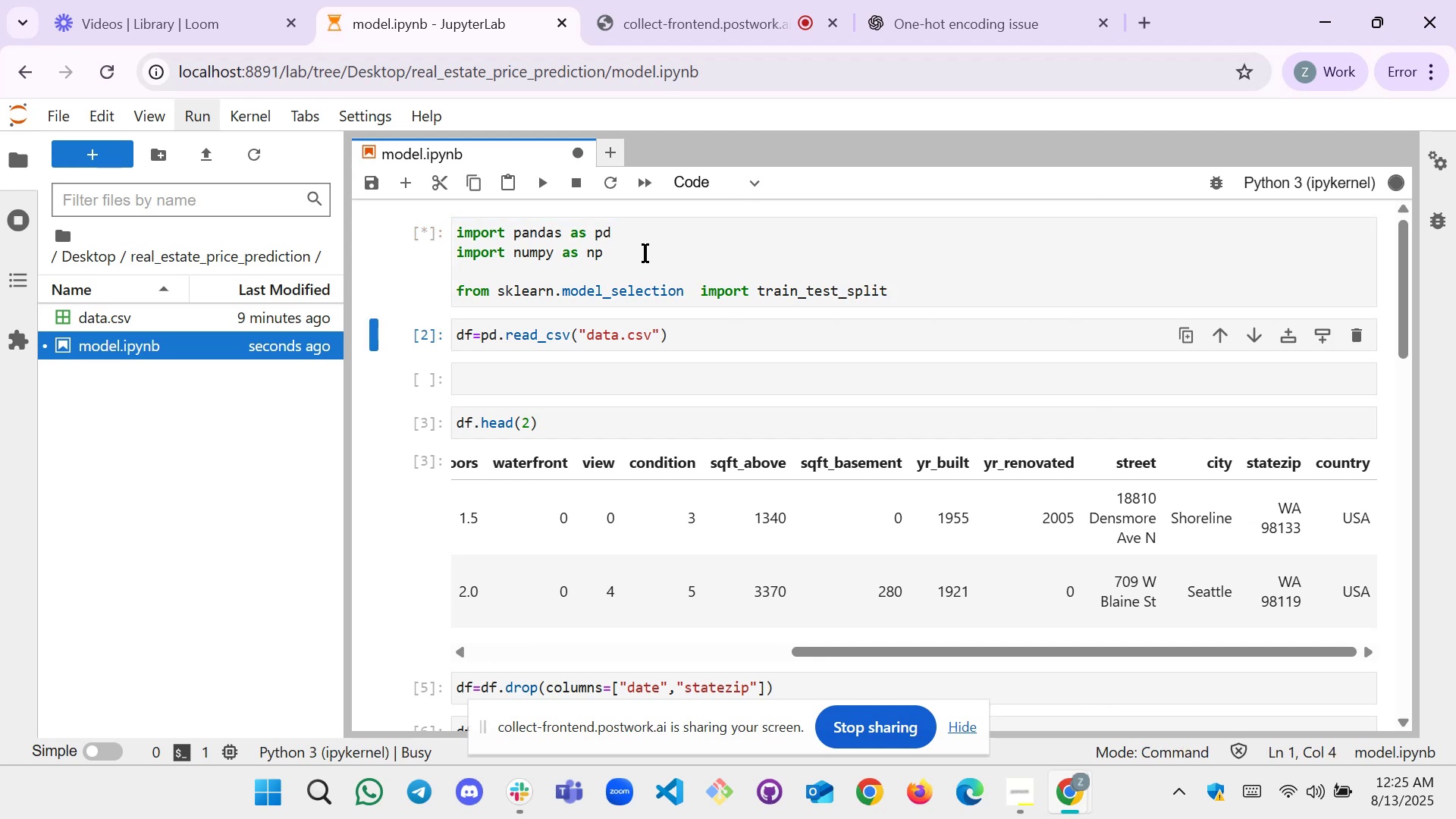 
 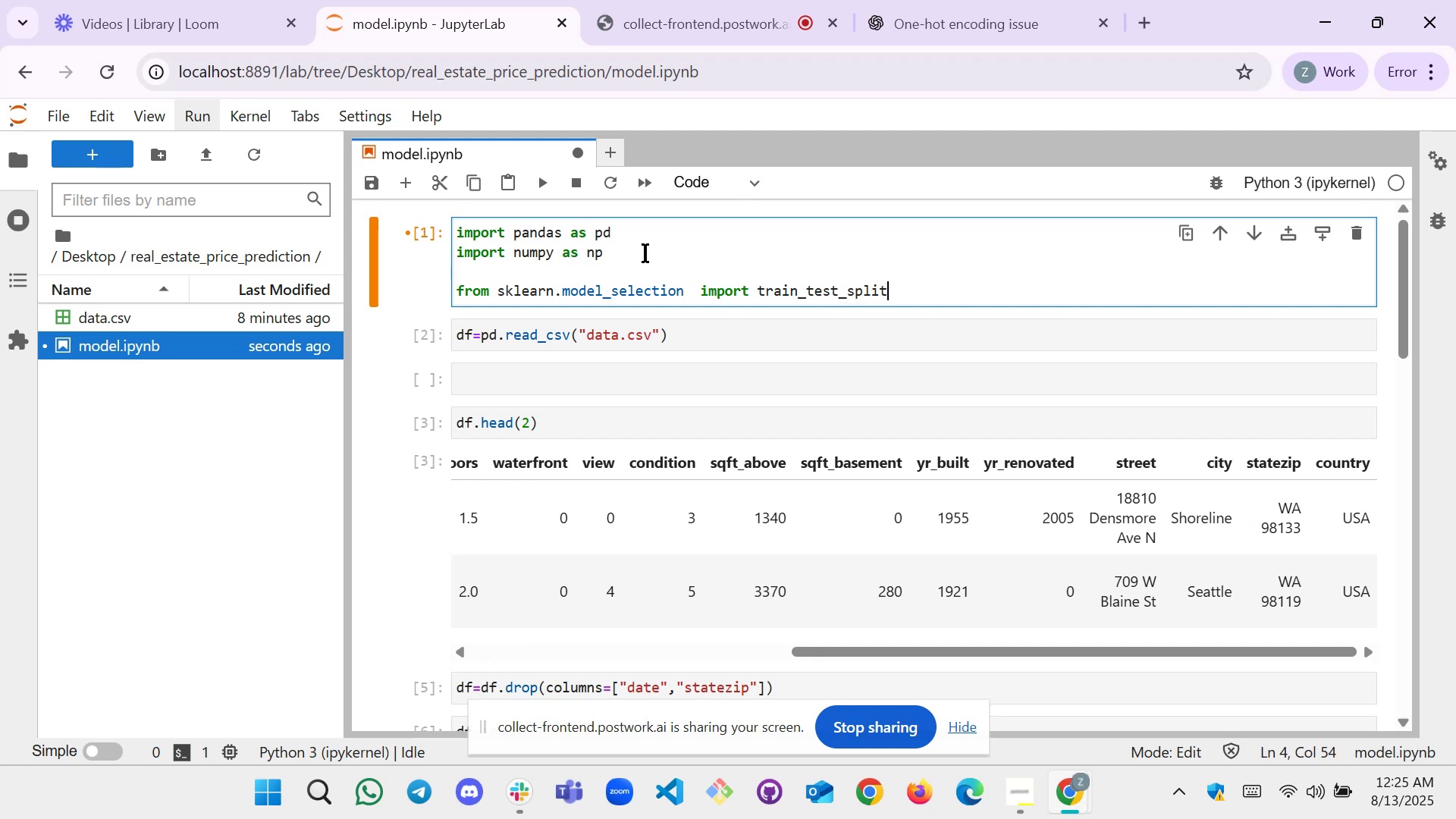 
key(Shift+Enter)
 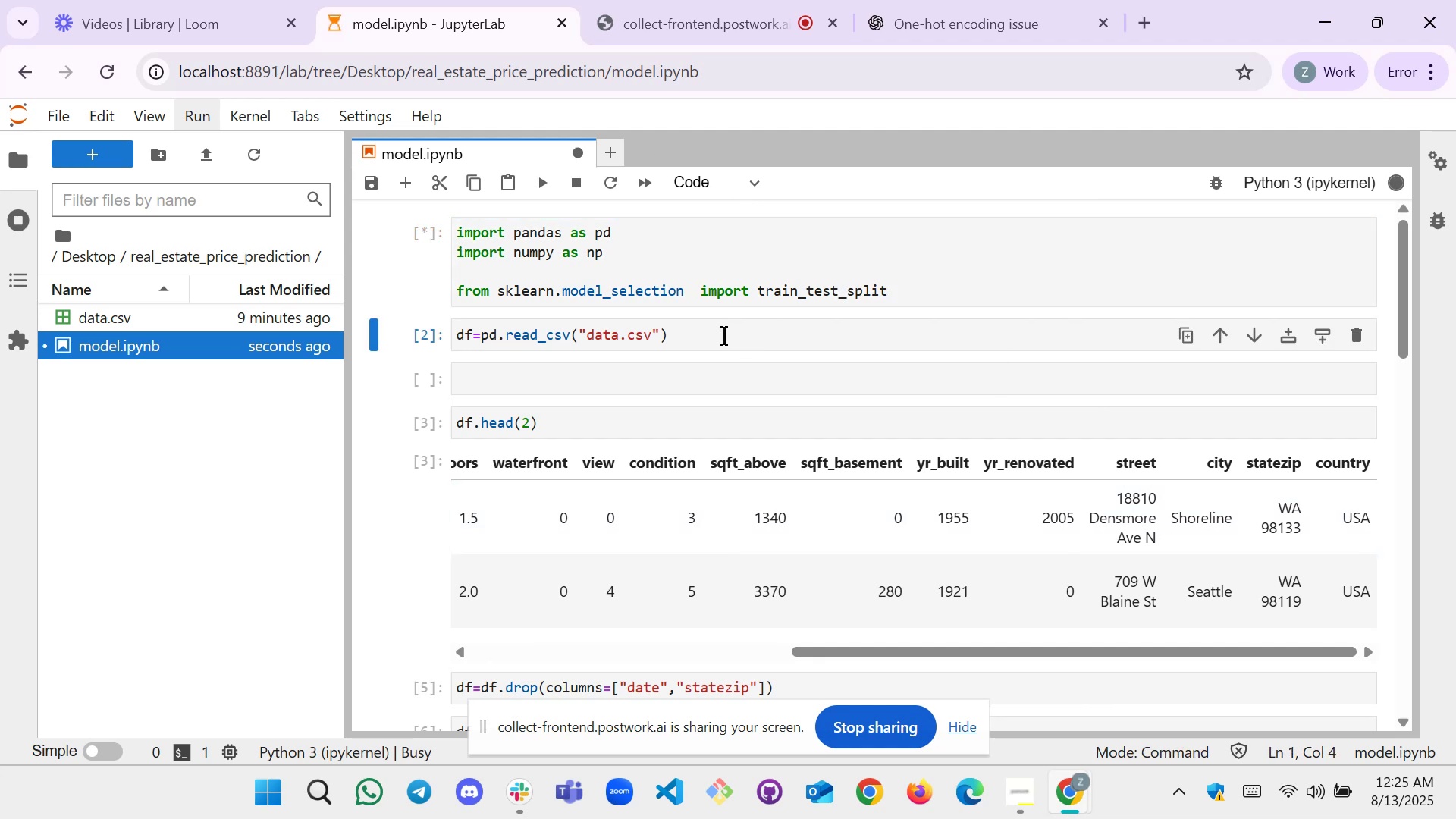 
scroll: coordinate [624, 453], scroll_direction: down, amount: 4.0
 